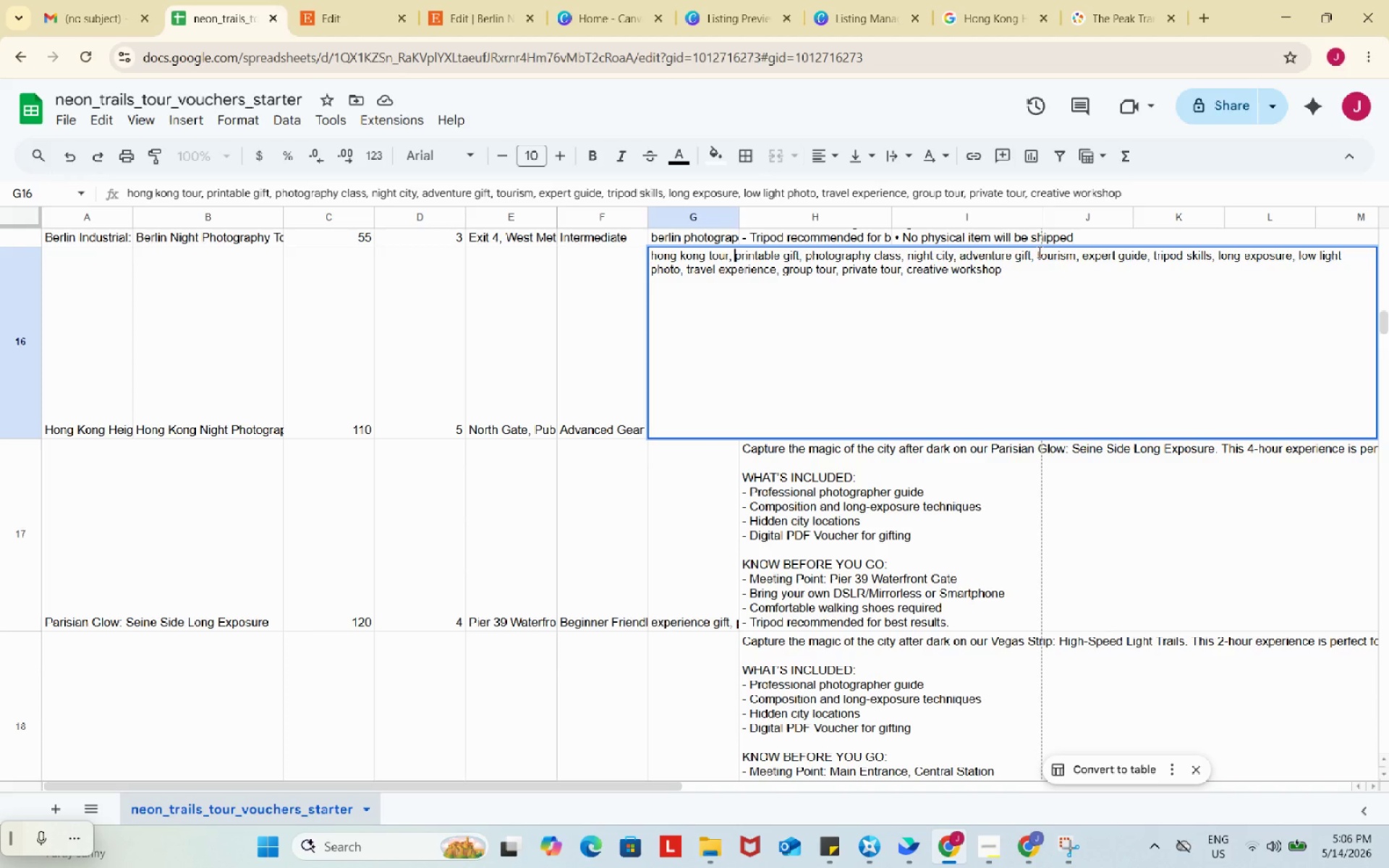 
left_click_drag(start_coordinate=[1037, 252], to_coordinate=[1076, 262])
 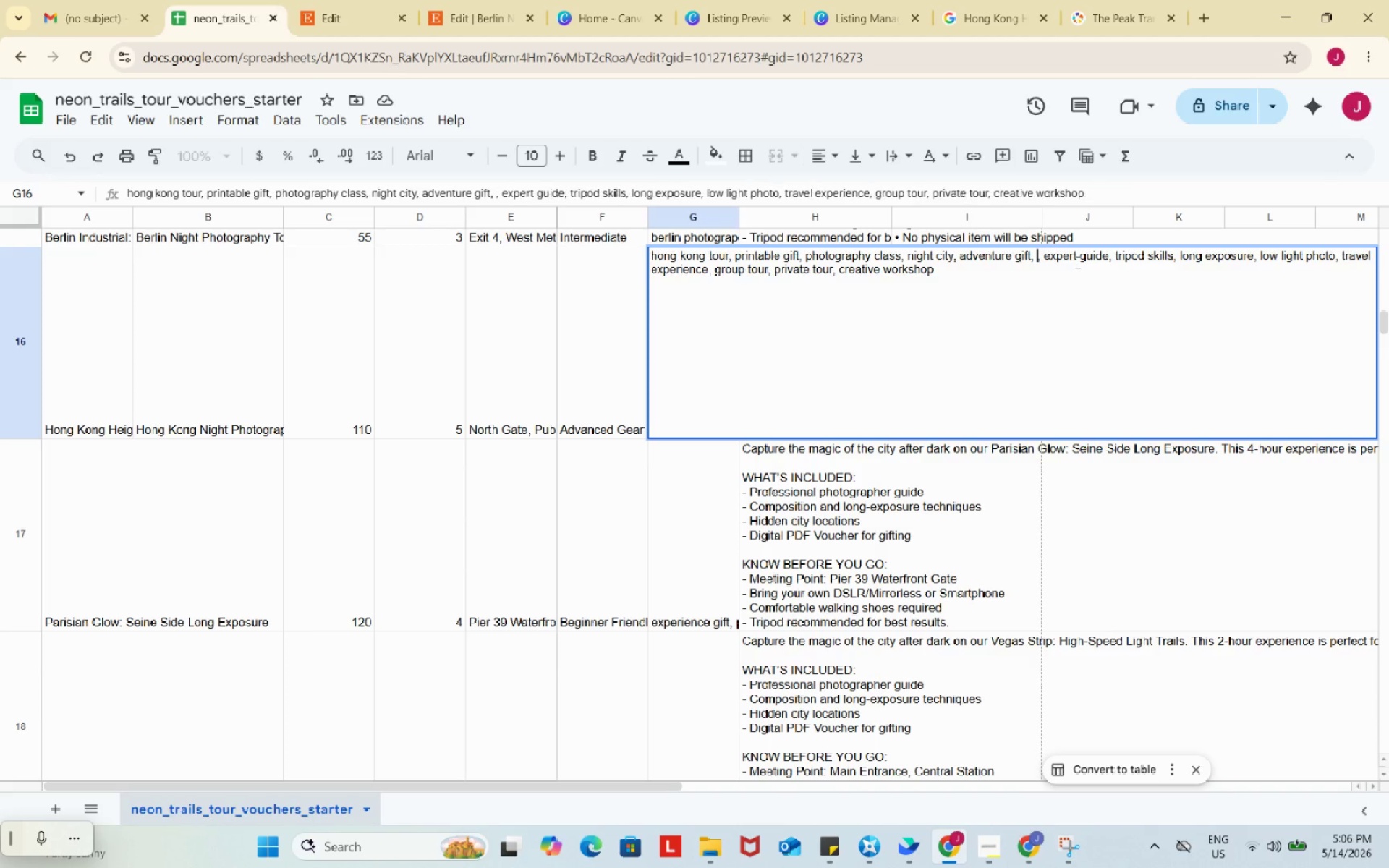 
key(Backspace)
 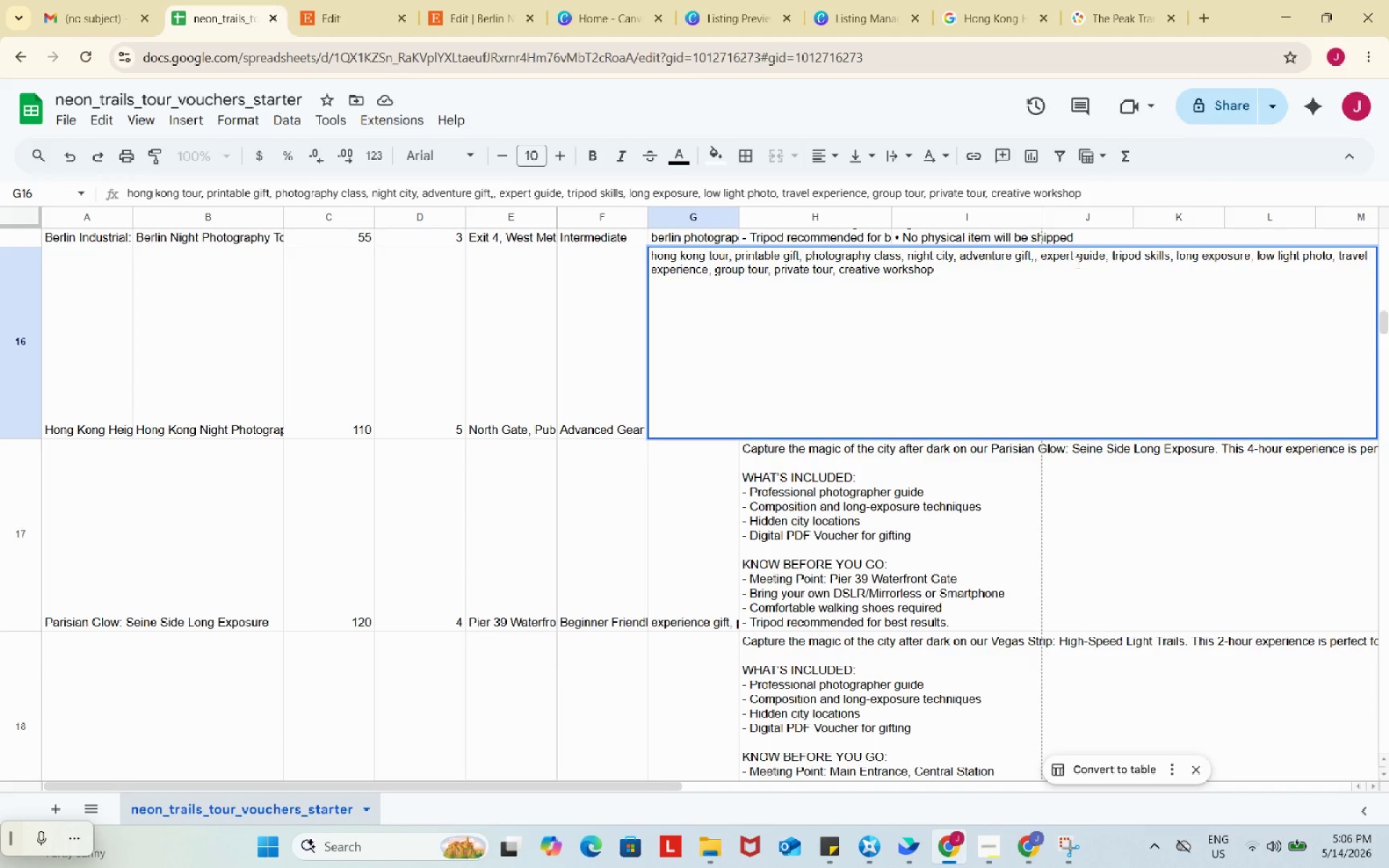 
key(Backspace)
 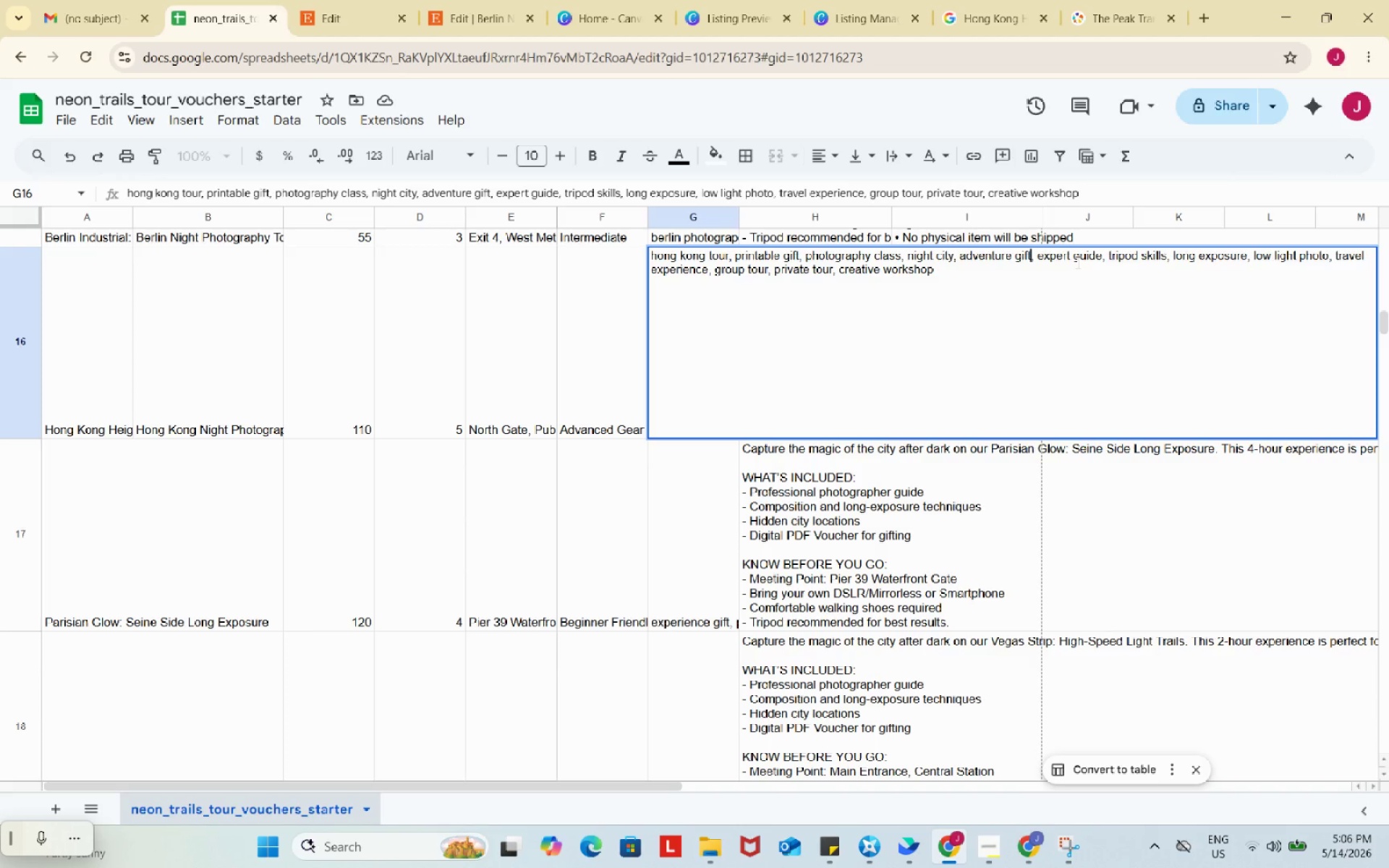 
key(Backspace)
 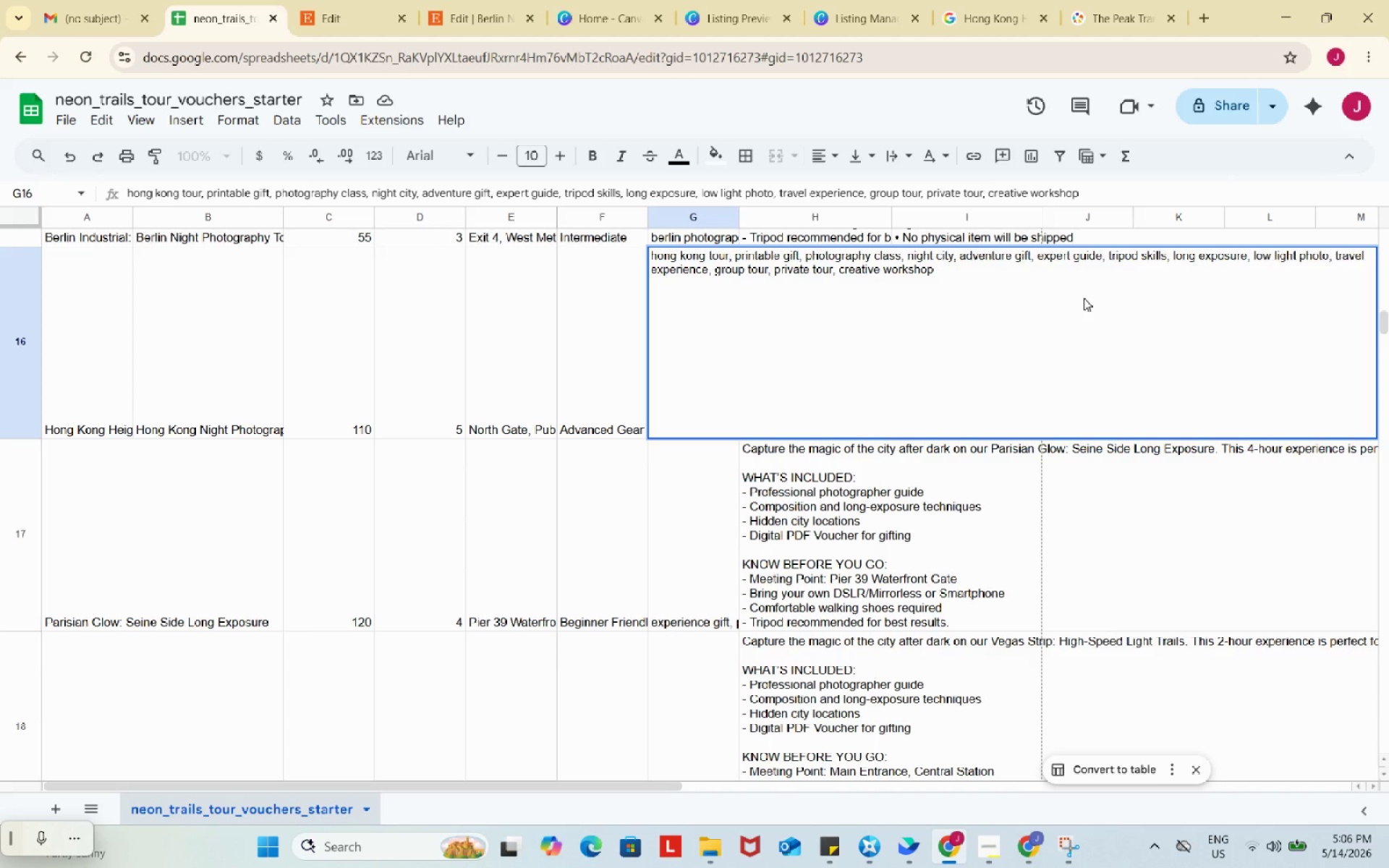 
left_click([1084, 298])
 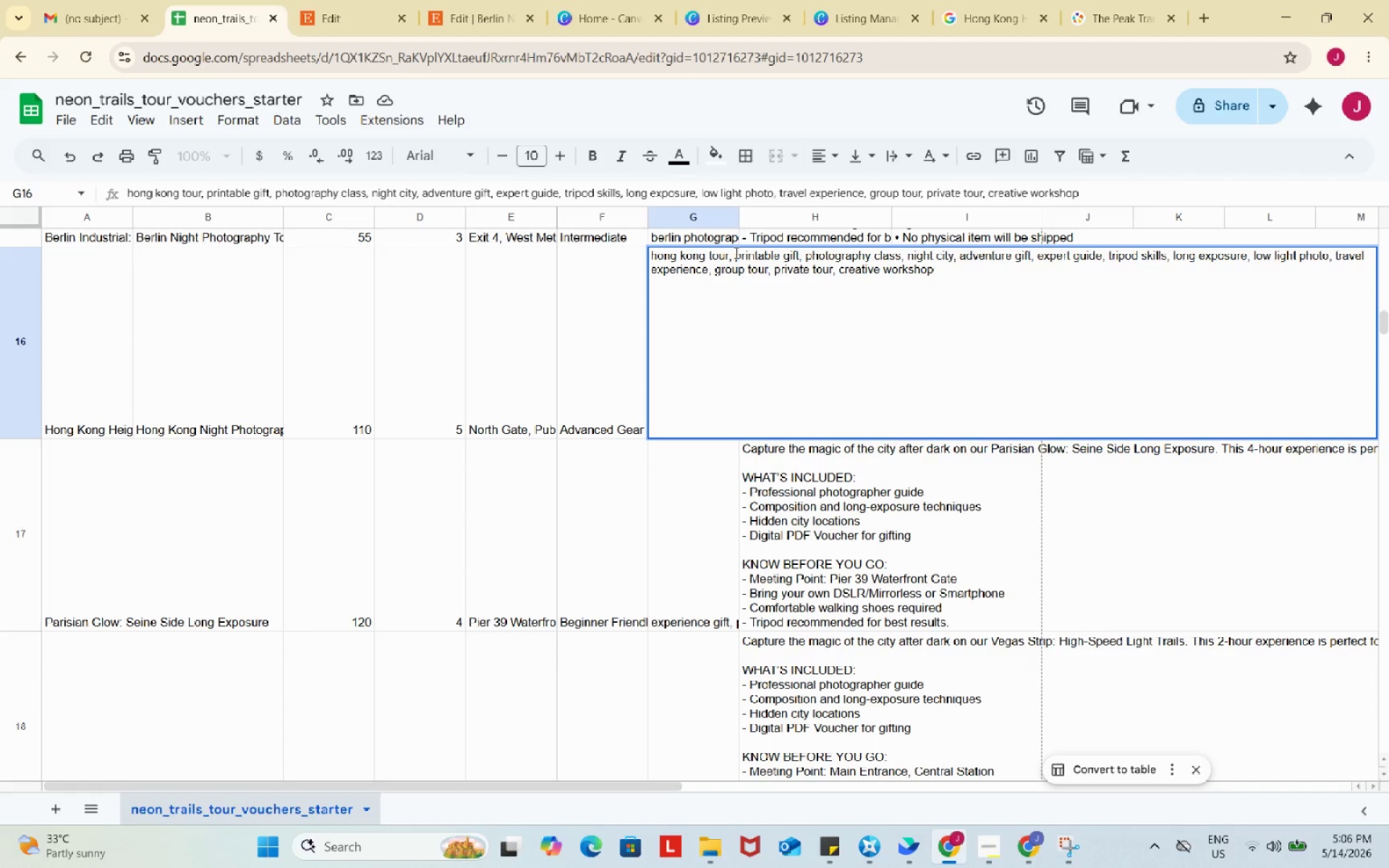 
wait(7.01)
 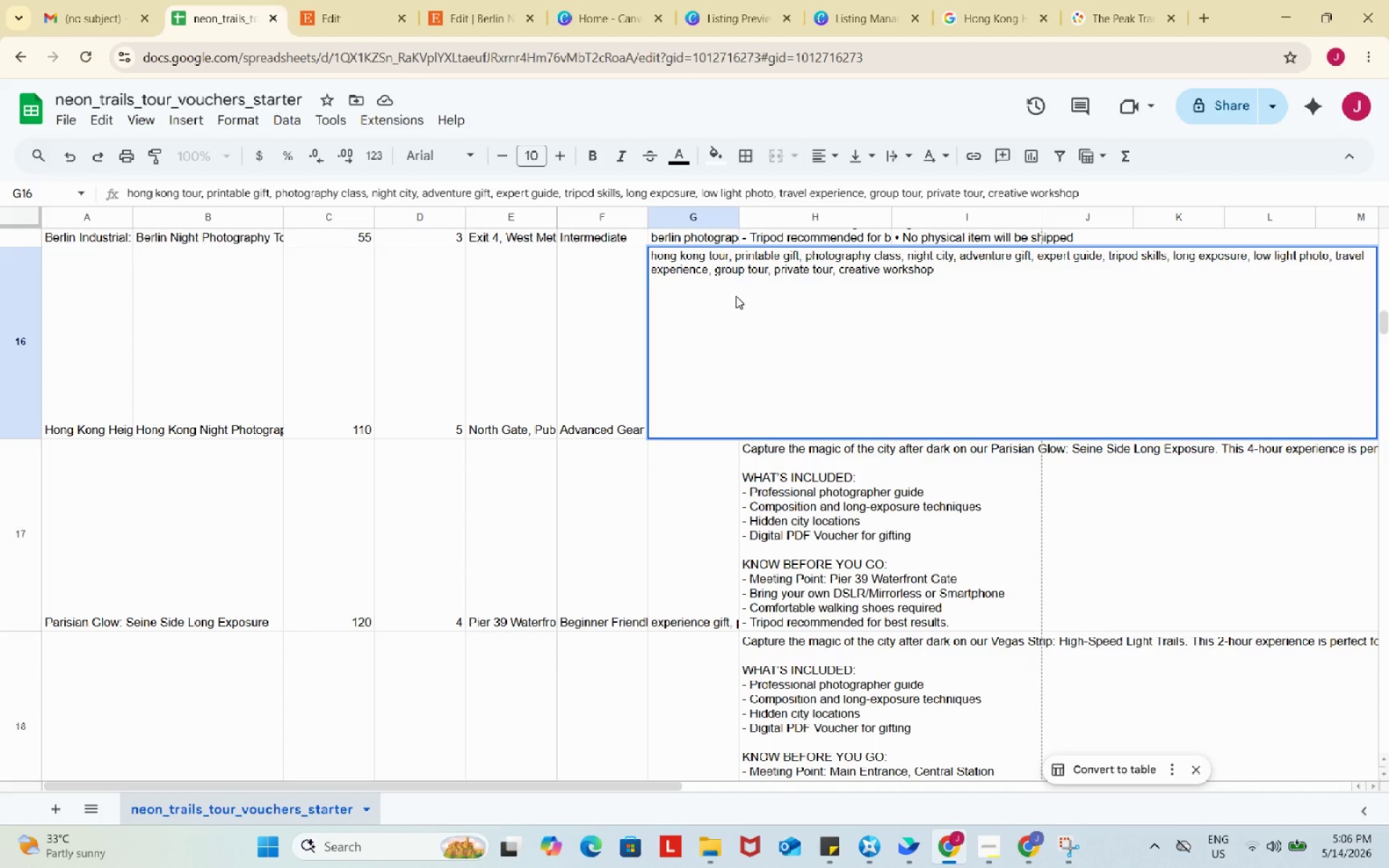 
left_click_drag(start_coordinate=[737, 254], to_coordinate=[798, 253])
 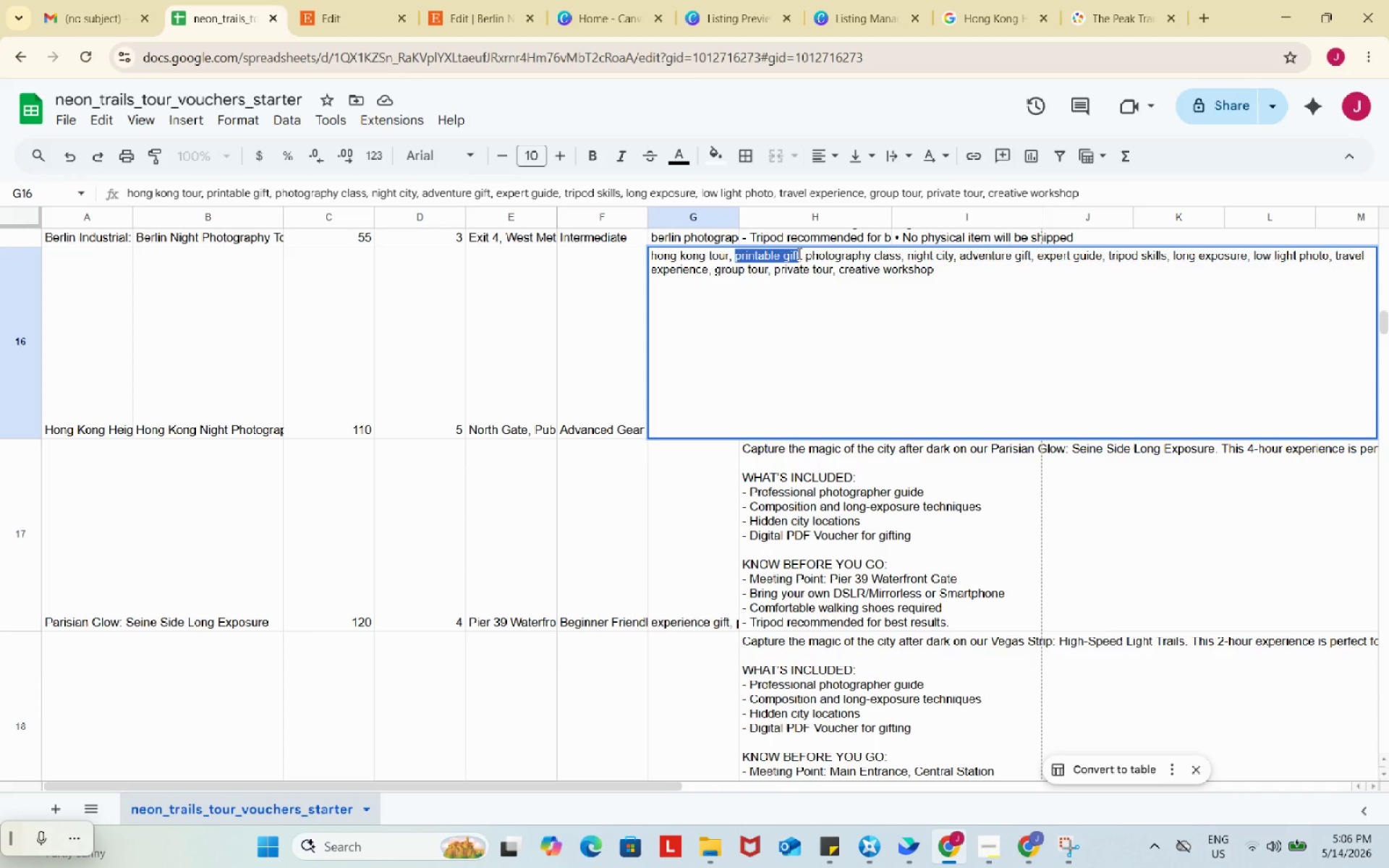 
key(Control+ControlLeft)
 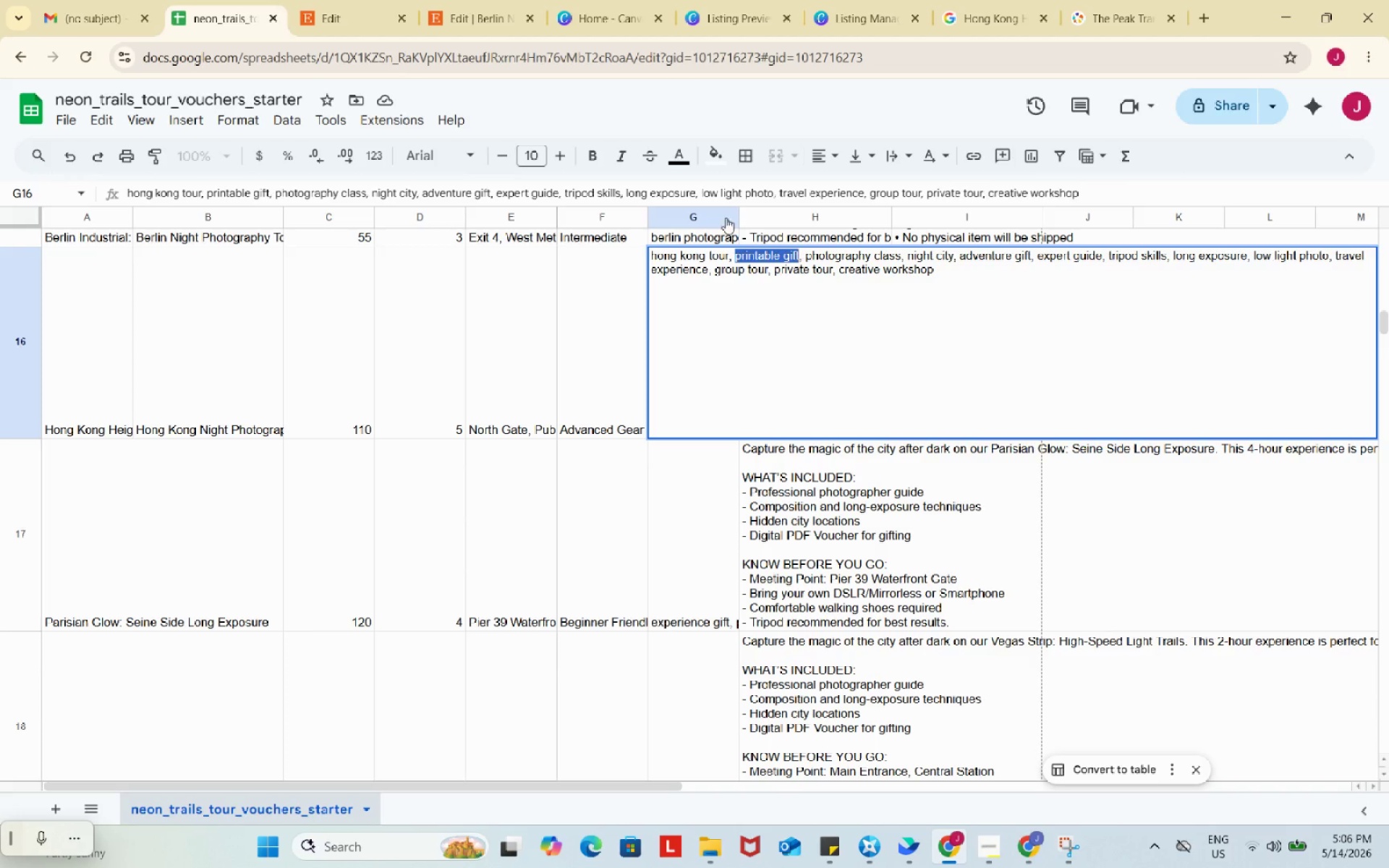 
key(Control+C)
 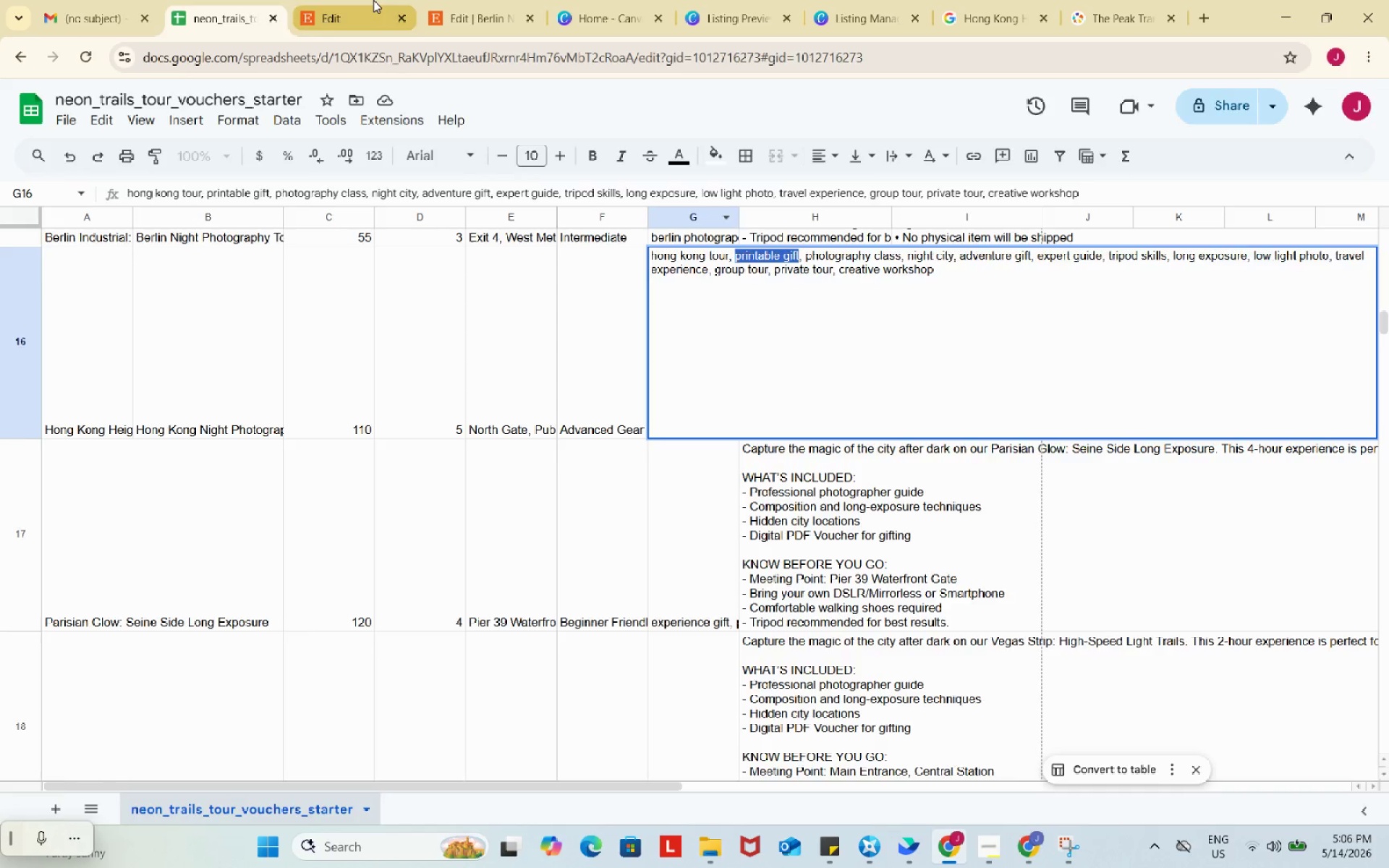 
left_click([373, 0])
 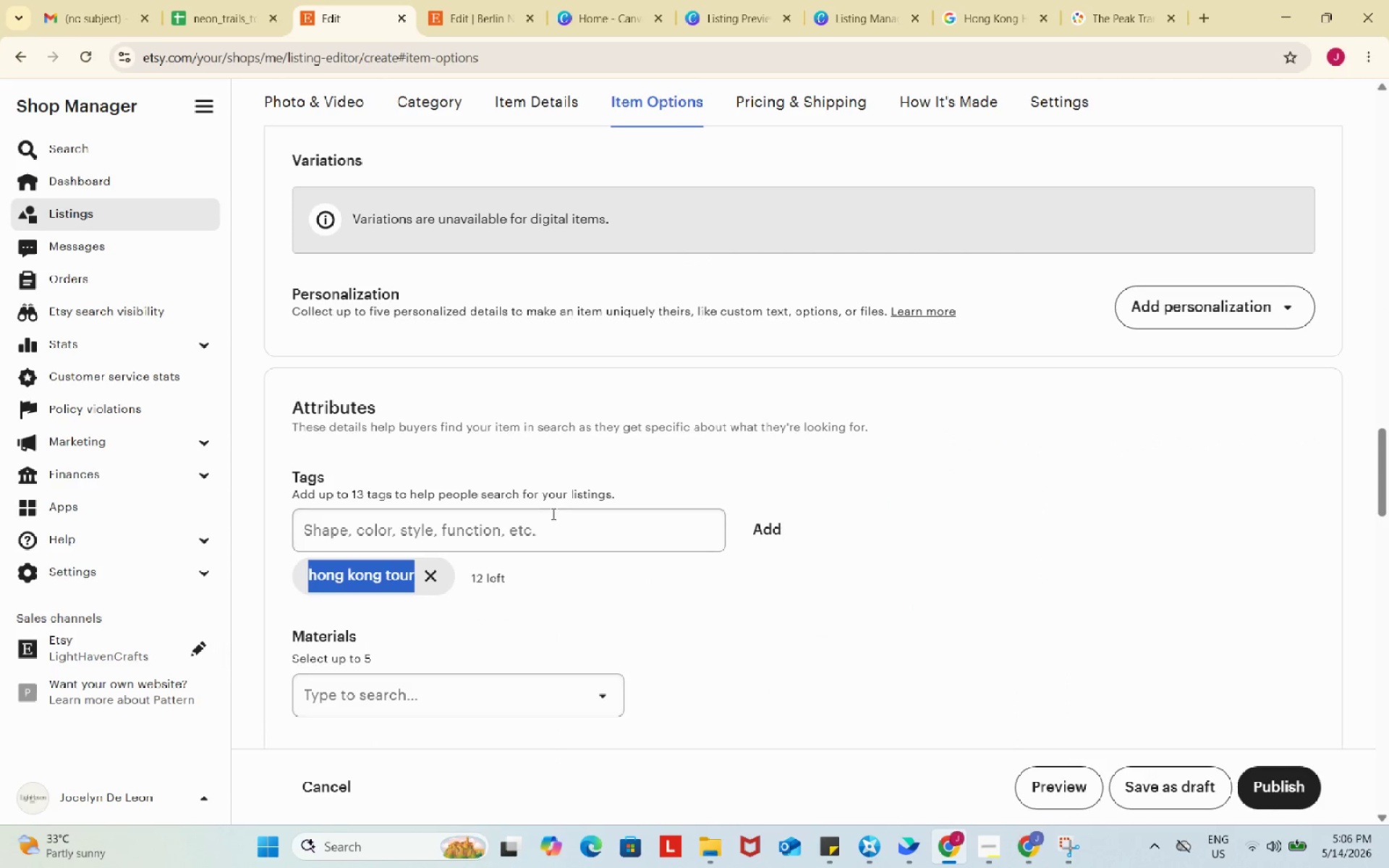 
left_click([552, 514])
 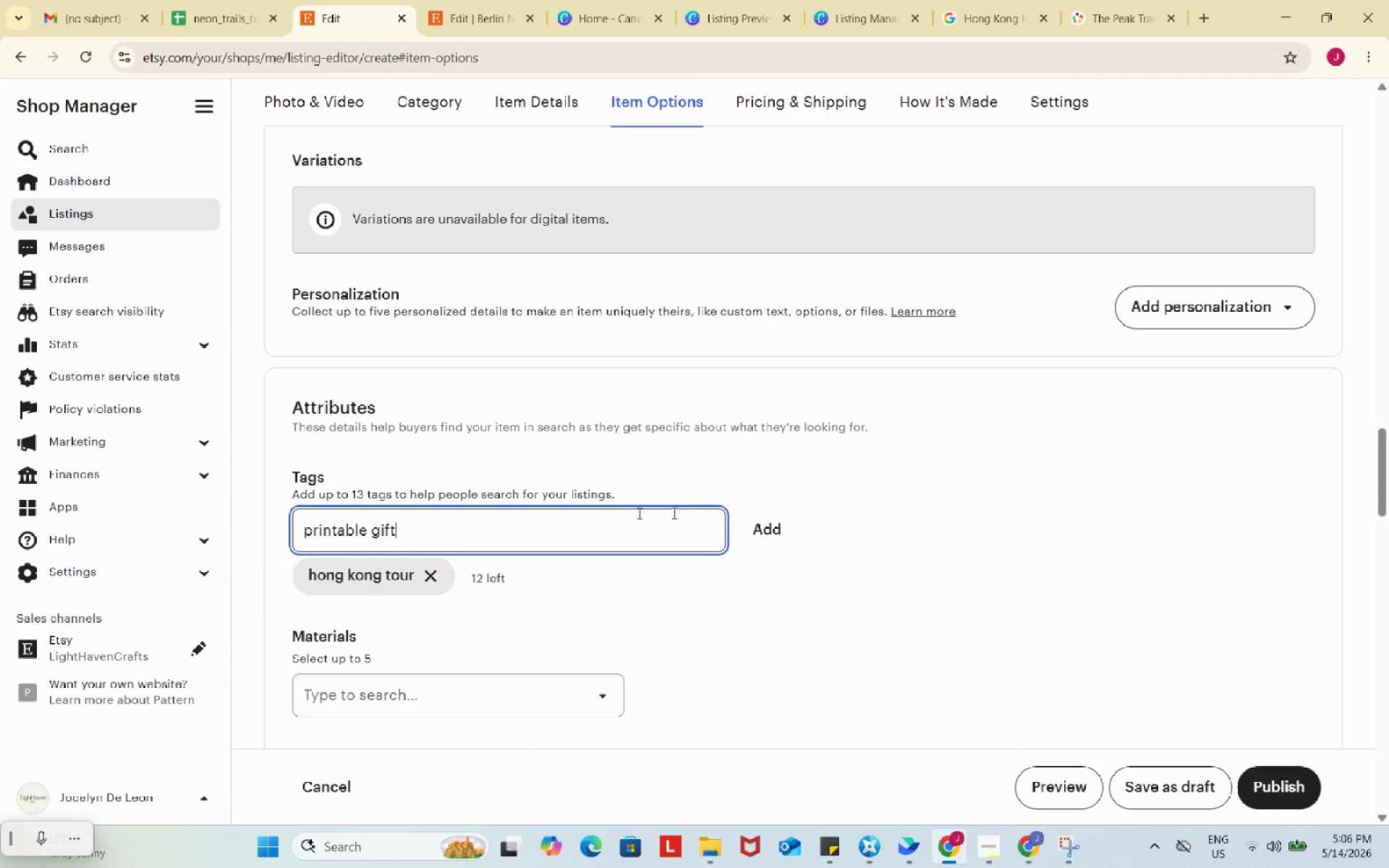 
key(Control+ControlLeft)
 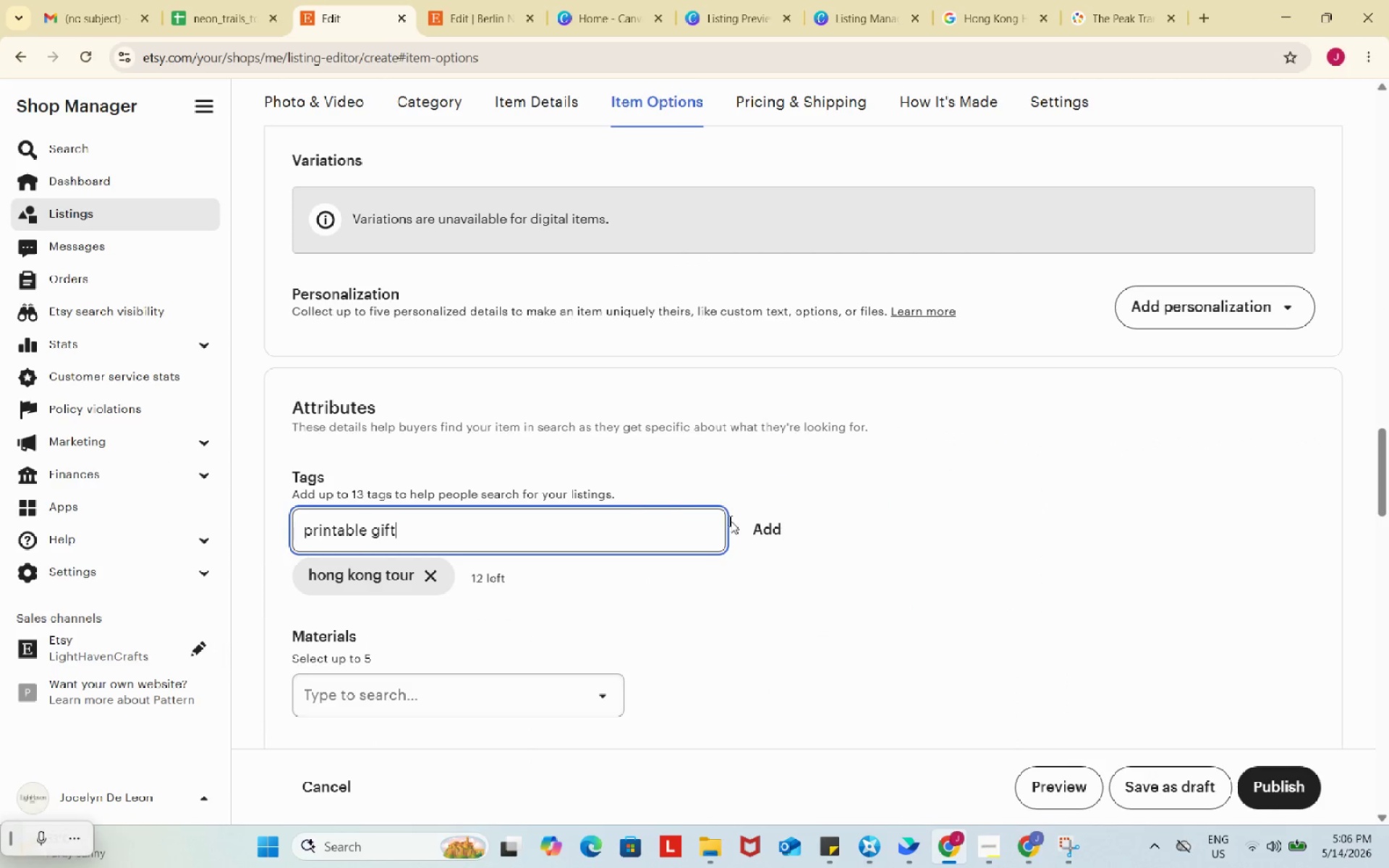 
key(Control+V)
 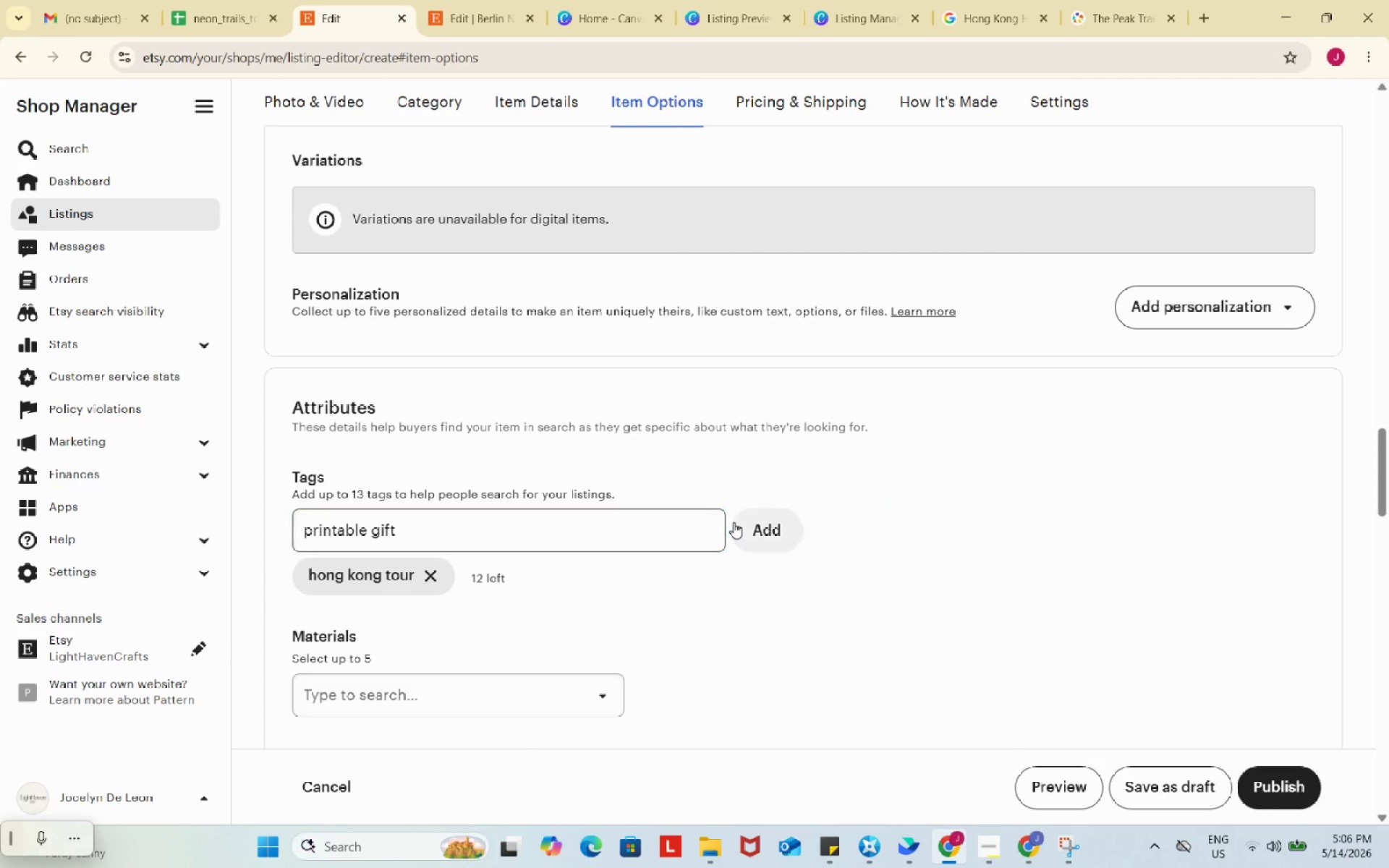 
left_click([734, 522])
 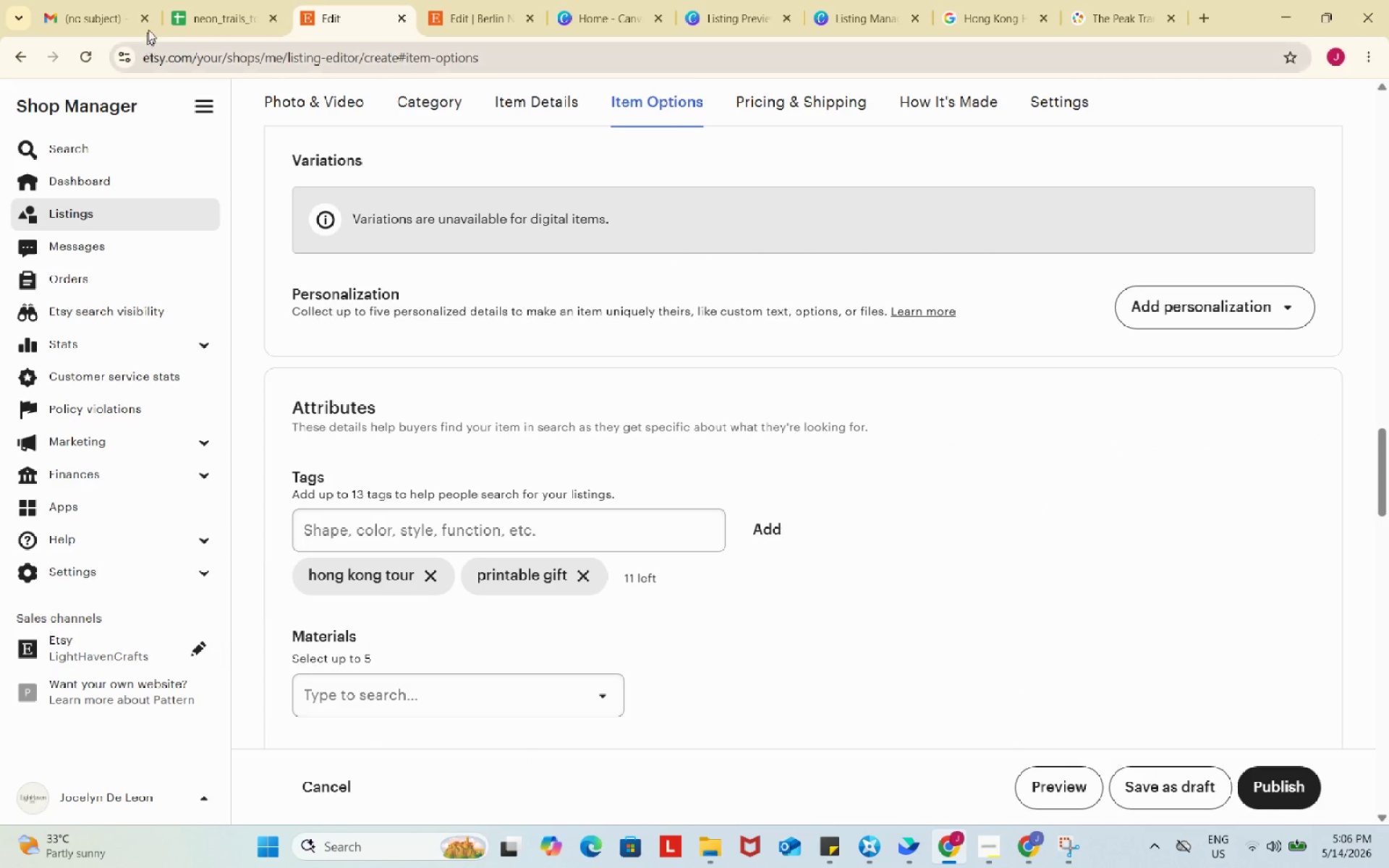 
left_click([196, 0])
 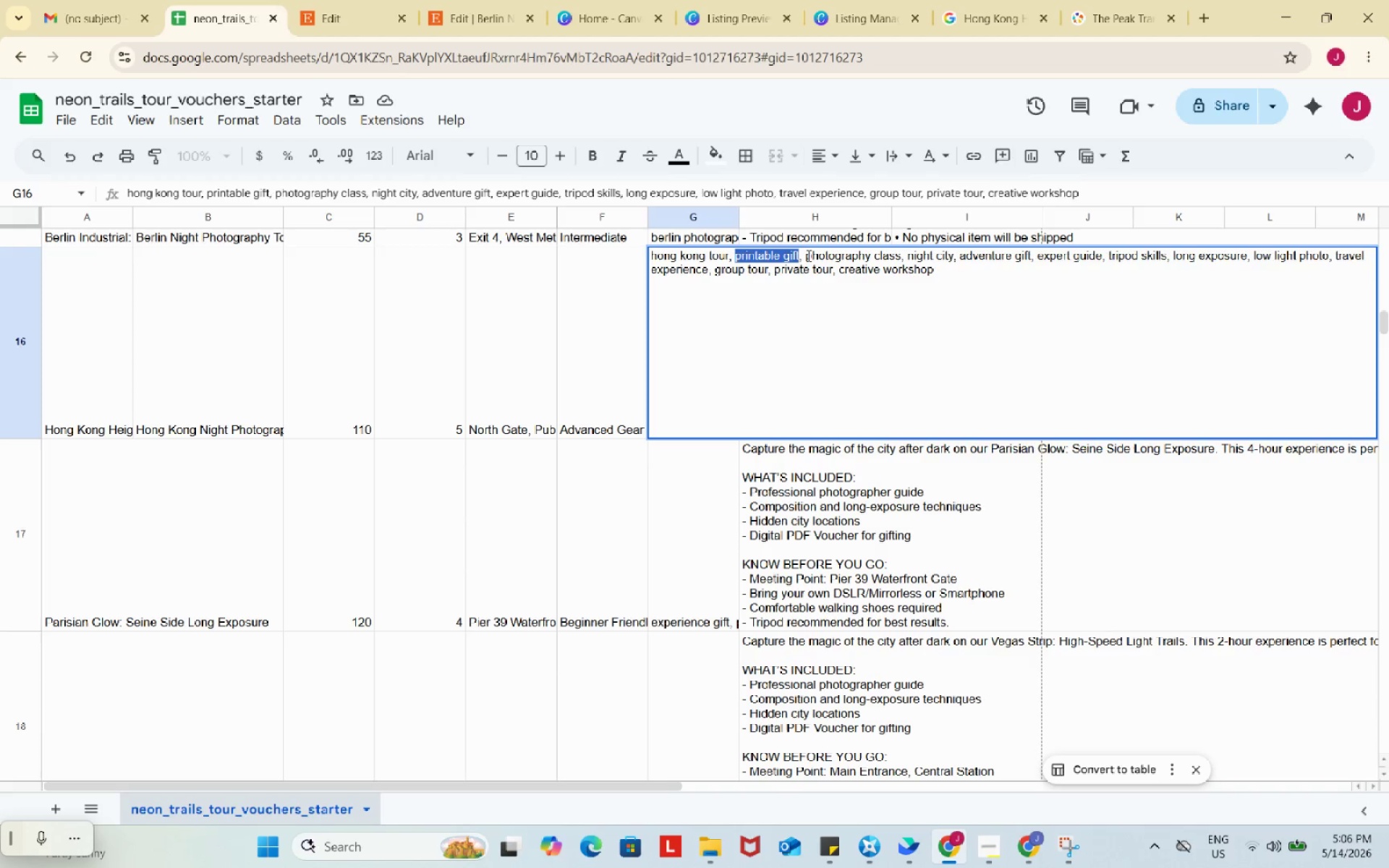 
left_click_drag(start_coordinate=[807, 255], to_coordinate=[899, 252])
 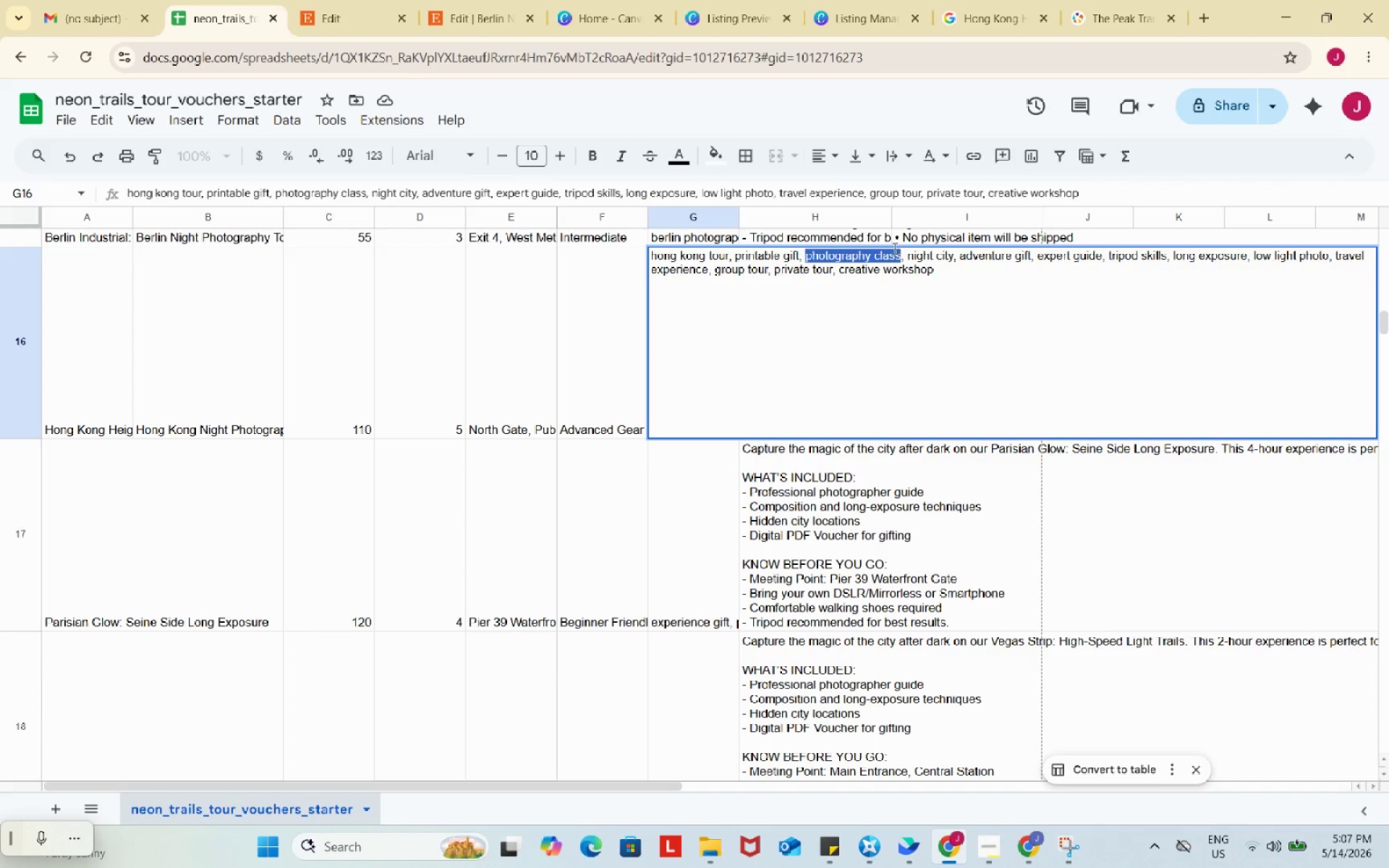 
hold_key(key=ControlLeft, duration=0.56)
 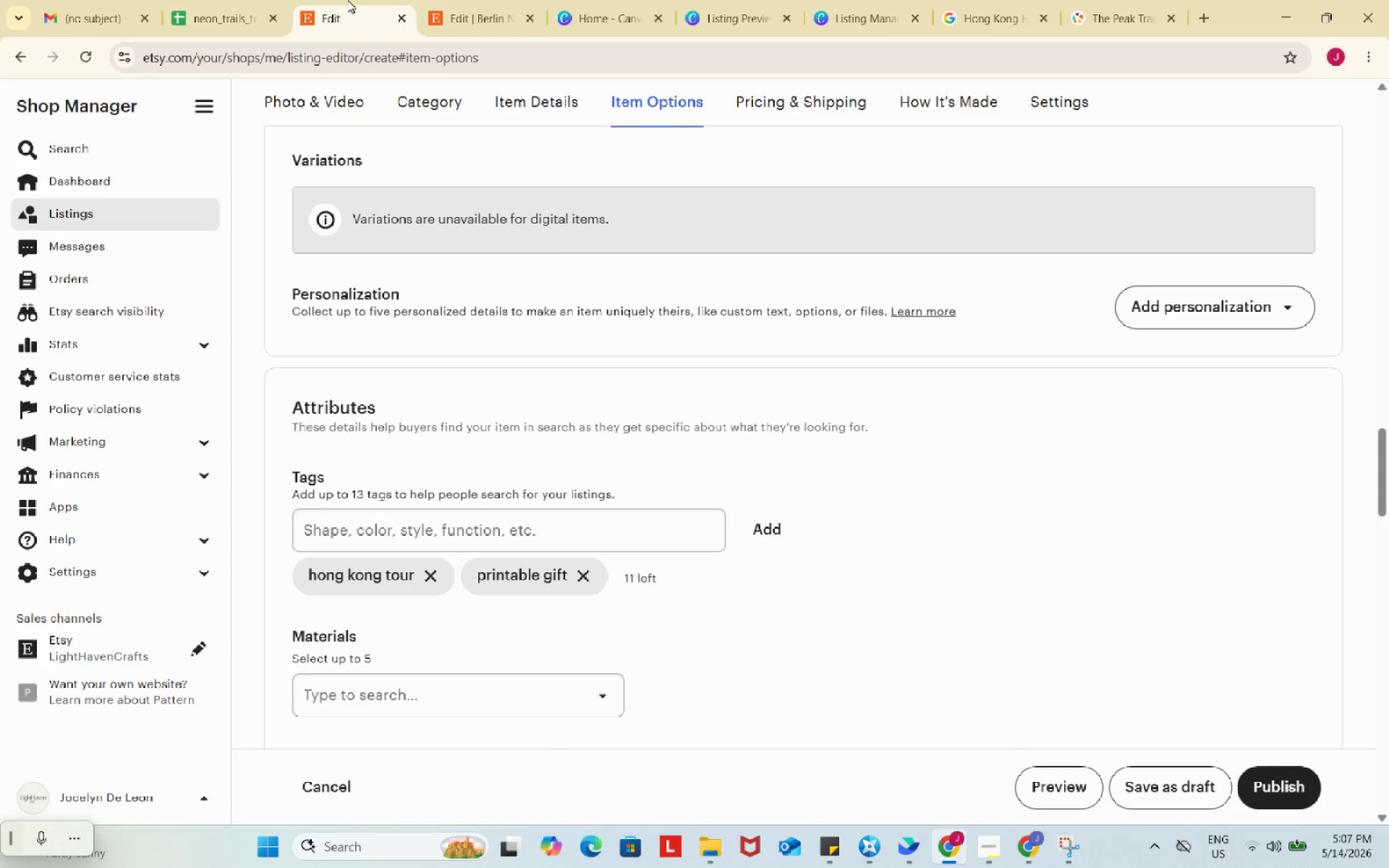 
hold_key(key=C, duration=0.41)
 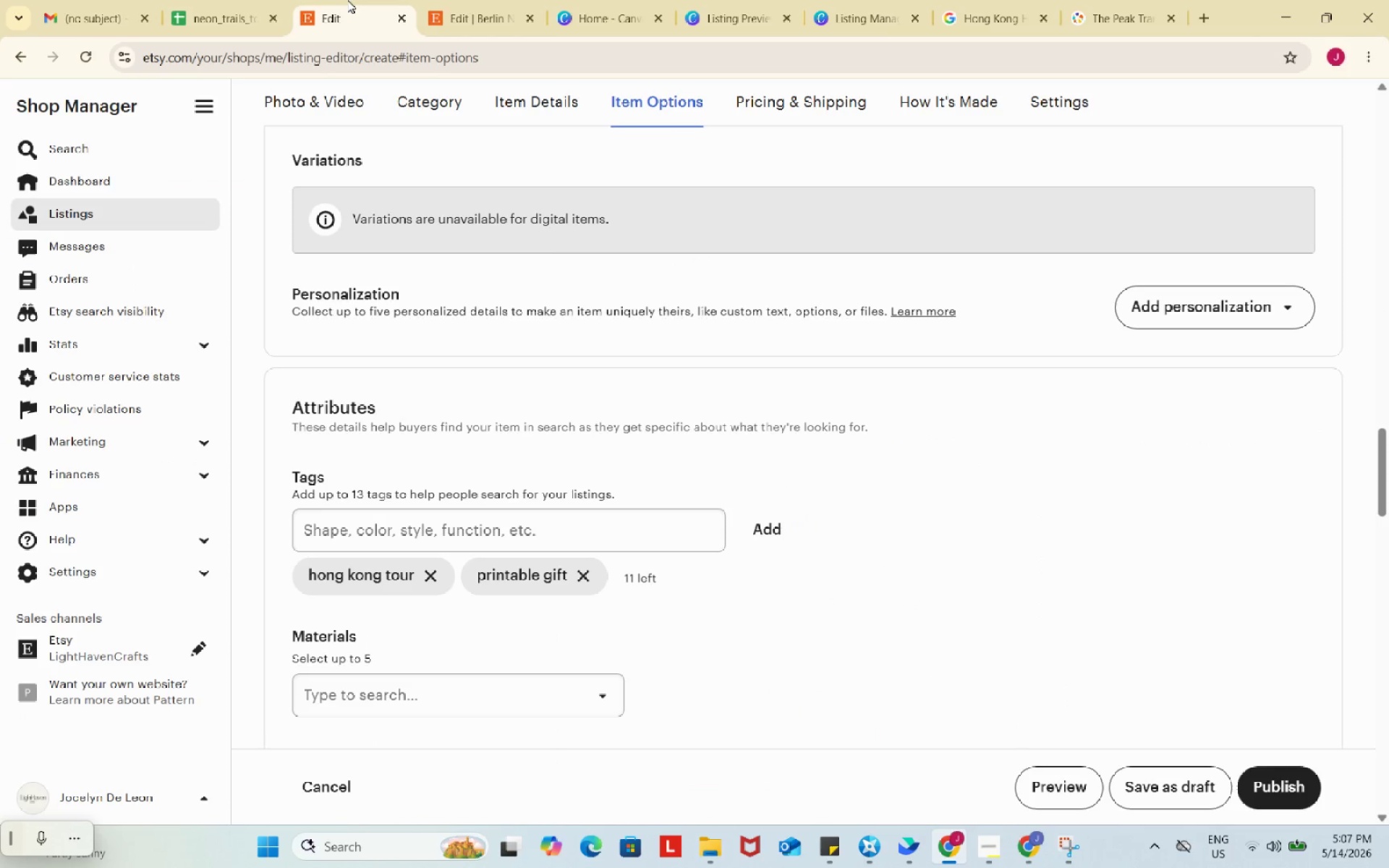 
left_click([347, 0])
 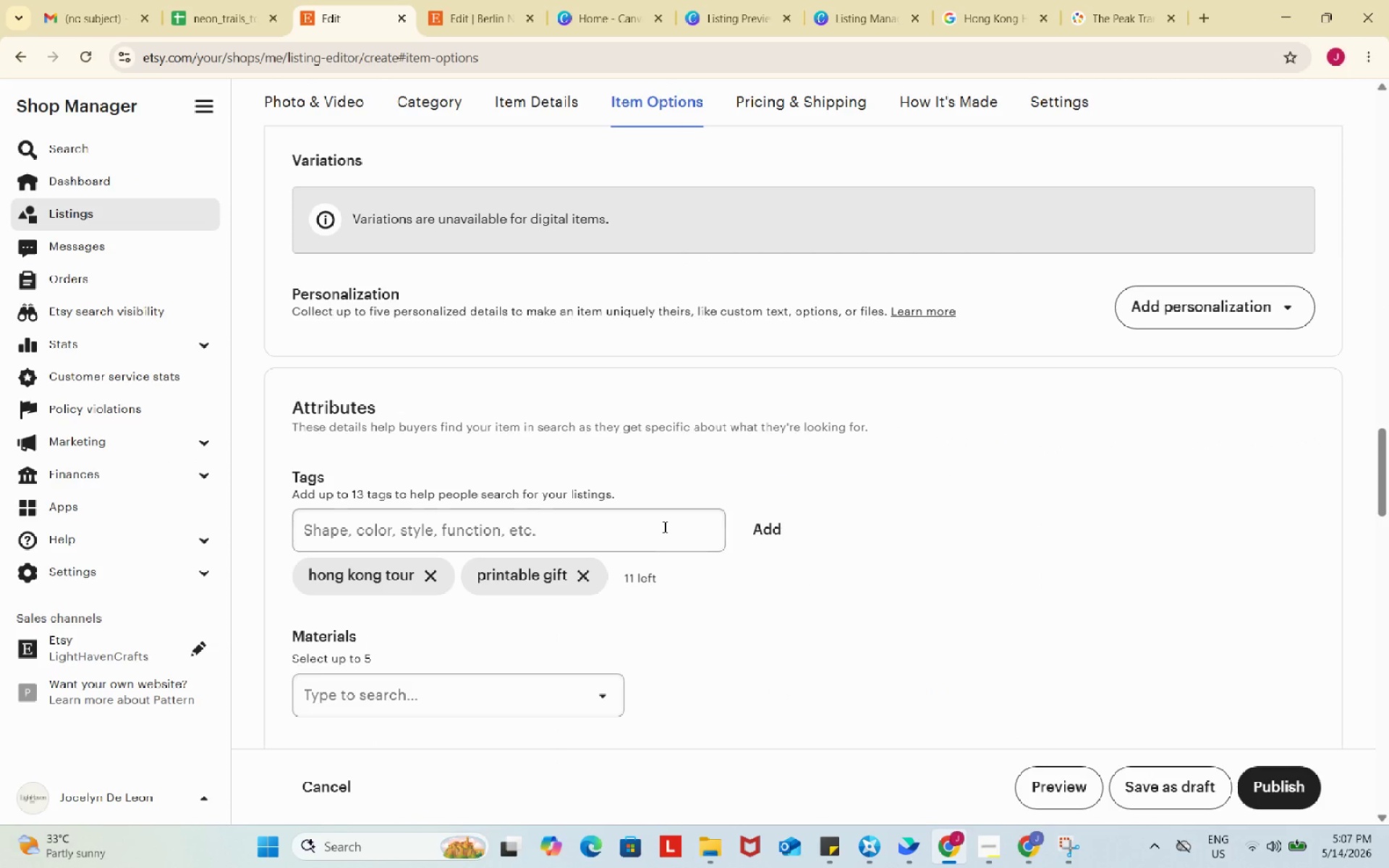 
left_click([663, 527])
 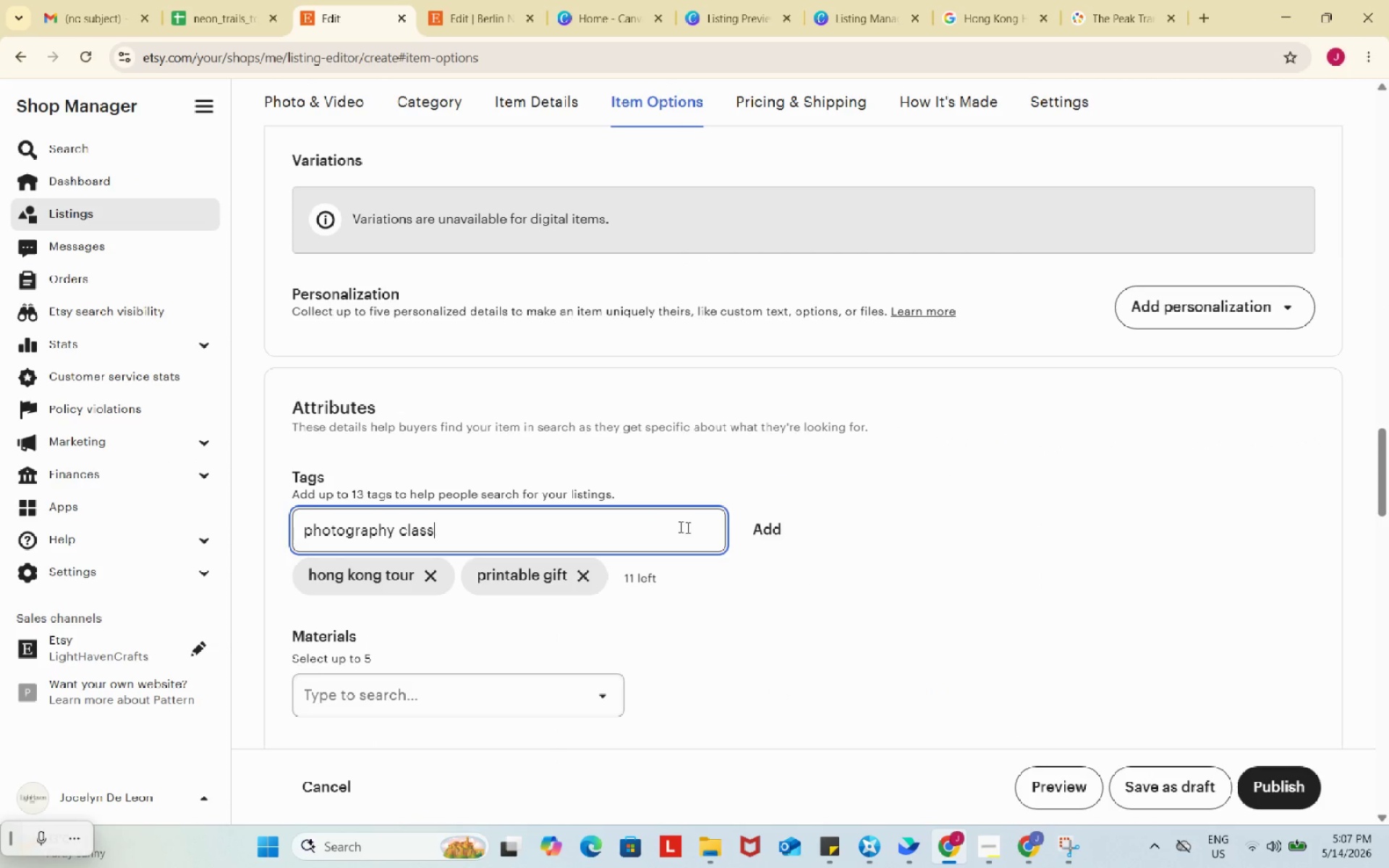 
key(Control+ControlLeft)
 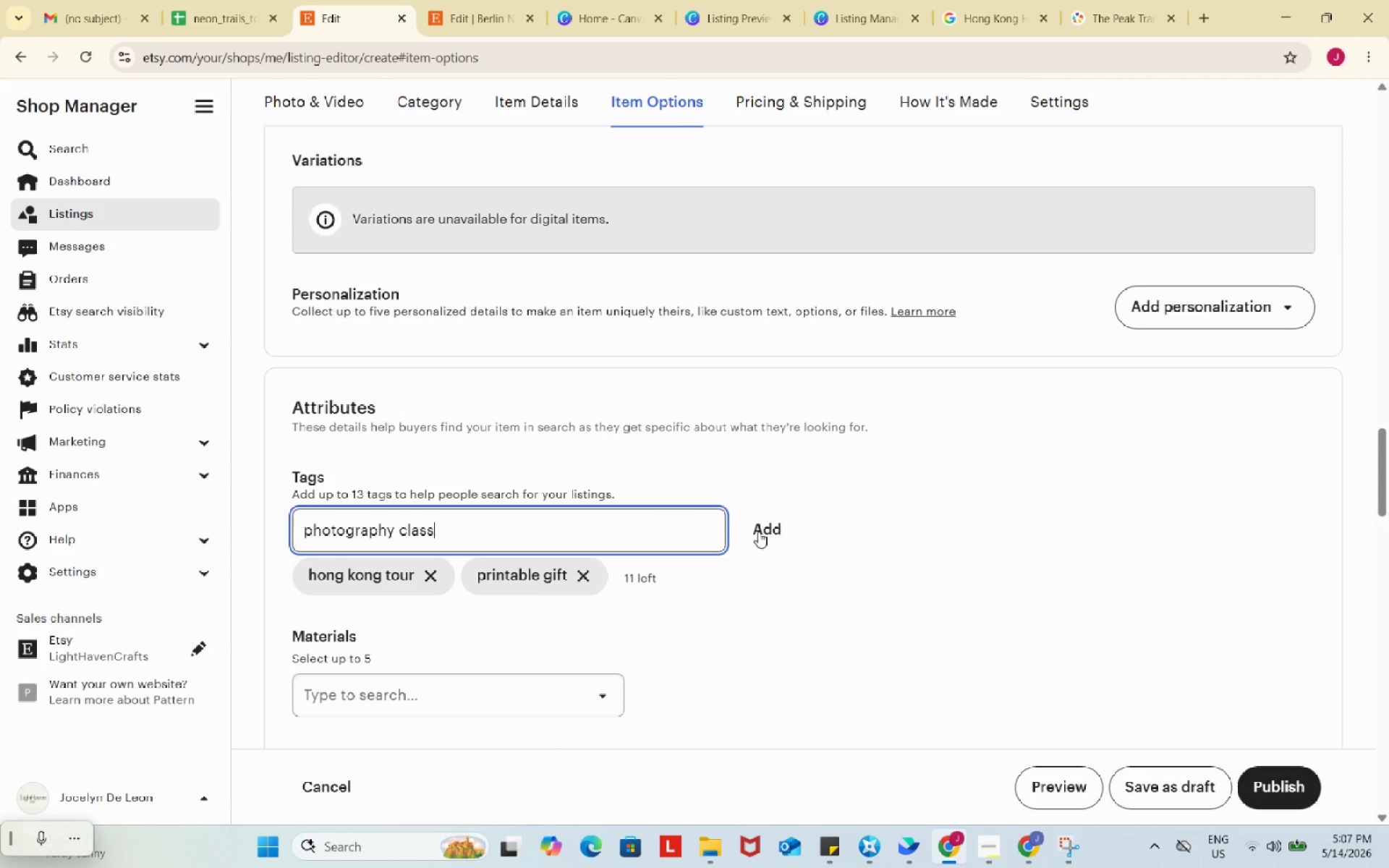 
key(Control+V)
 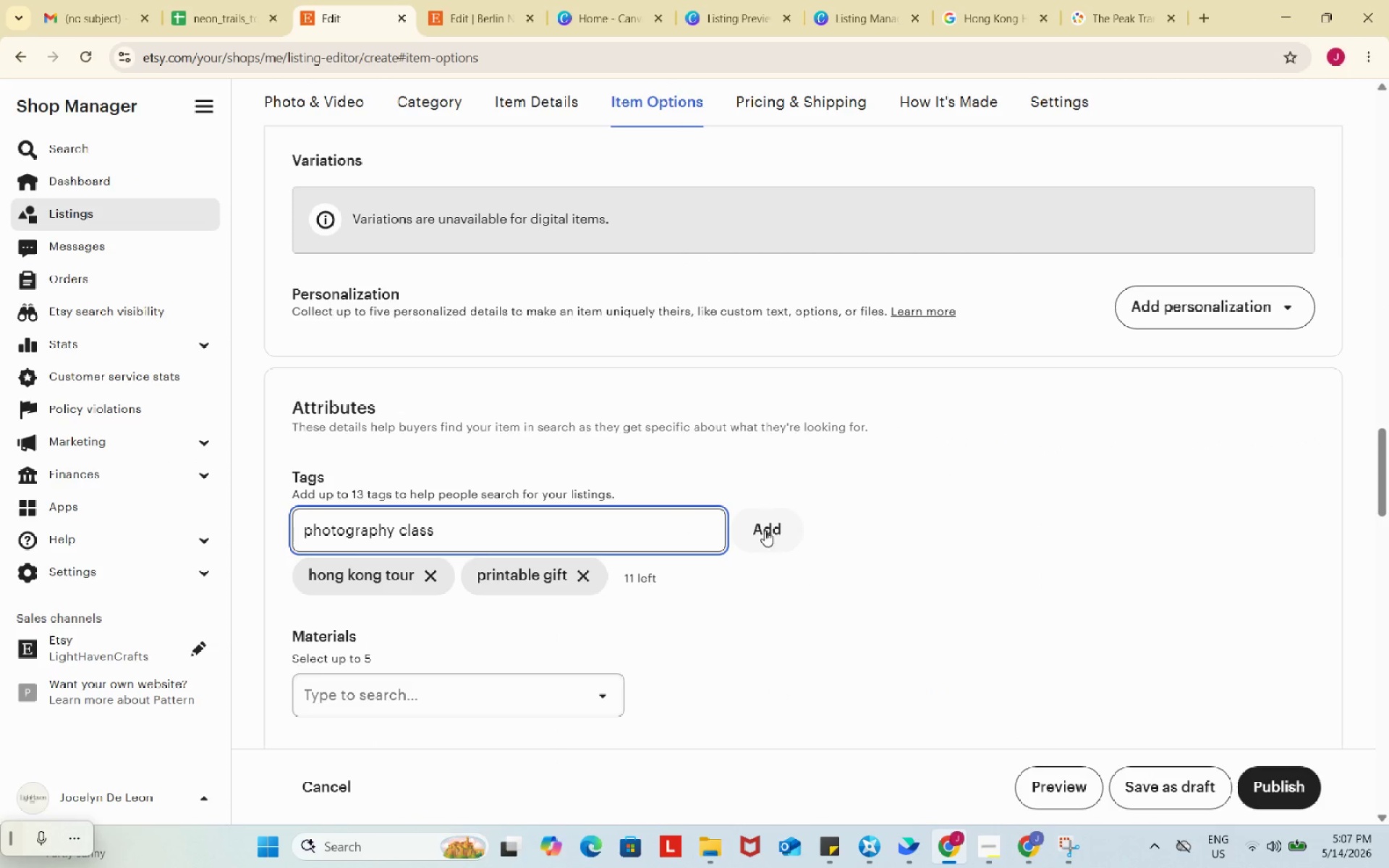 
left_click([765, 530])
 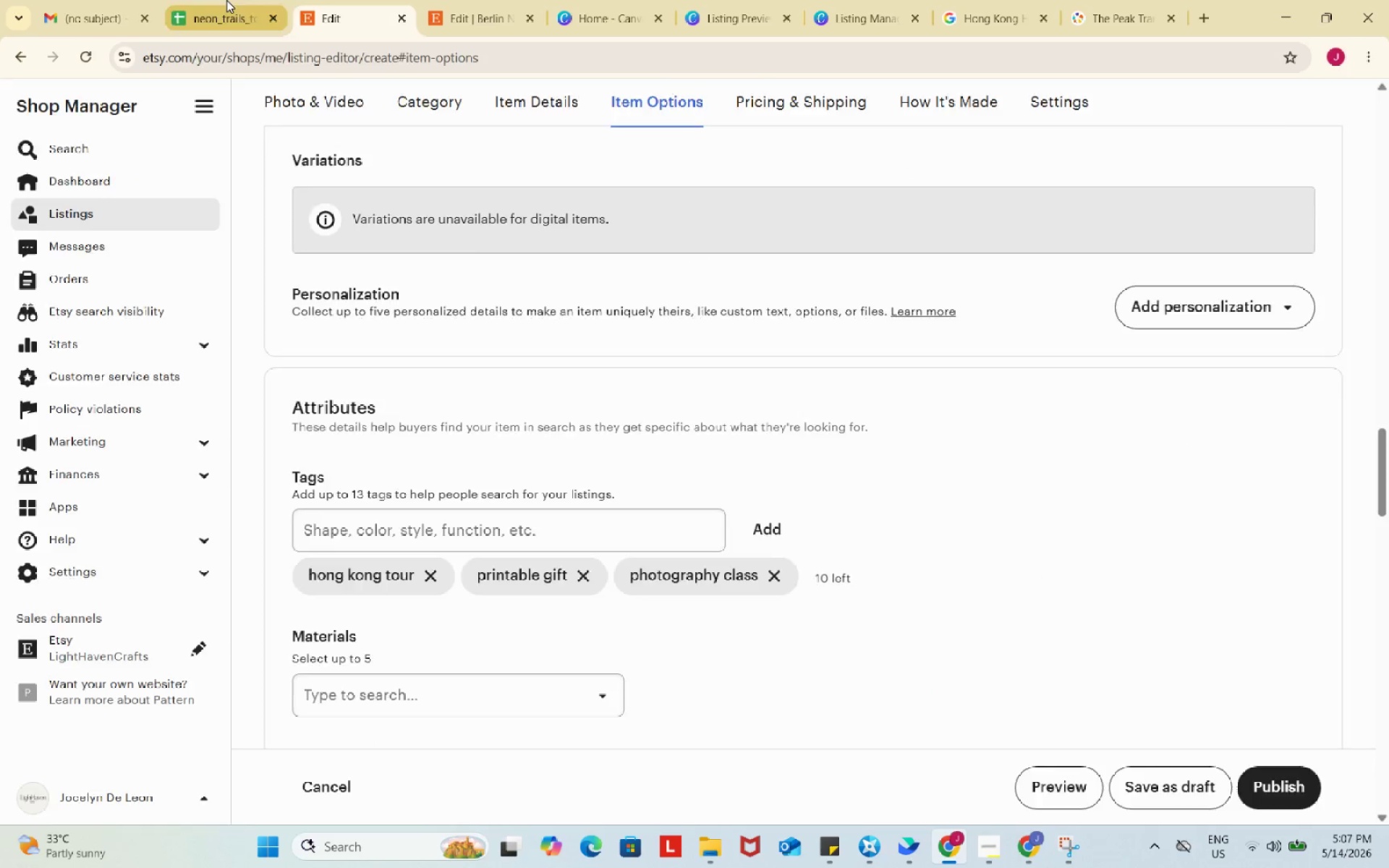 
left_click([226, 0])
 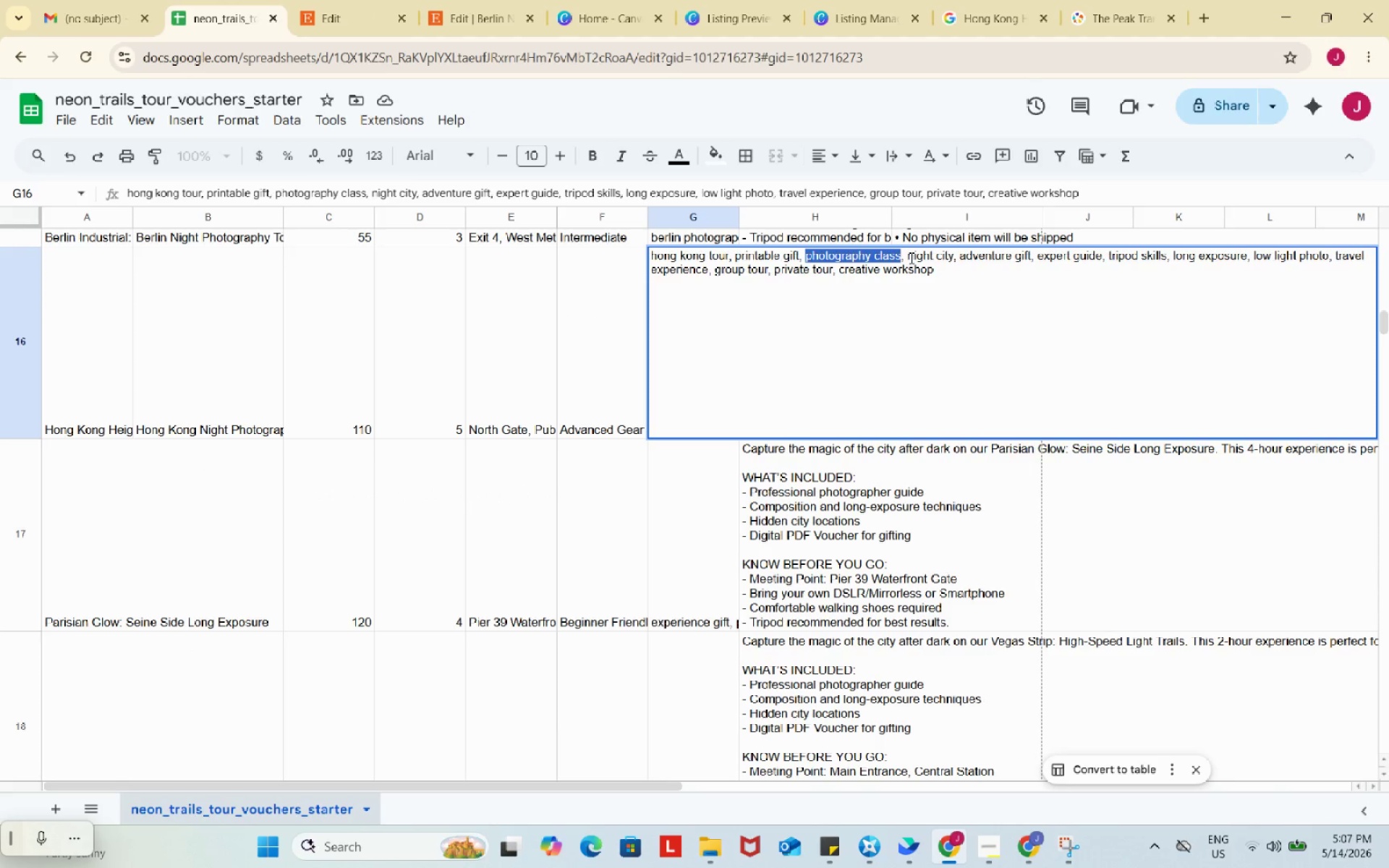 
left_click_drag(start_coordinate=[910, 258], to_coordinate=[953, 258])
 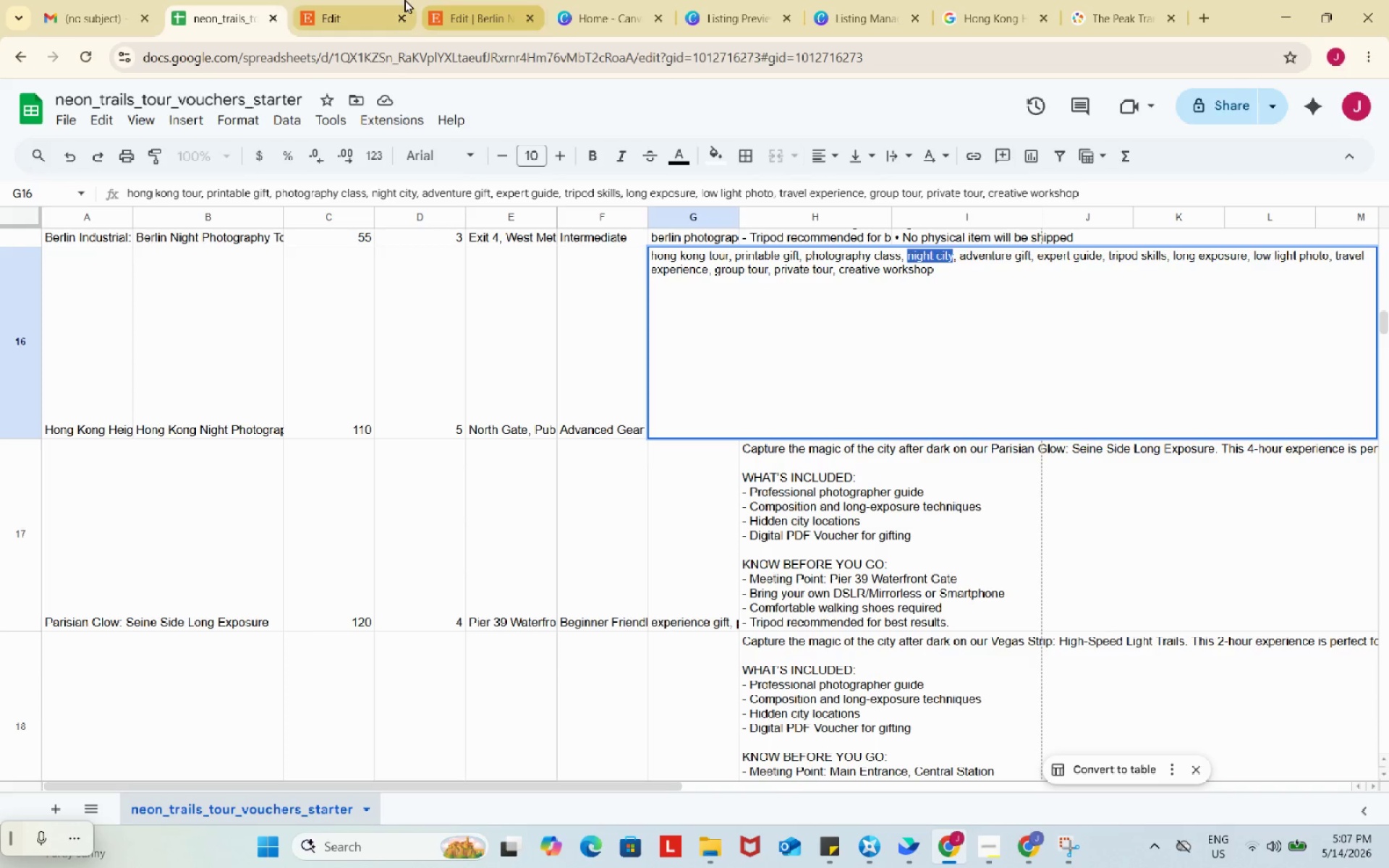 
key(Control+ControlLeft)
 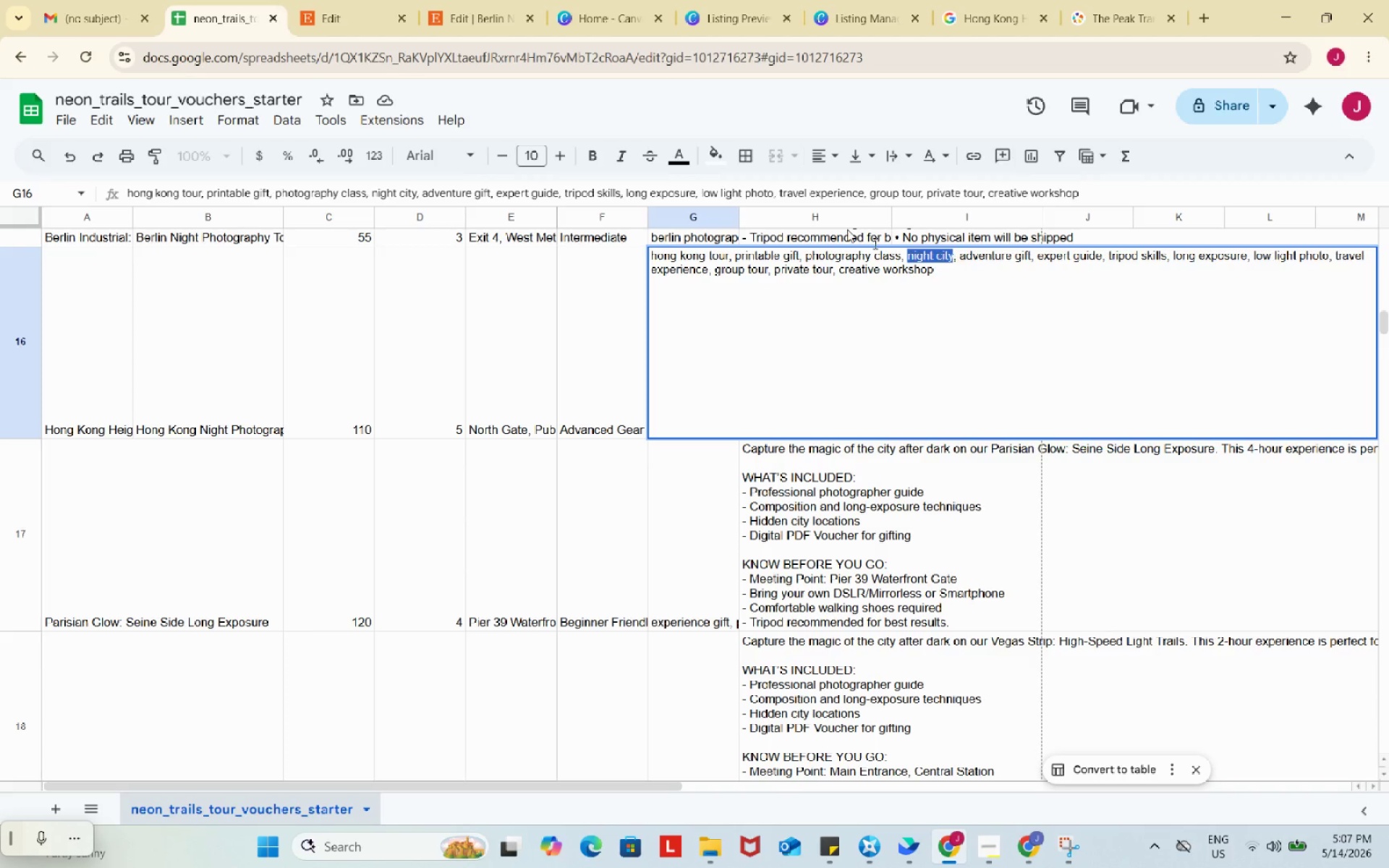 
key(Control+C)
 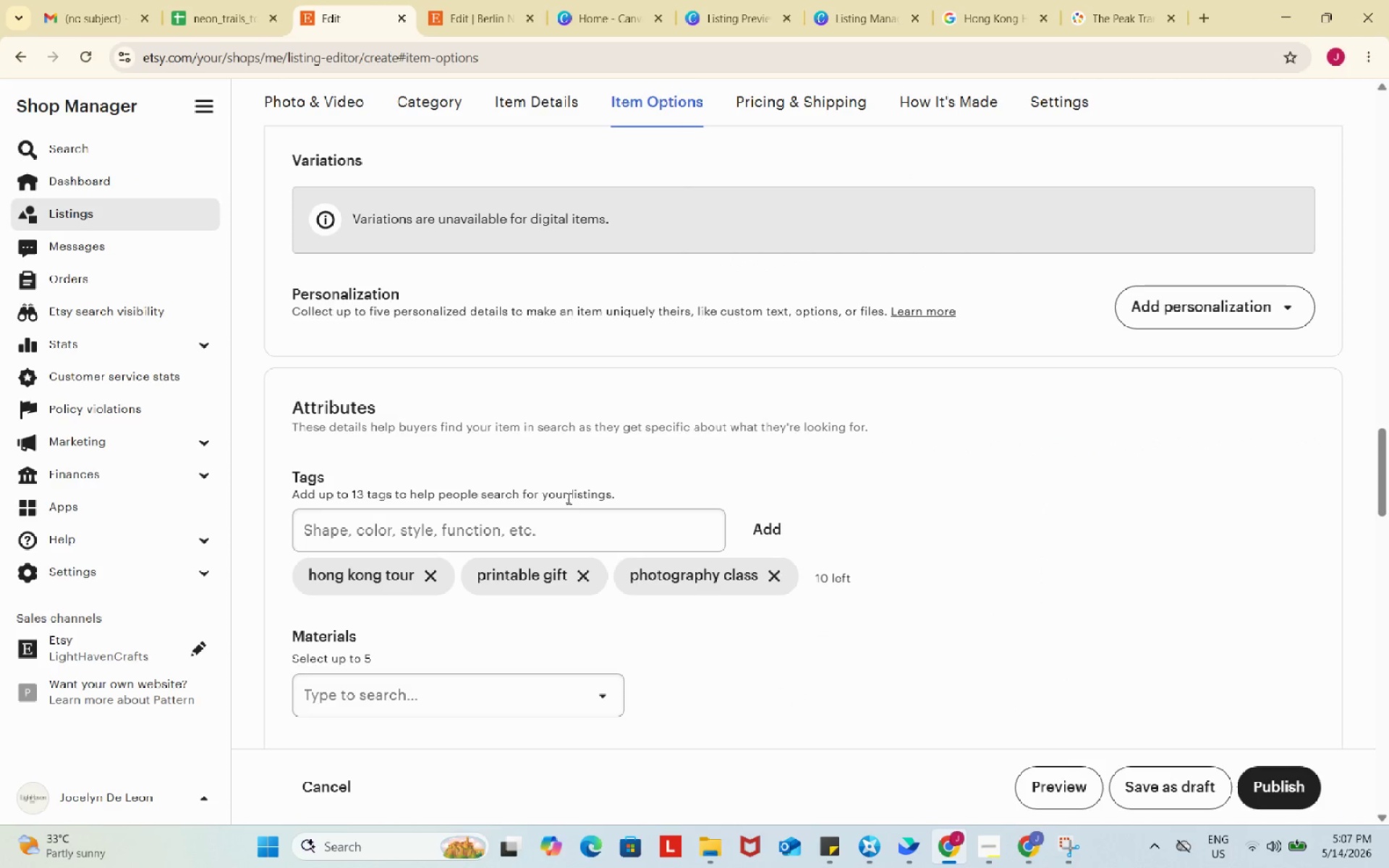 
left_click_drag(start_coordinate=[577, 537], to_coordinate=[587, 538])
 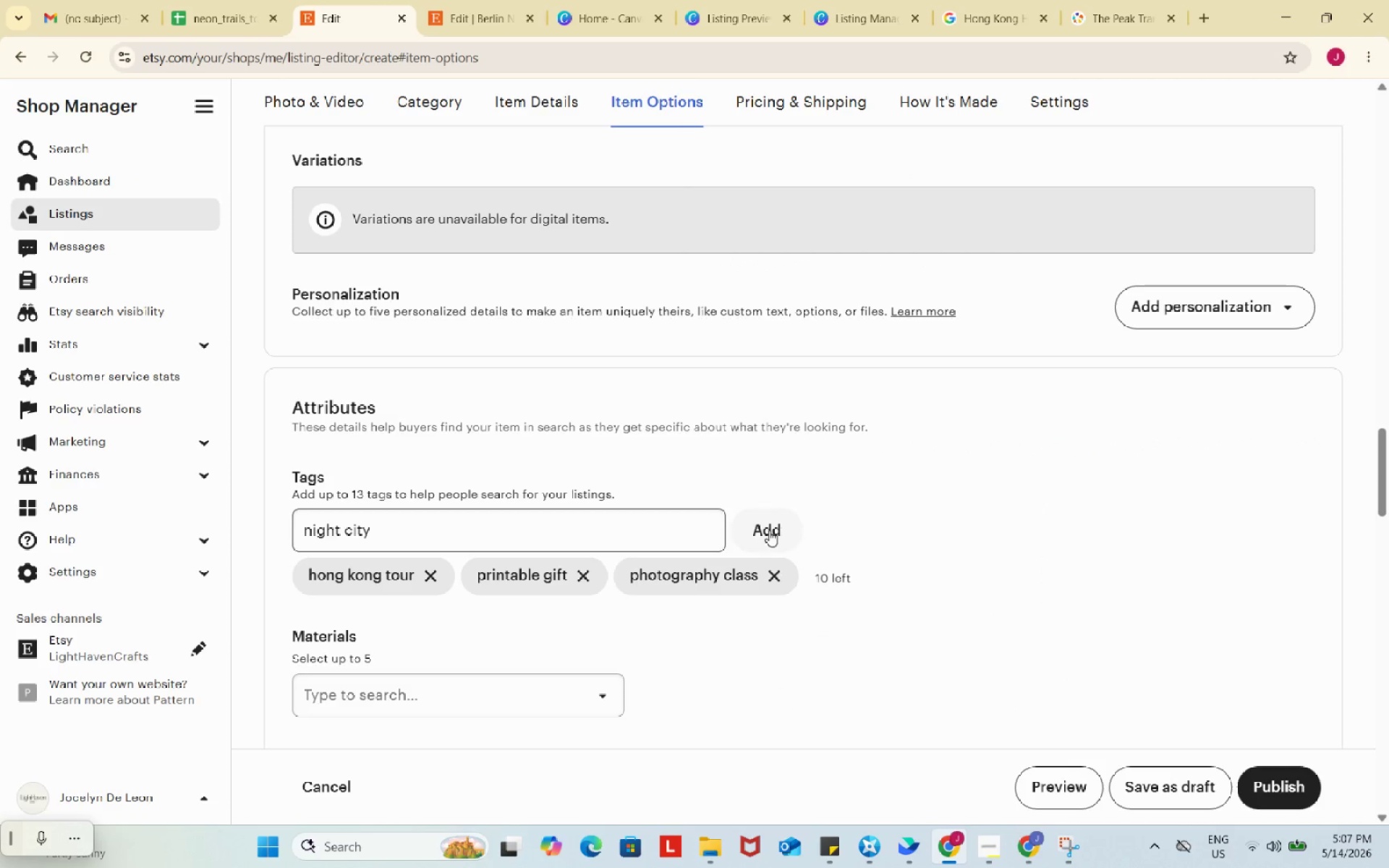 
key(Control+ControlLeft)
 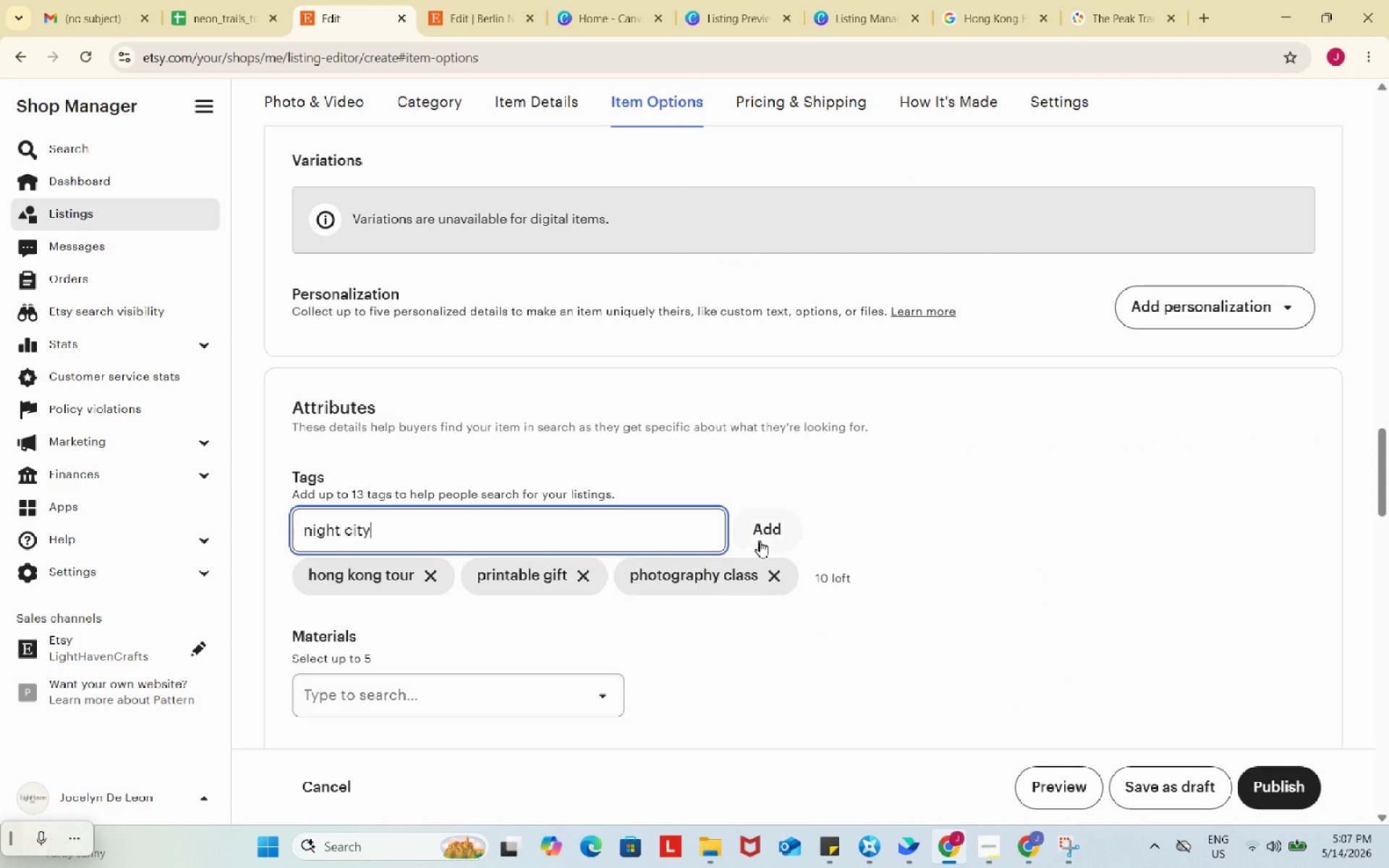 
key(Control+V)
 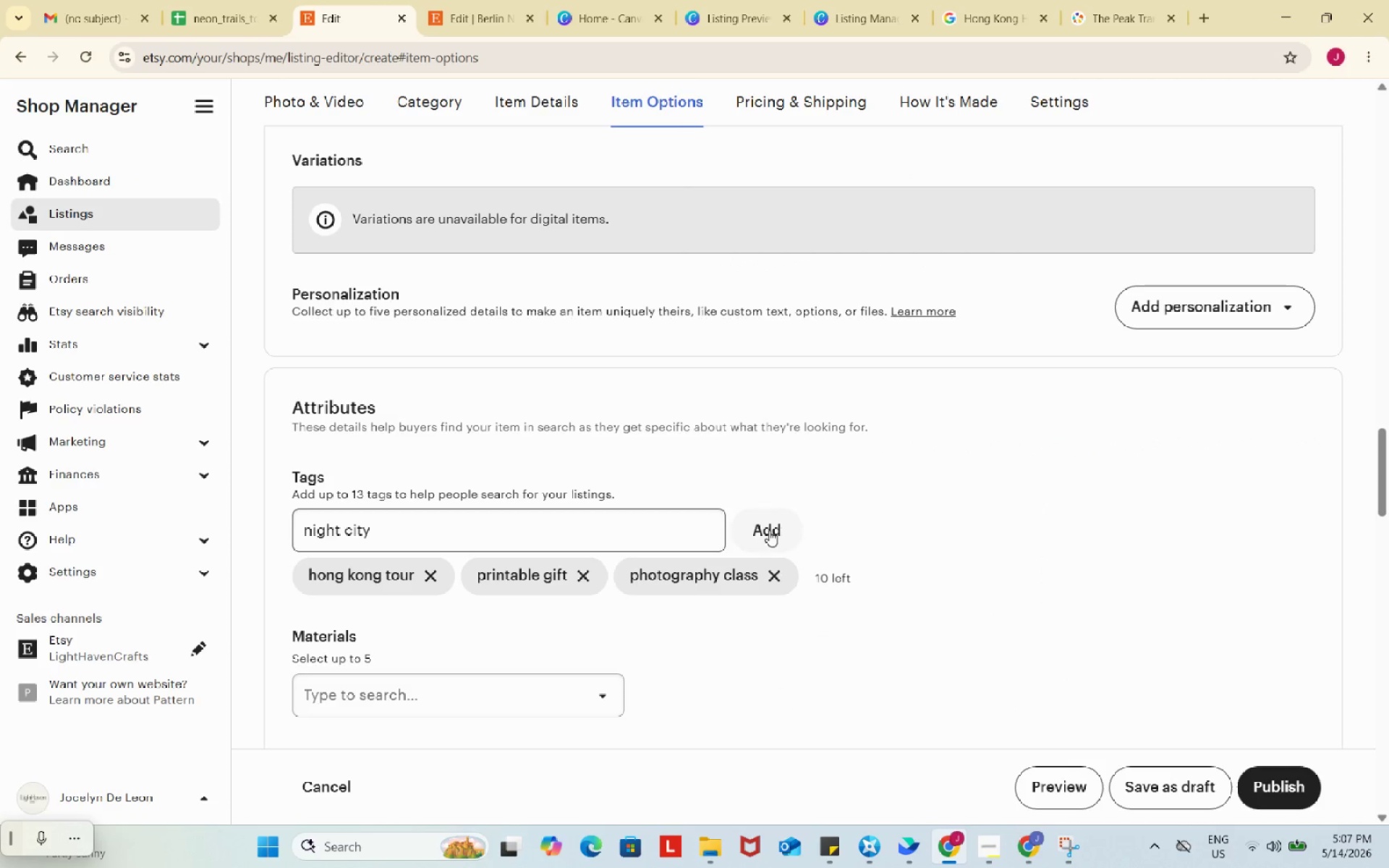 
left_click_drag(start_coordinate=[769, 530], to_coordinate=[768, 523])
 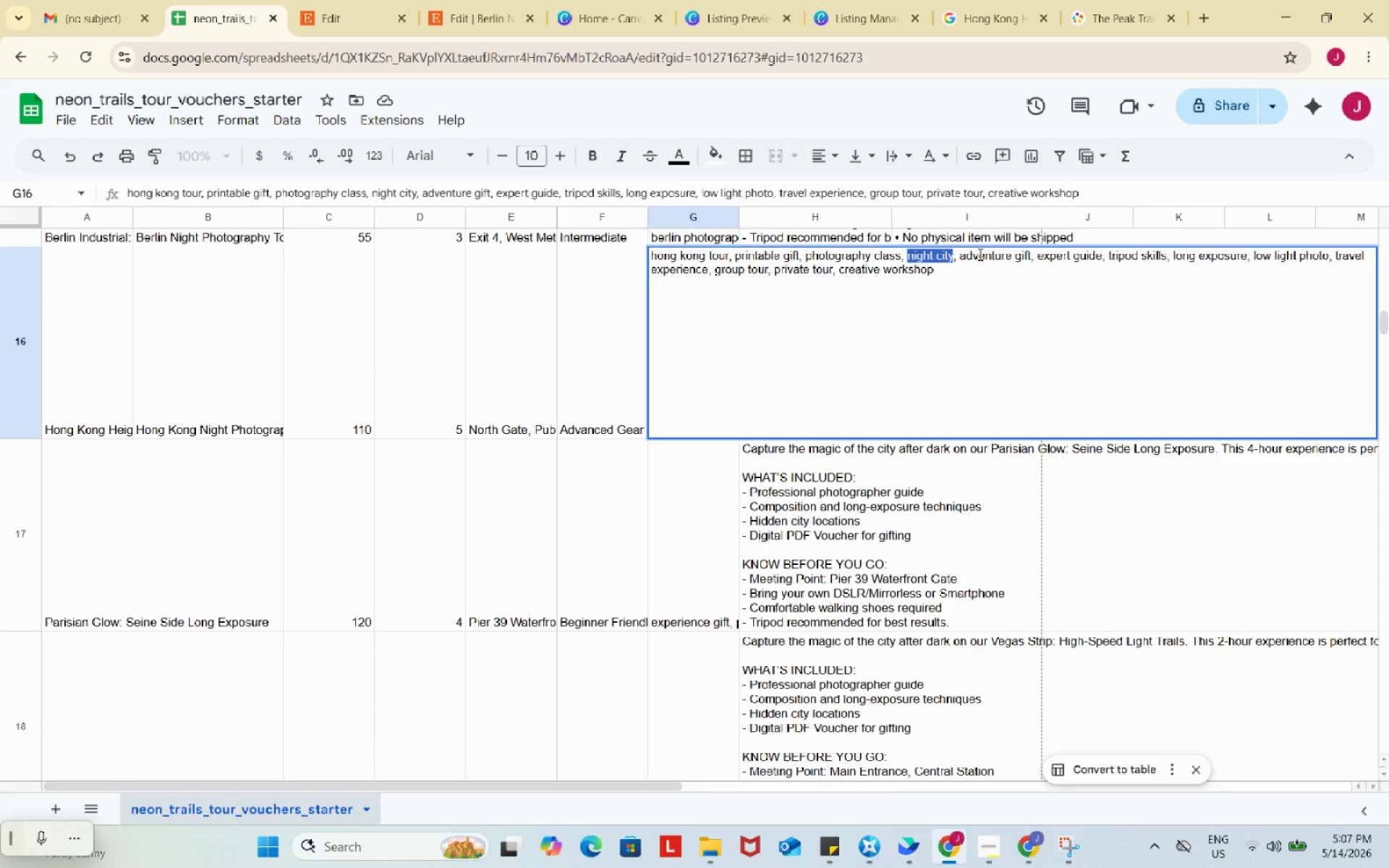 
wait(6.42)
 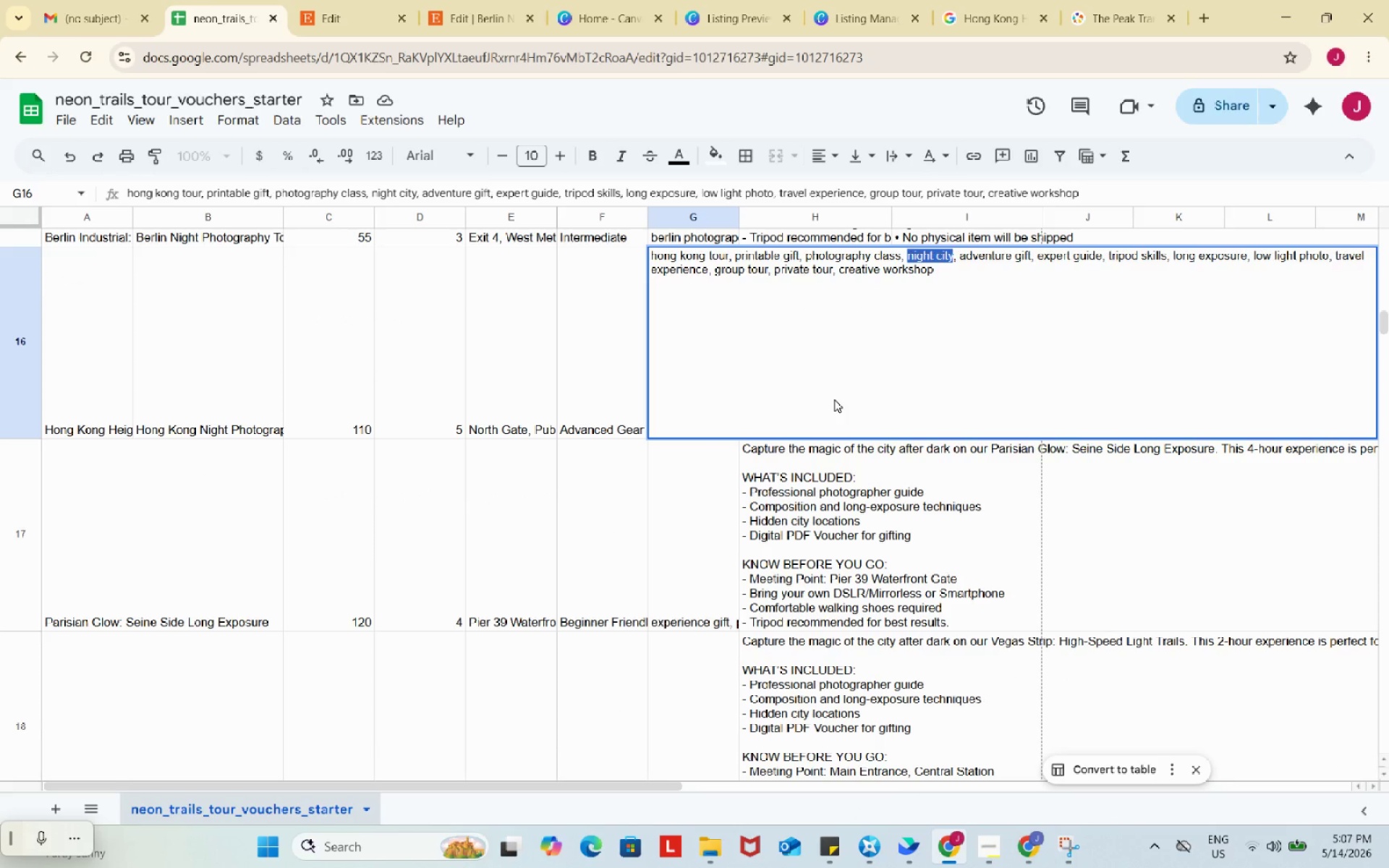 
left_click_drag(start_coordinate=[958, 256], to_coordinate=[1030, 255])
 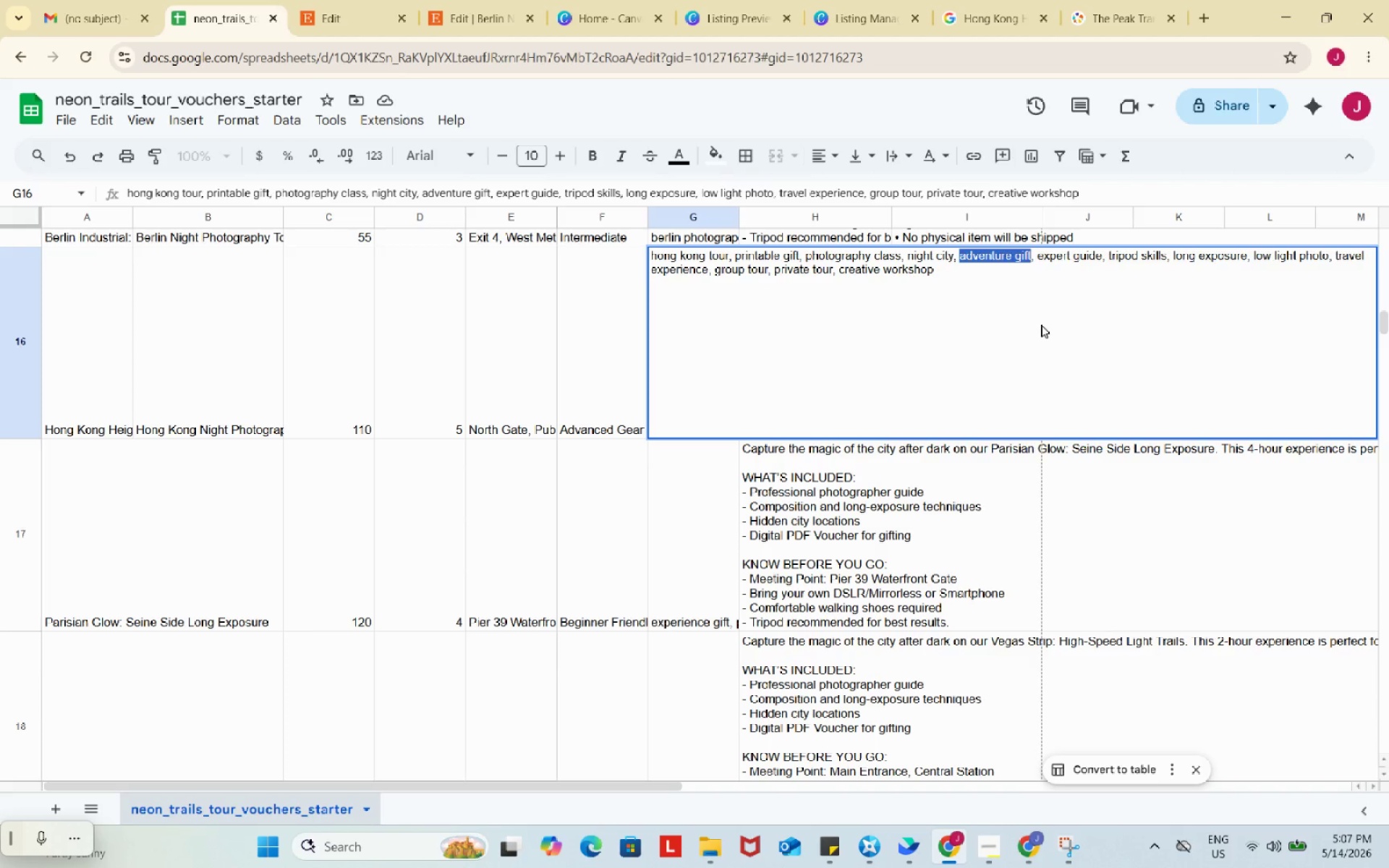 
wait(15.67)
 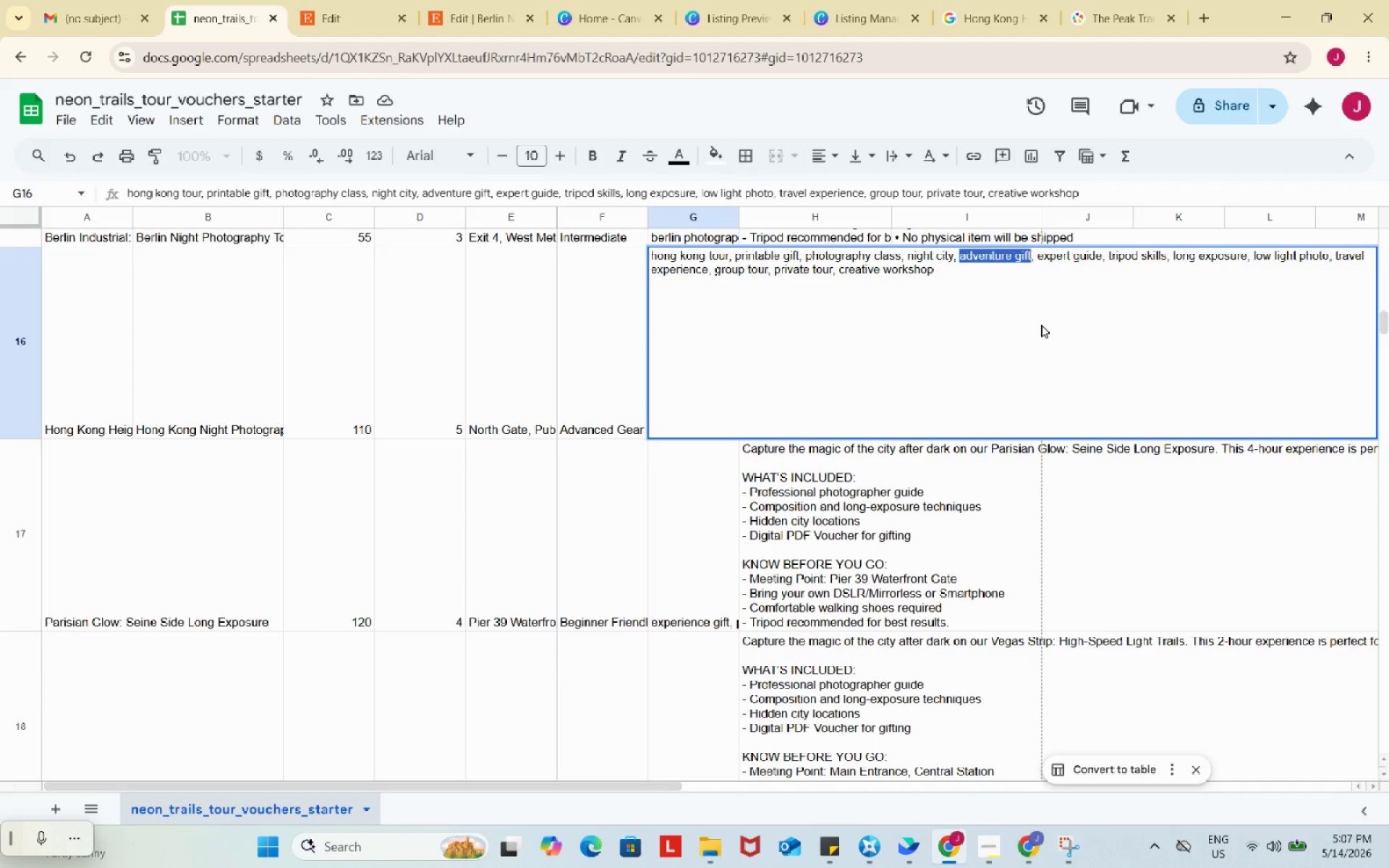 
key(Control+ControlLeft)
 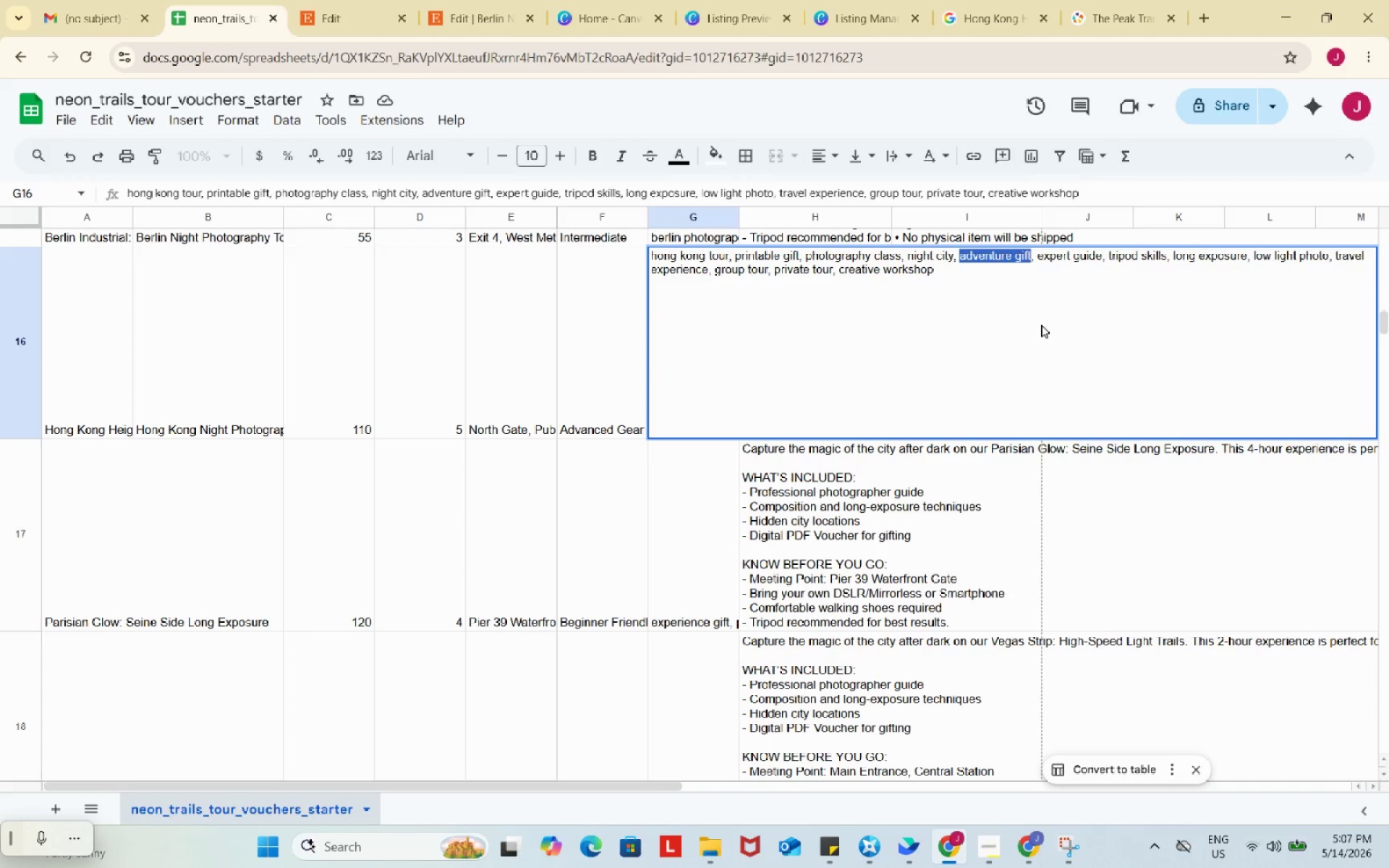 
key(Control+C)
 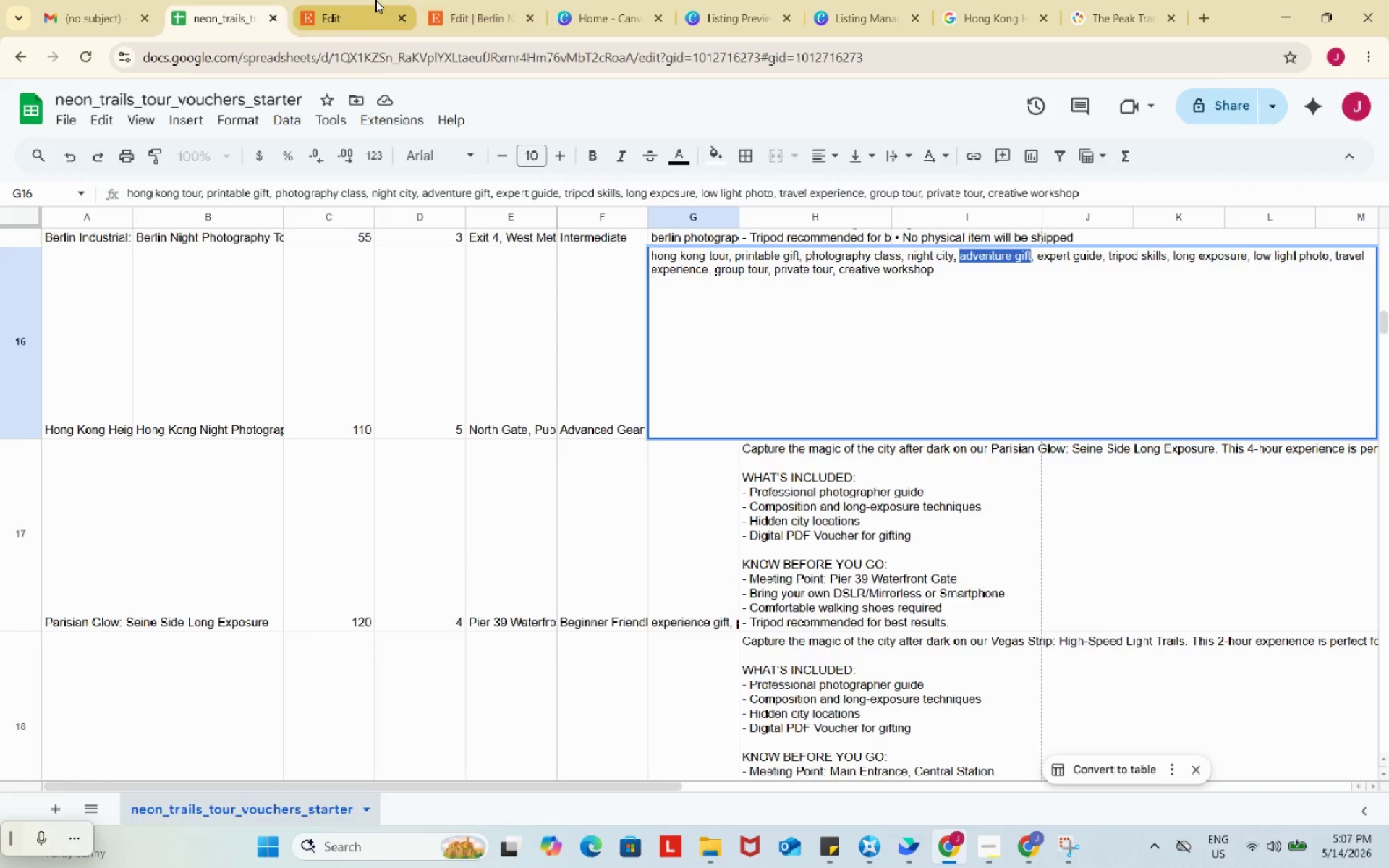 
left_click([375, 0])
 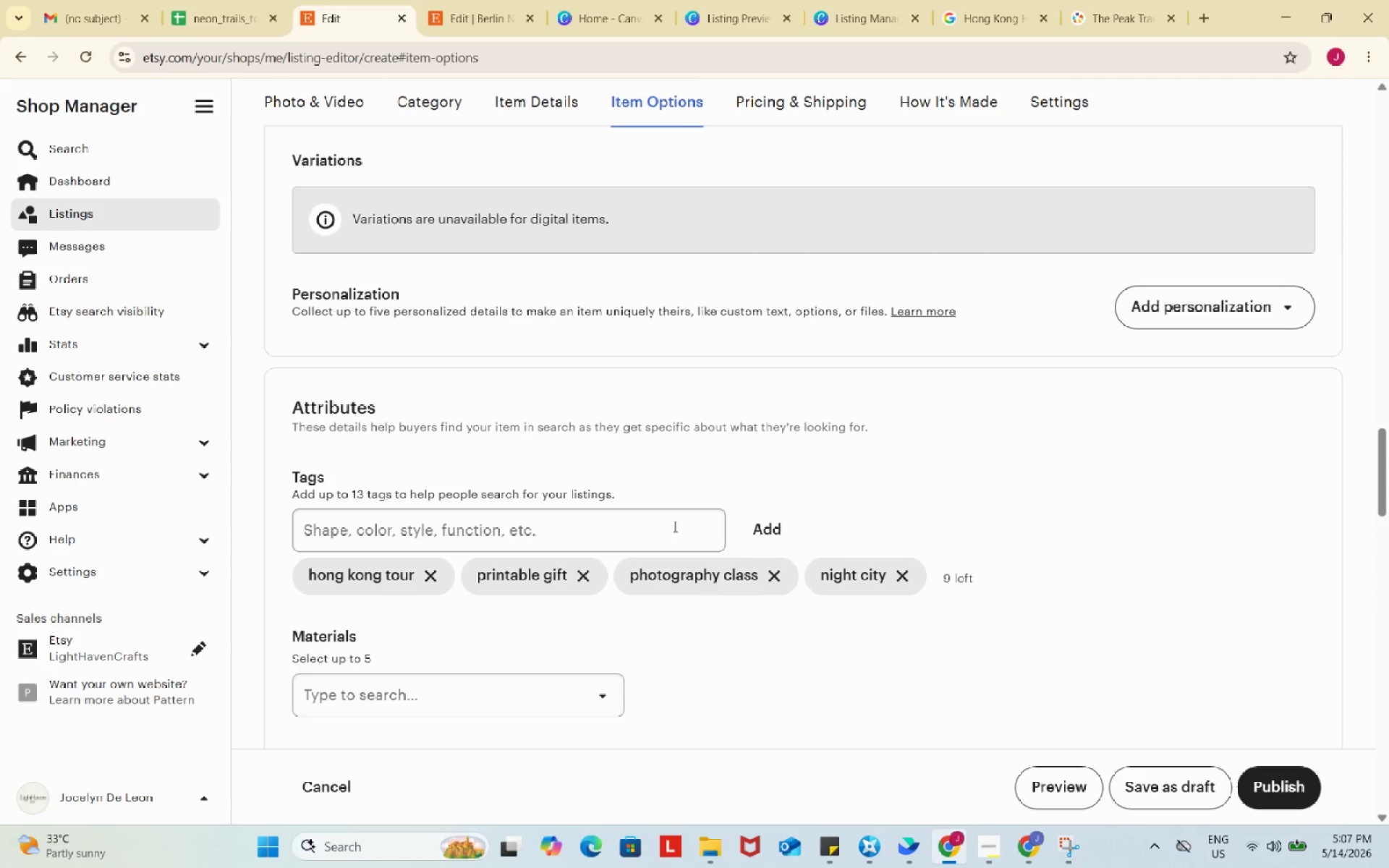 
left_click([674, 526])
 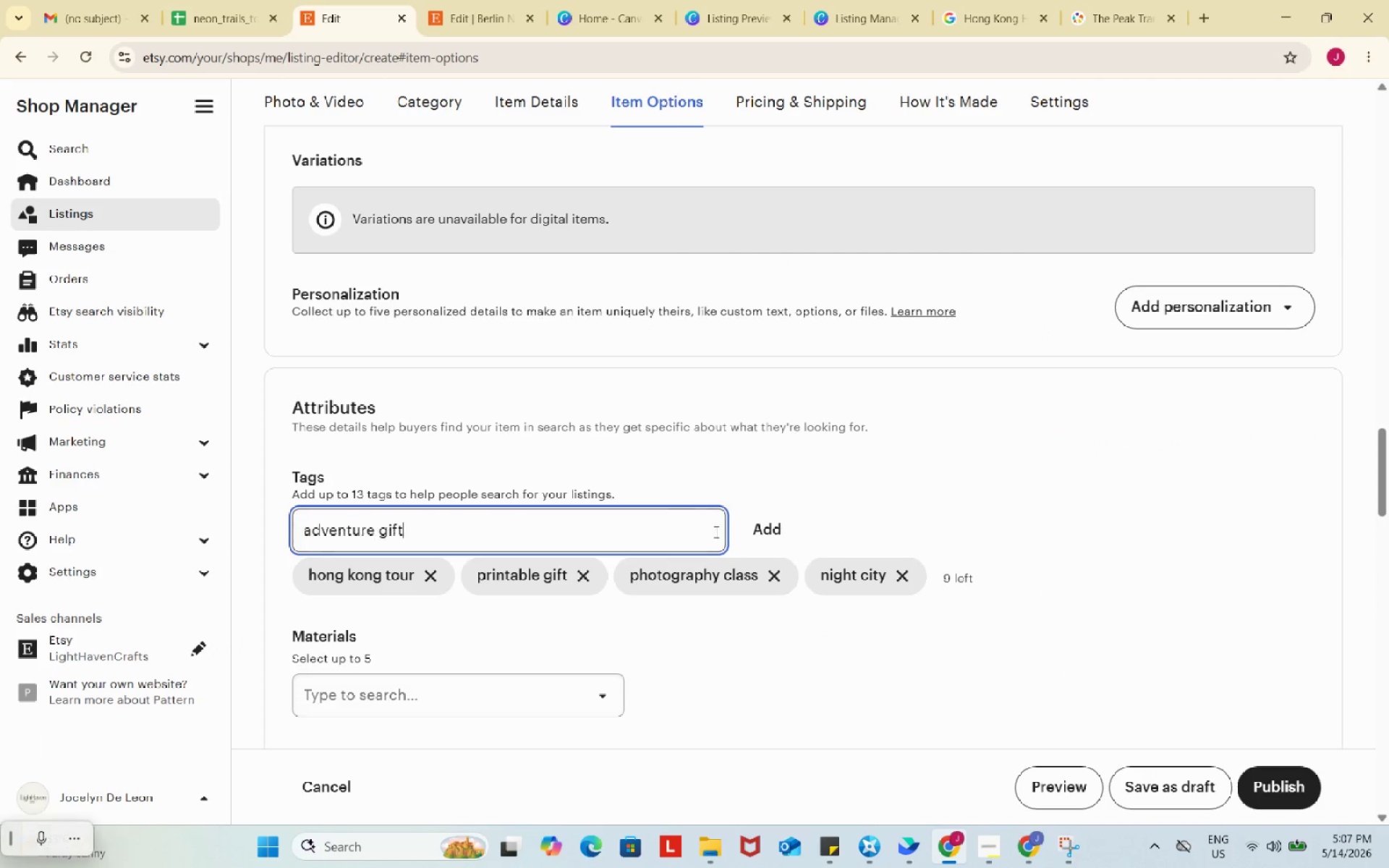 
key(Control+ControlLeft)
 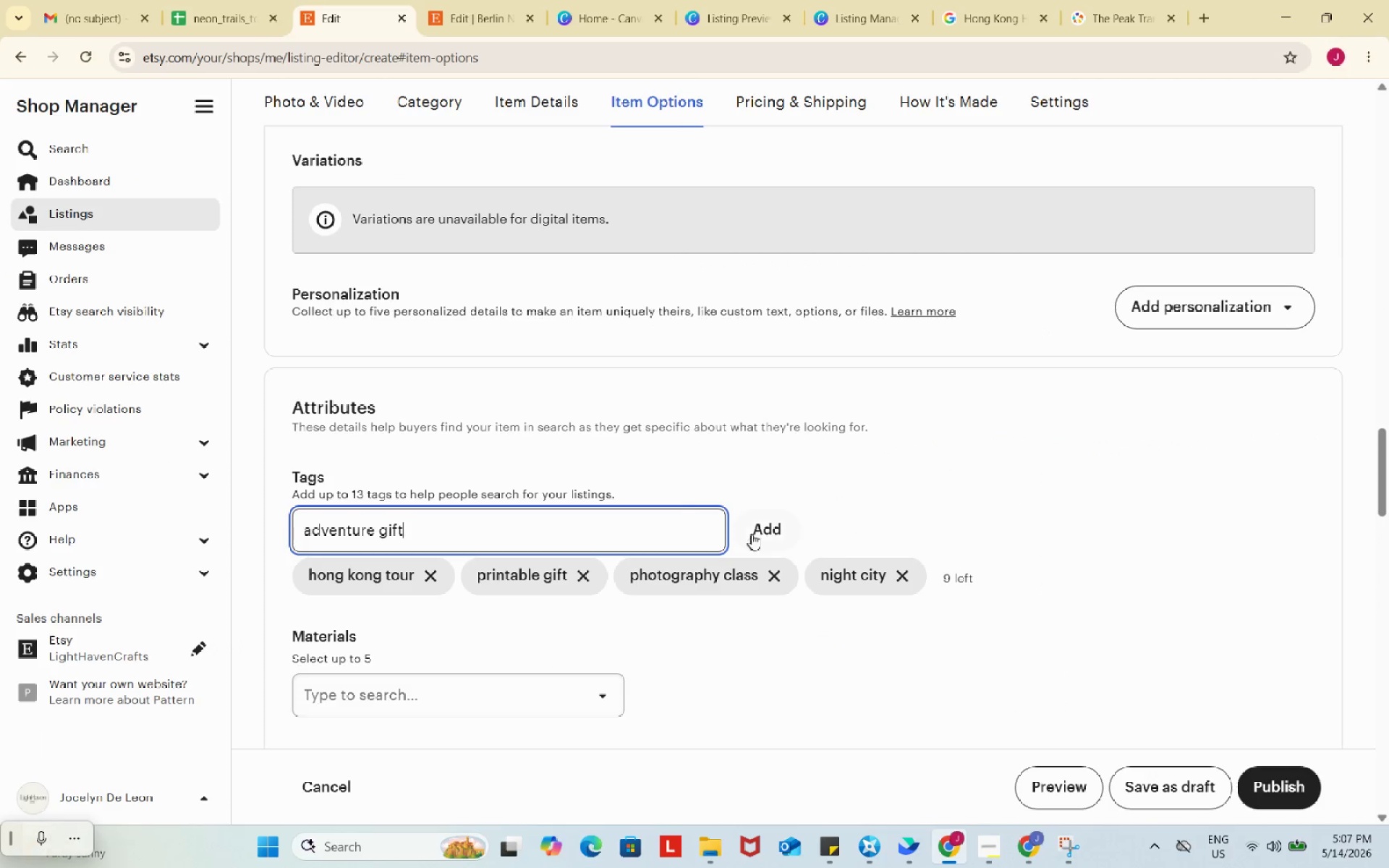 
key(Control+V)
 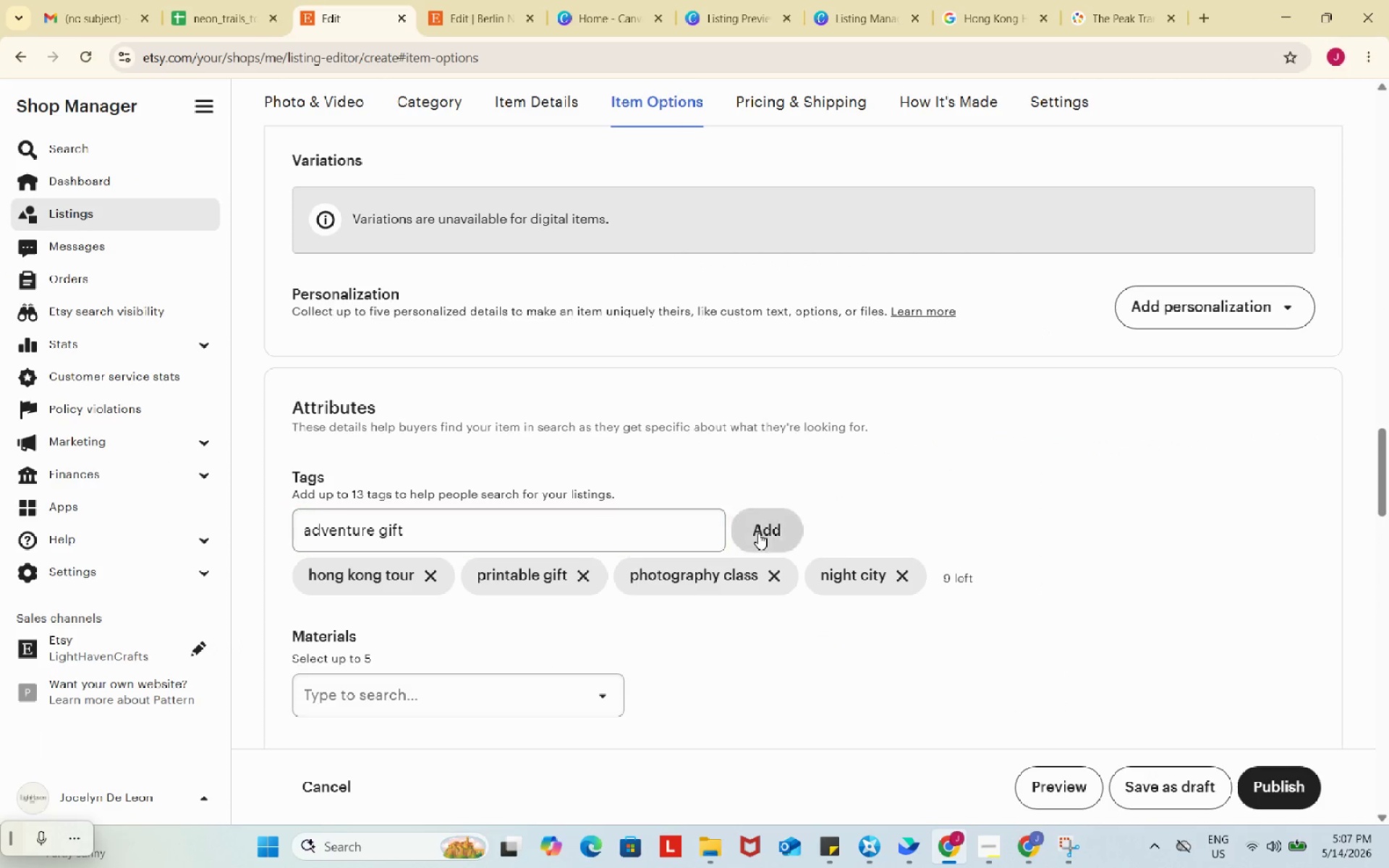 
left_click([758, 533])
 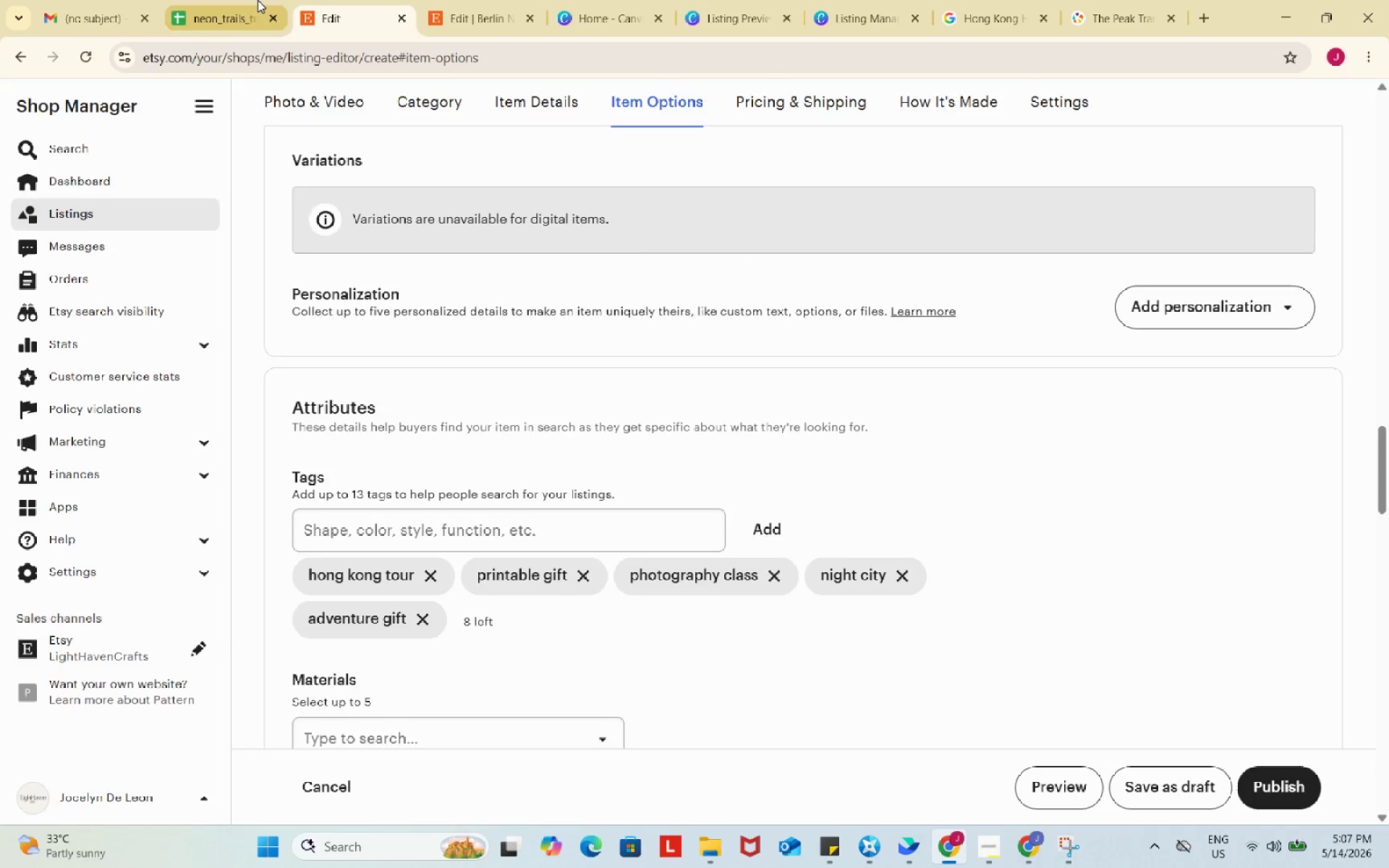 
left_click([258, 0])
 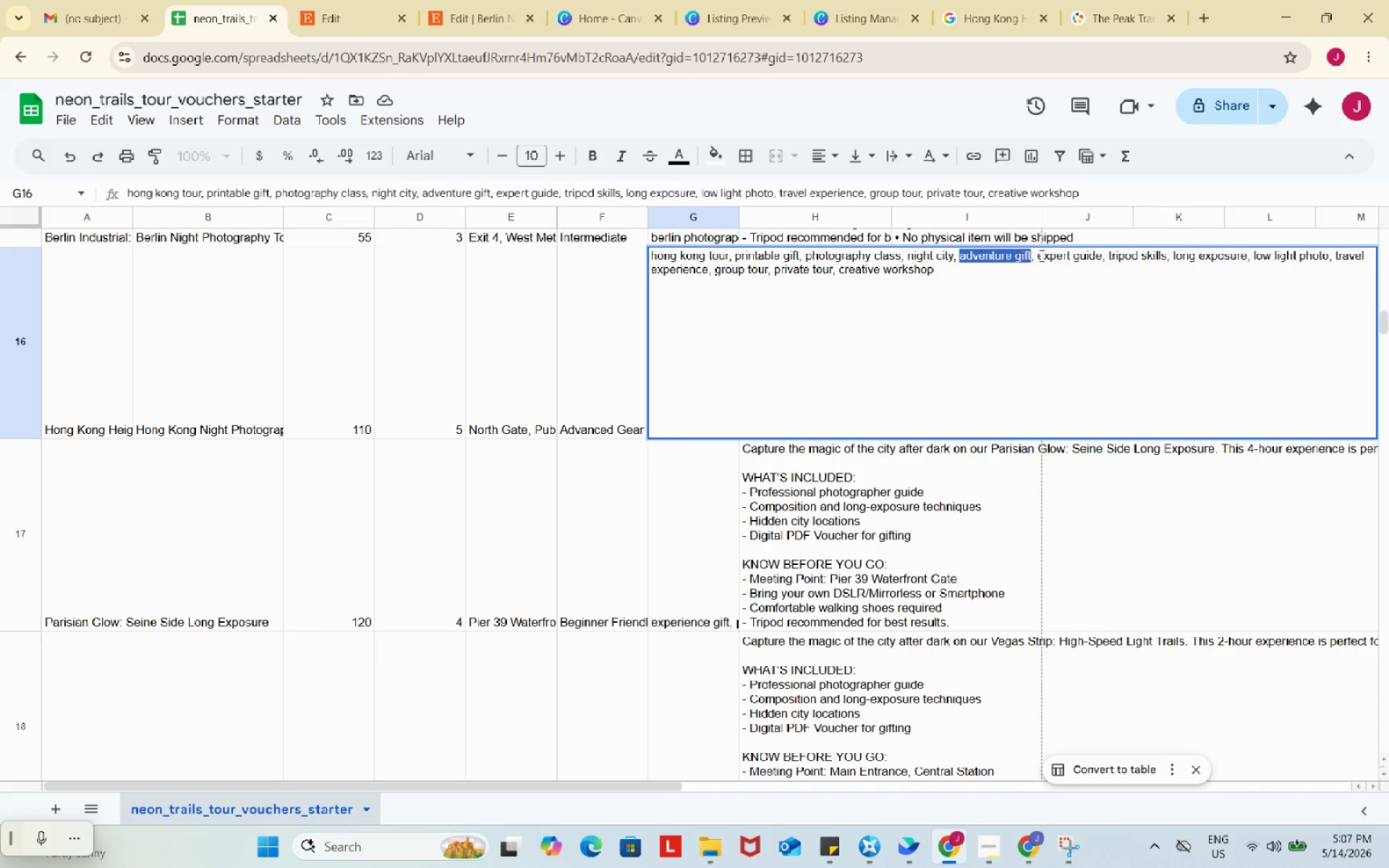 
left_click_drag(start_coordinate=[1040, 255], to_coordinate=[1100, 260])
 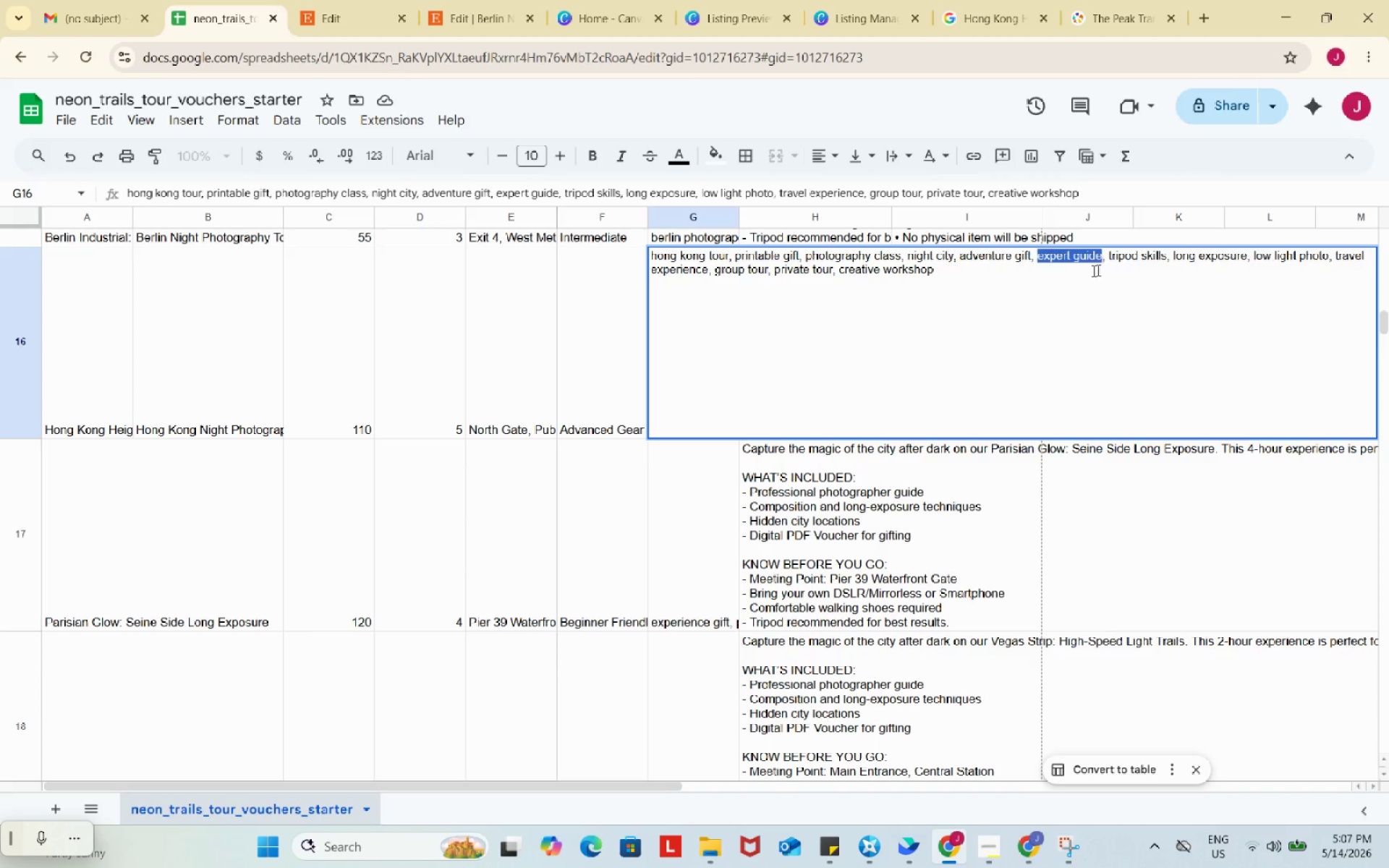 
key(Control+ControlLeft)
 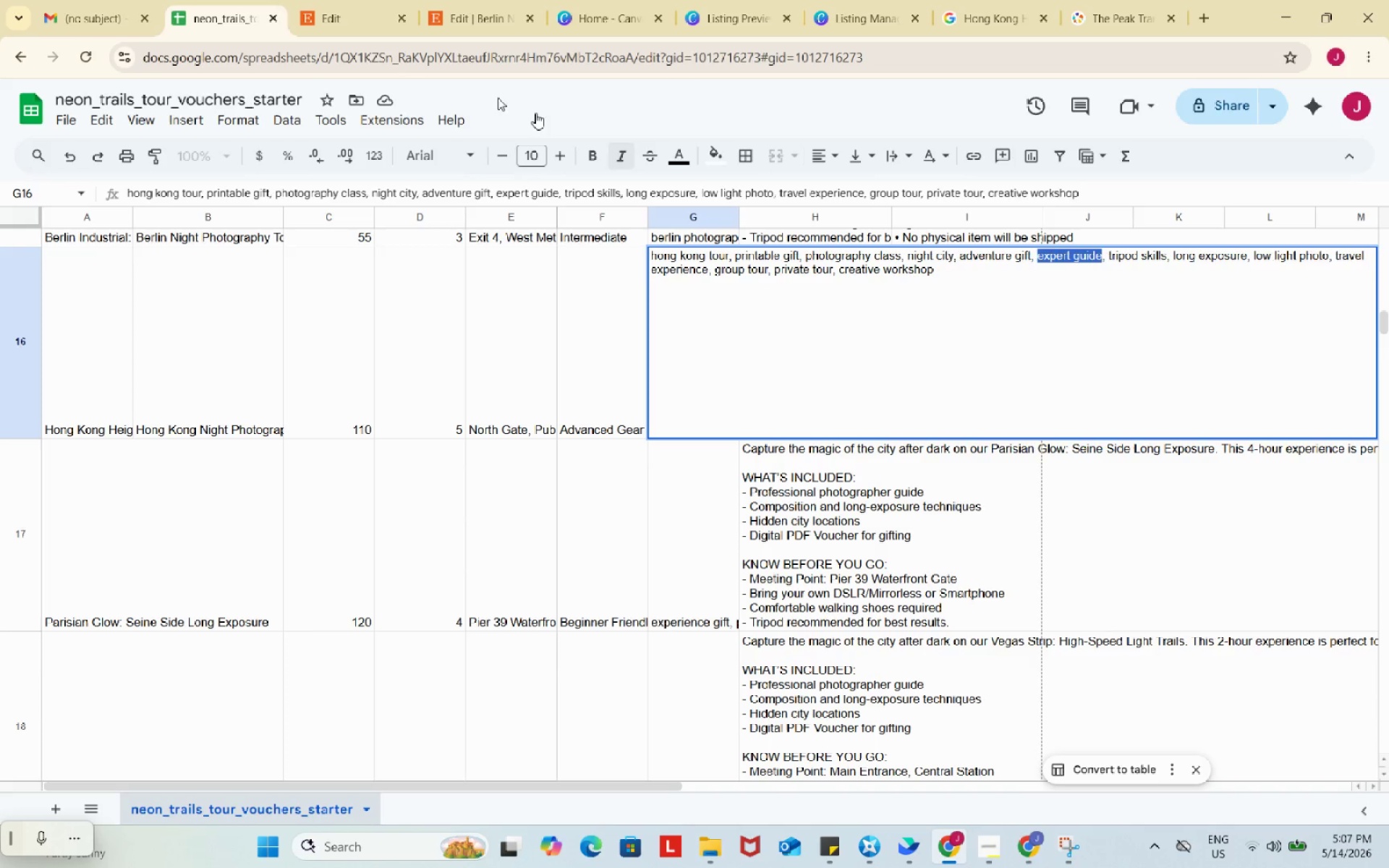 
key(Control+C)
 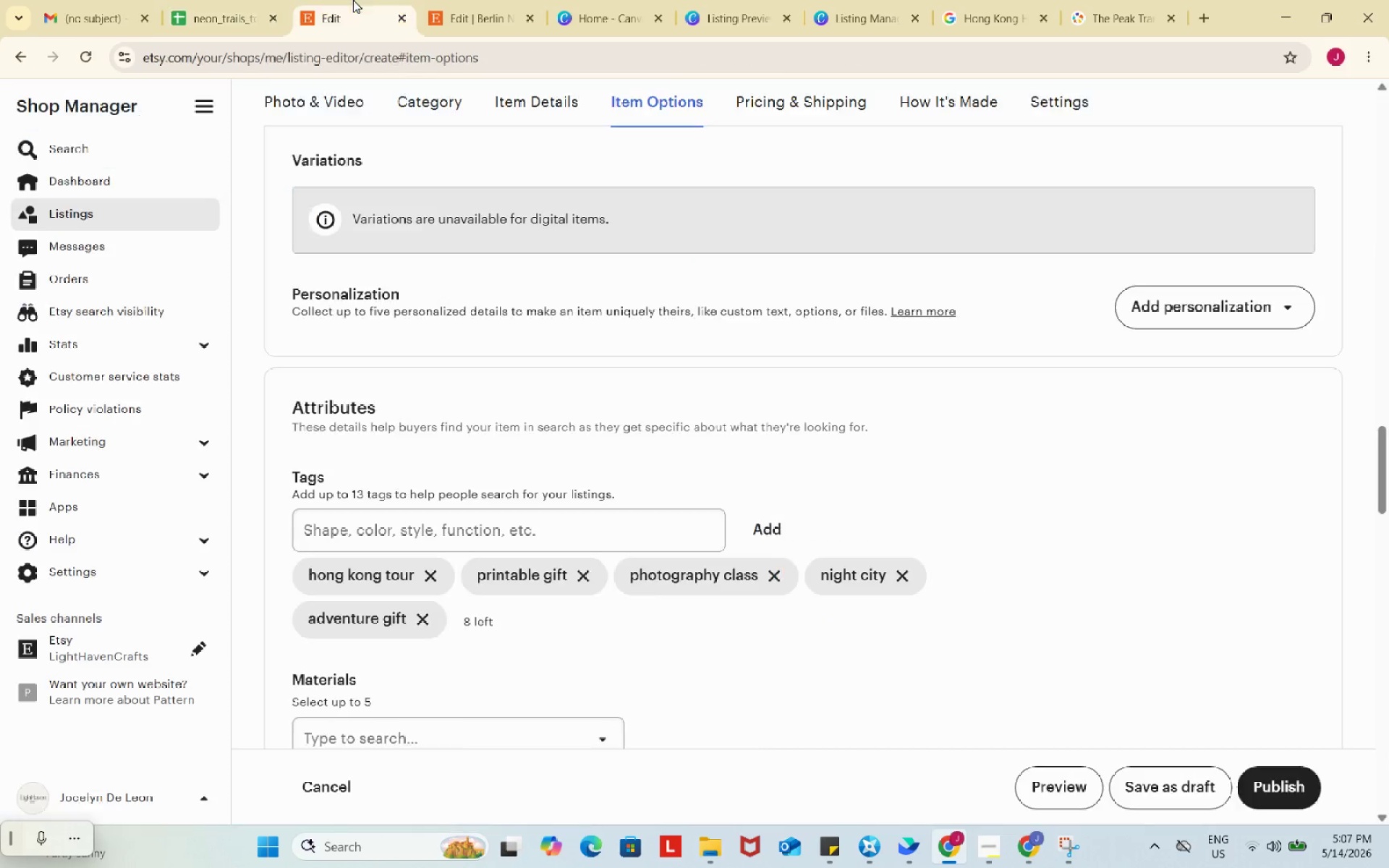 
left_click_drag(start_coordinate=[353, 0], to_coordinate=[357, 6])
 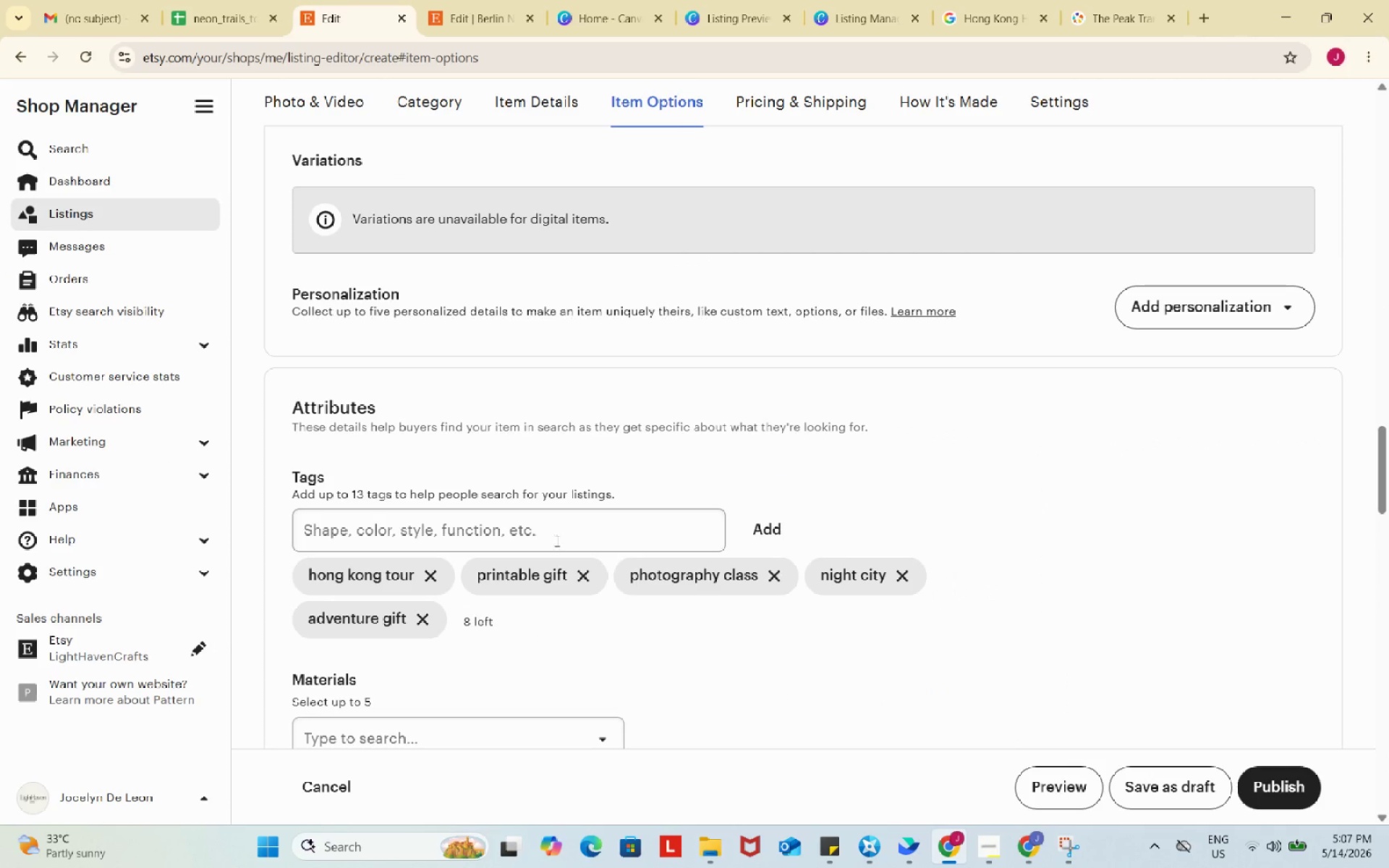 
left_click([556, 540])
 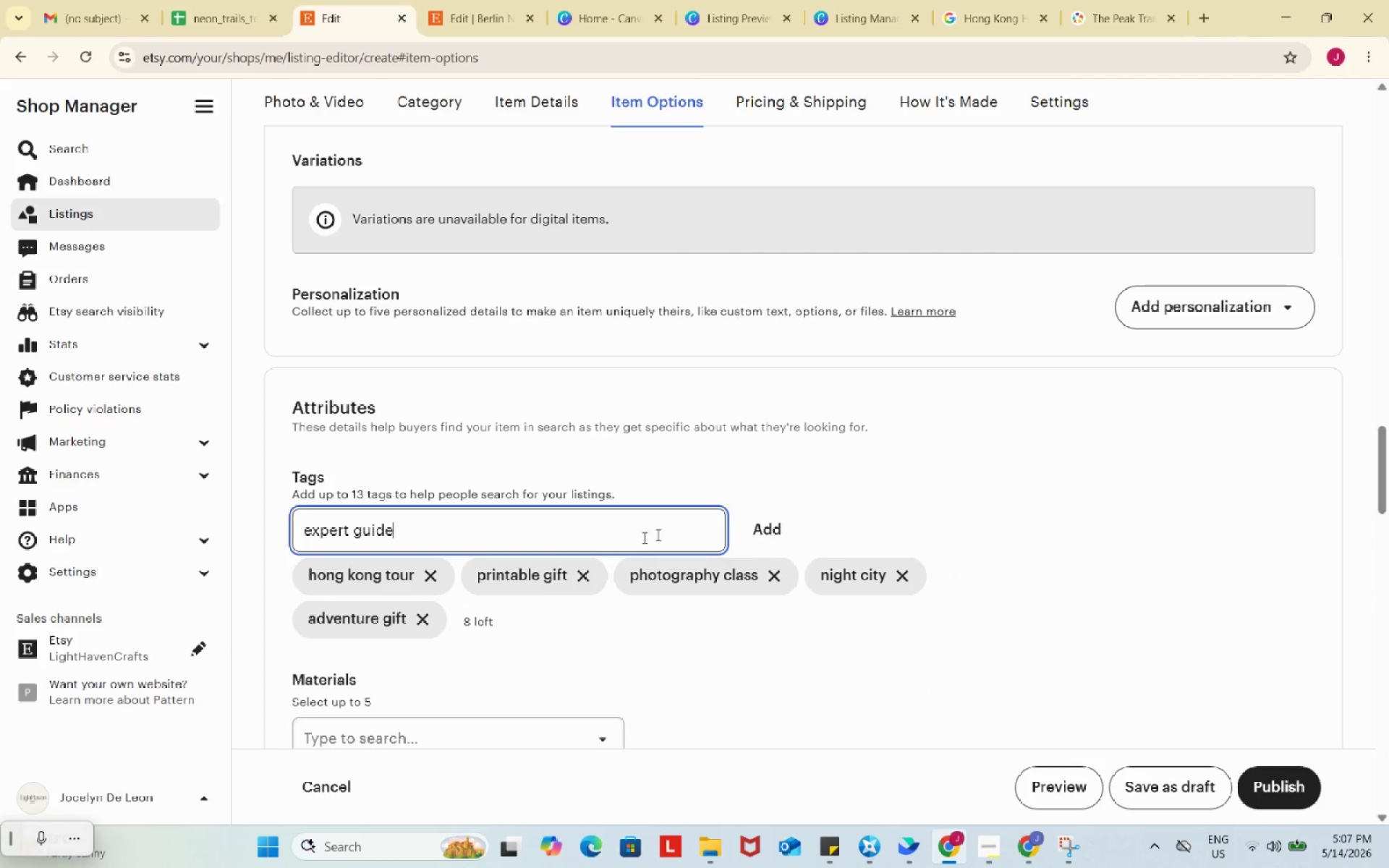 
key(Control+ControlLeft)
 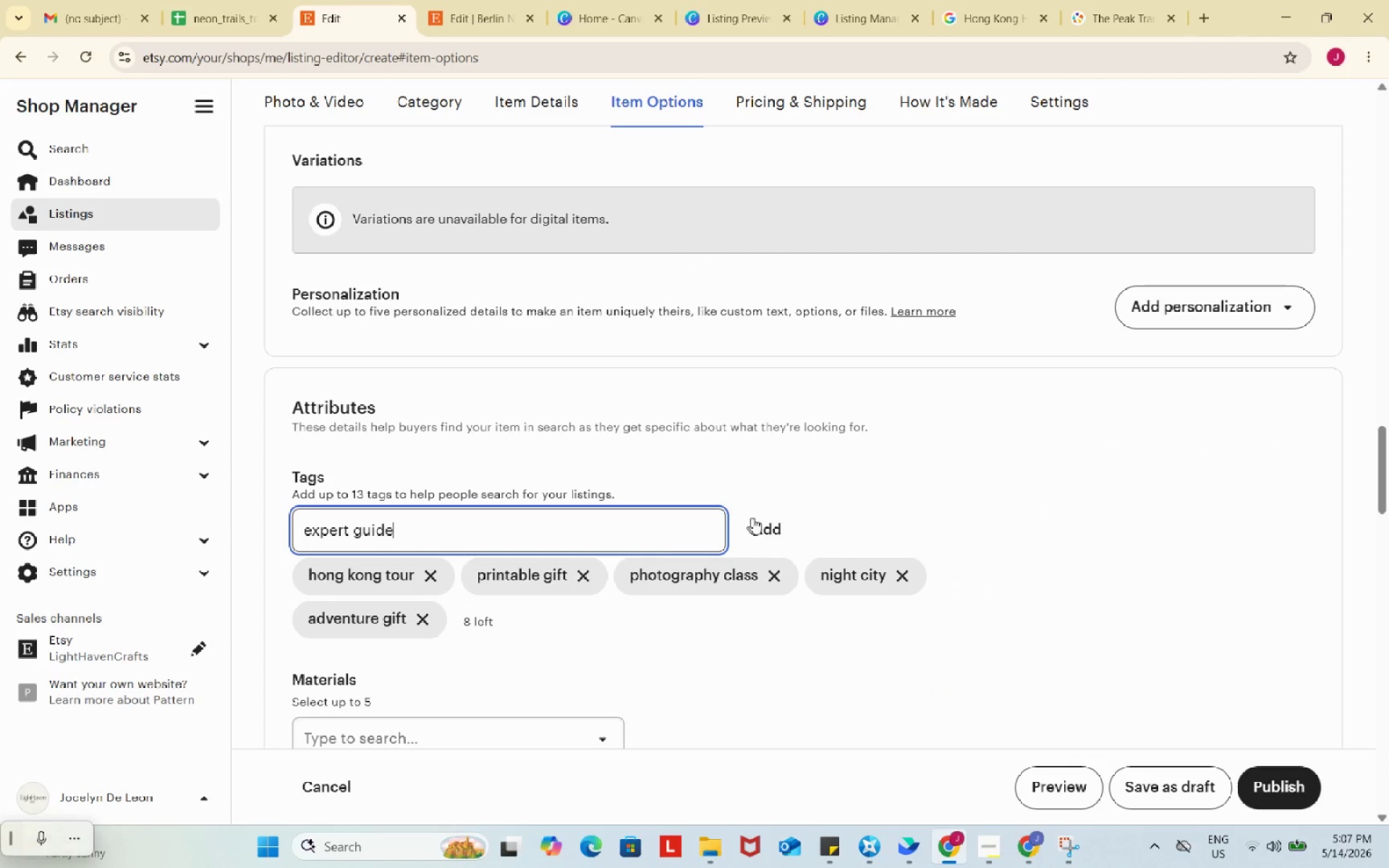 
key(Control+V)
 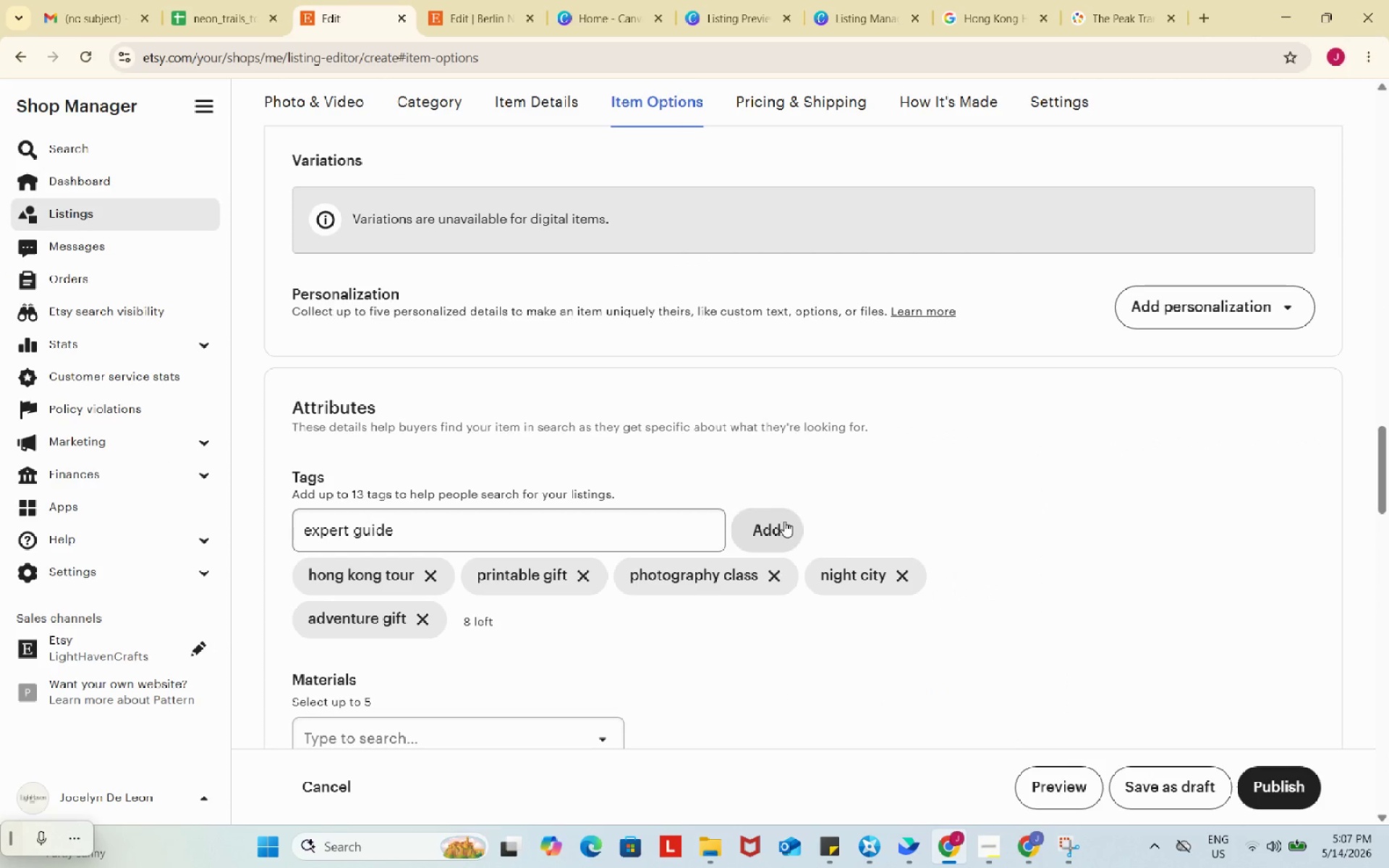 
left_click([784, 521])
 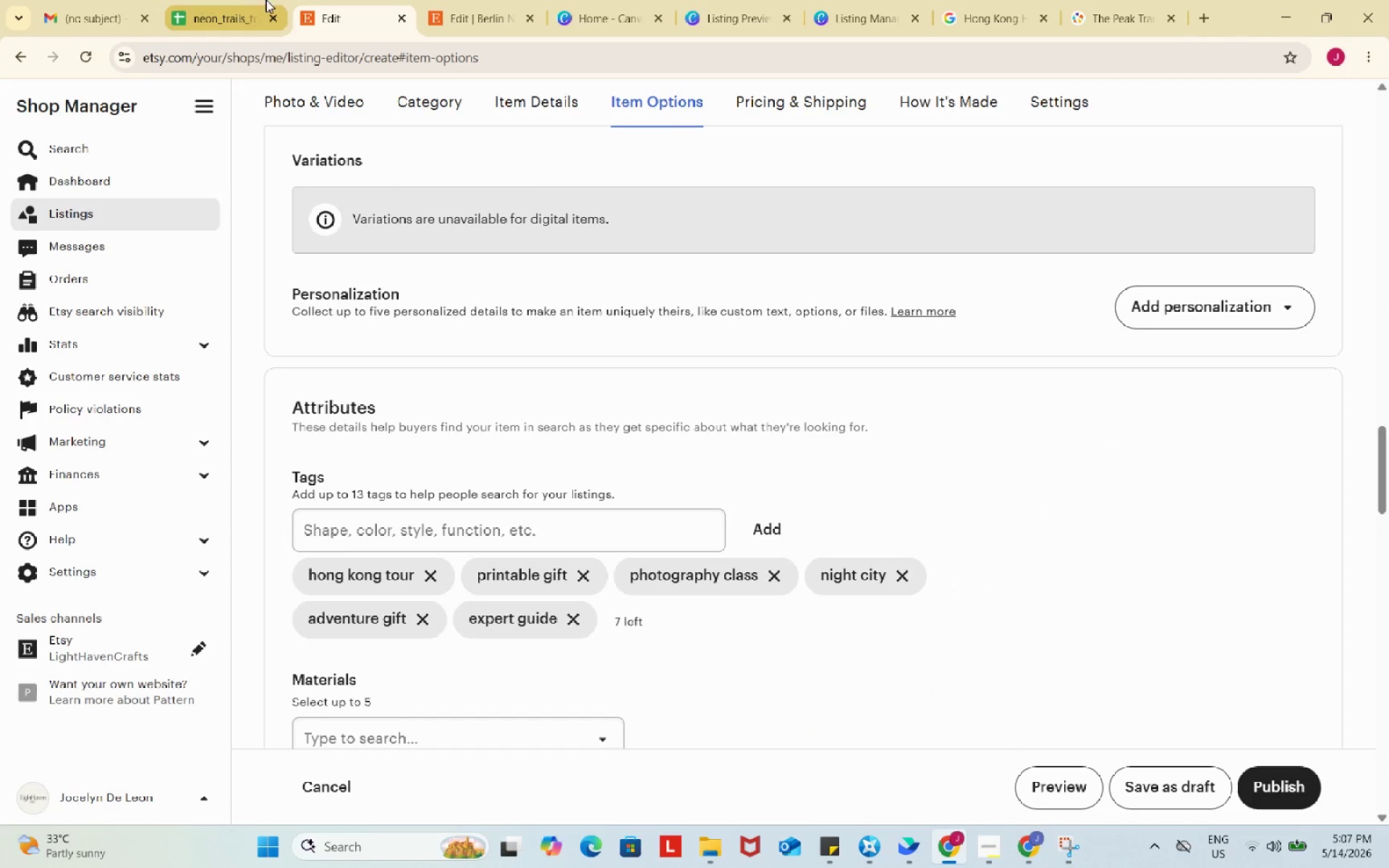 
left_click([266, 0])
 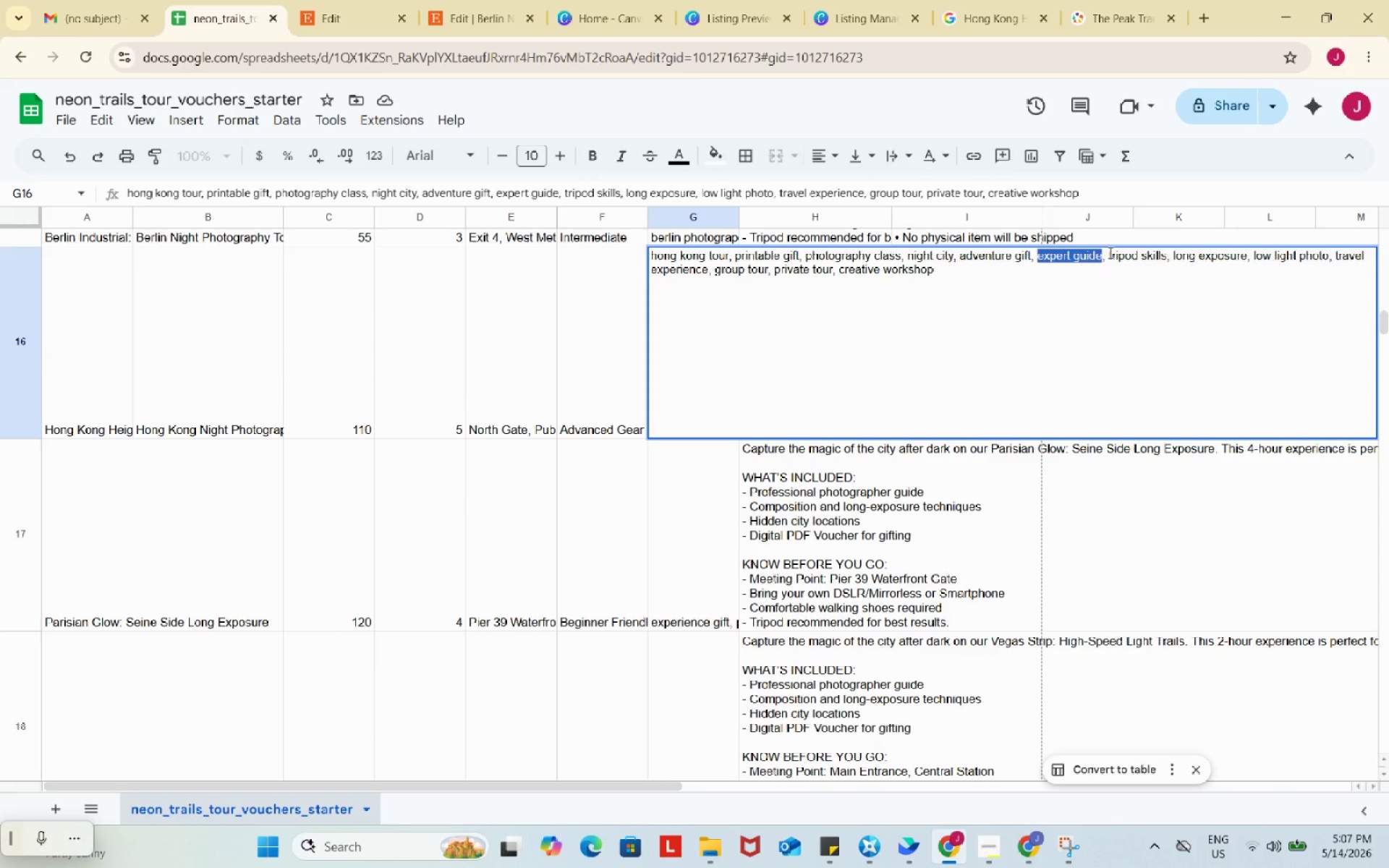 
left_click_drag(start_coordinate=[1109, 252], to_coordinate=[1168, 256])
 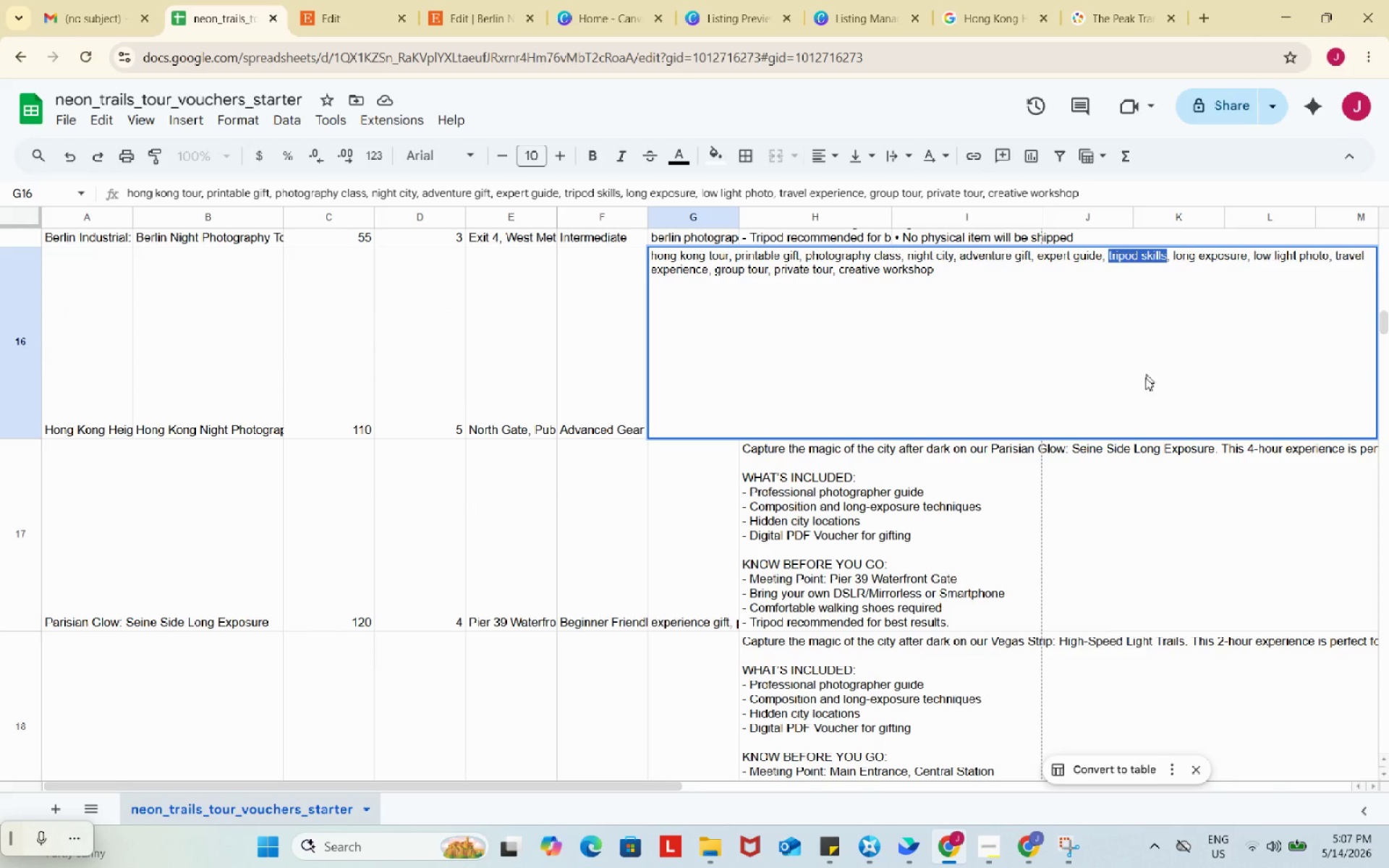 
key(Control+ControlLeft)
 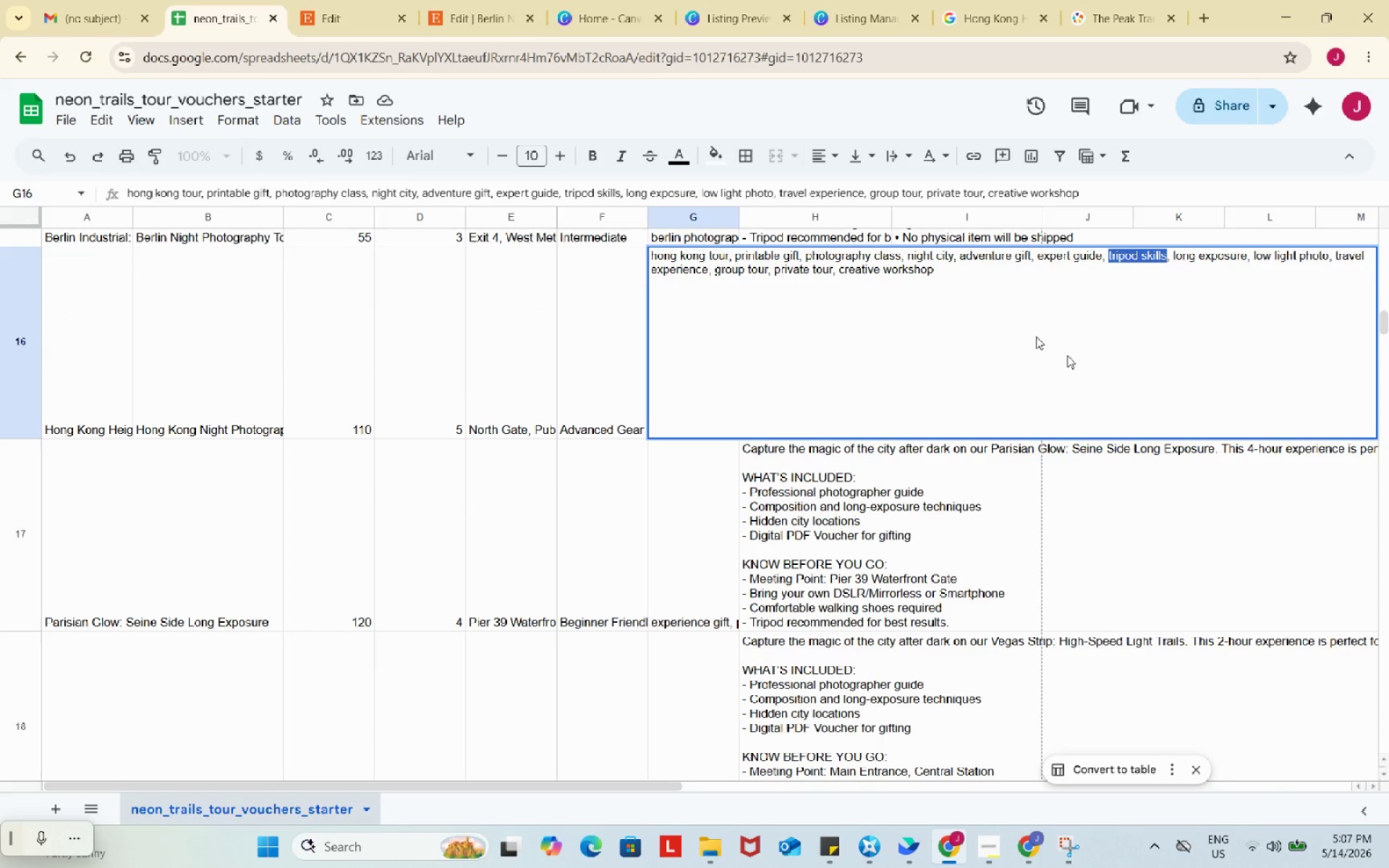 
key(Control+C)
 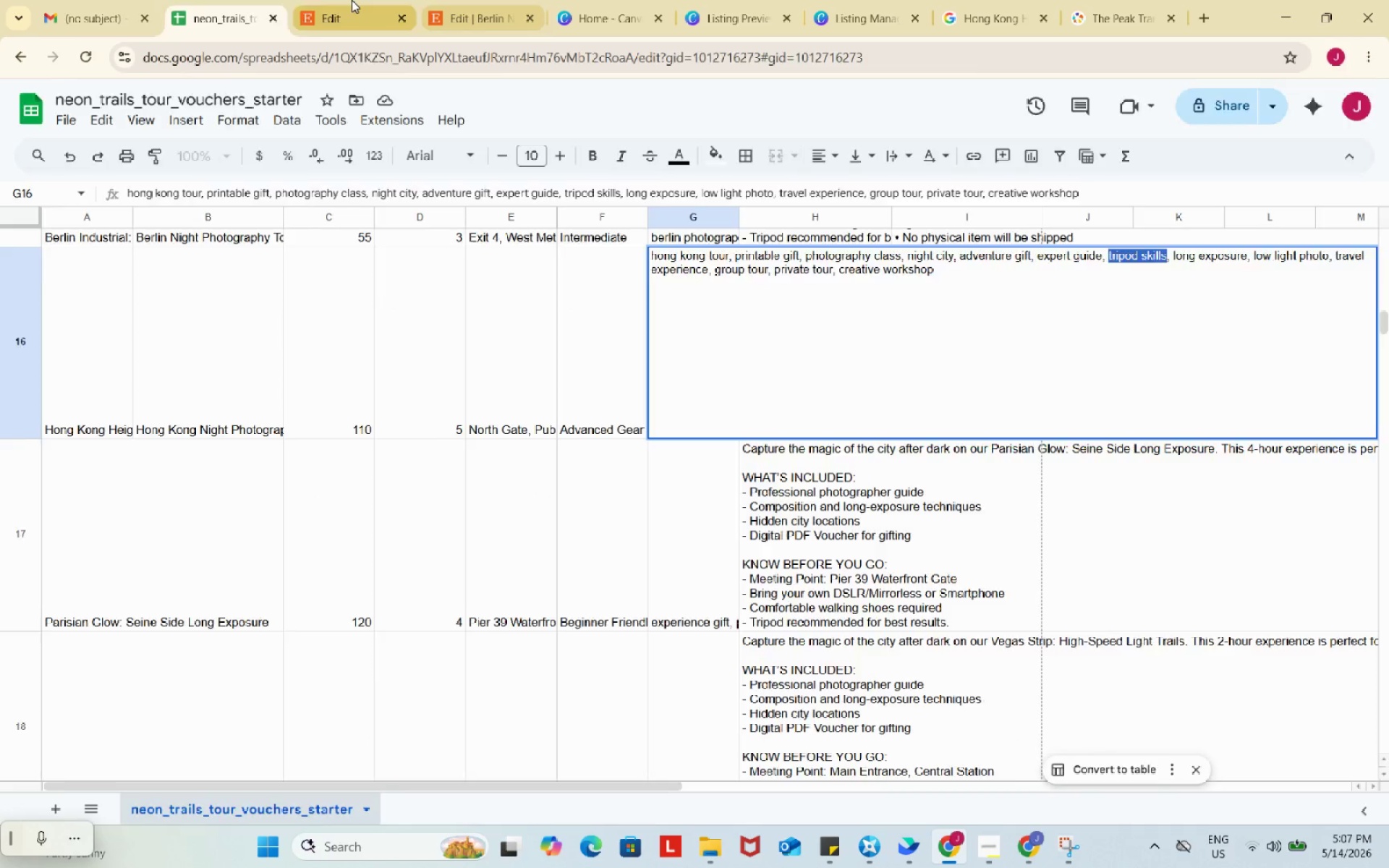 
left_click([352, 0])
 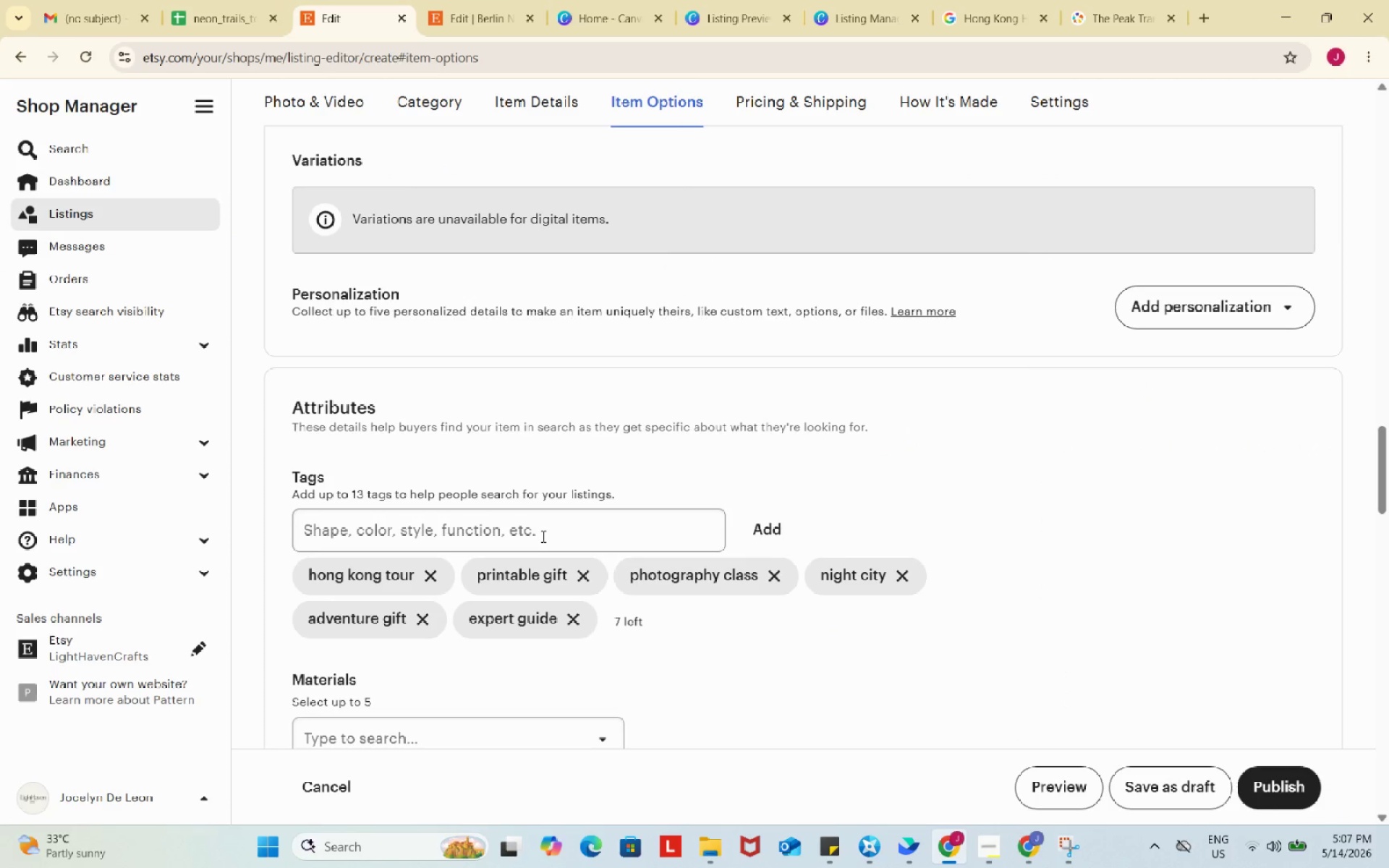 
key(Control+ControlLeft)
 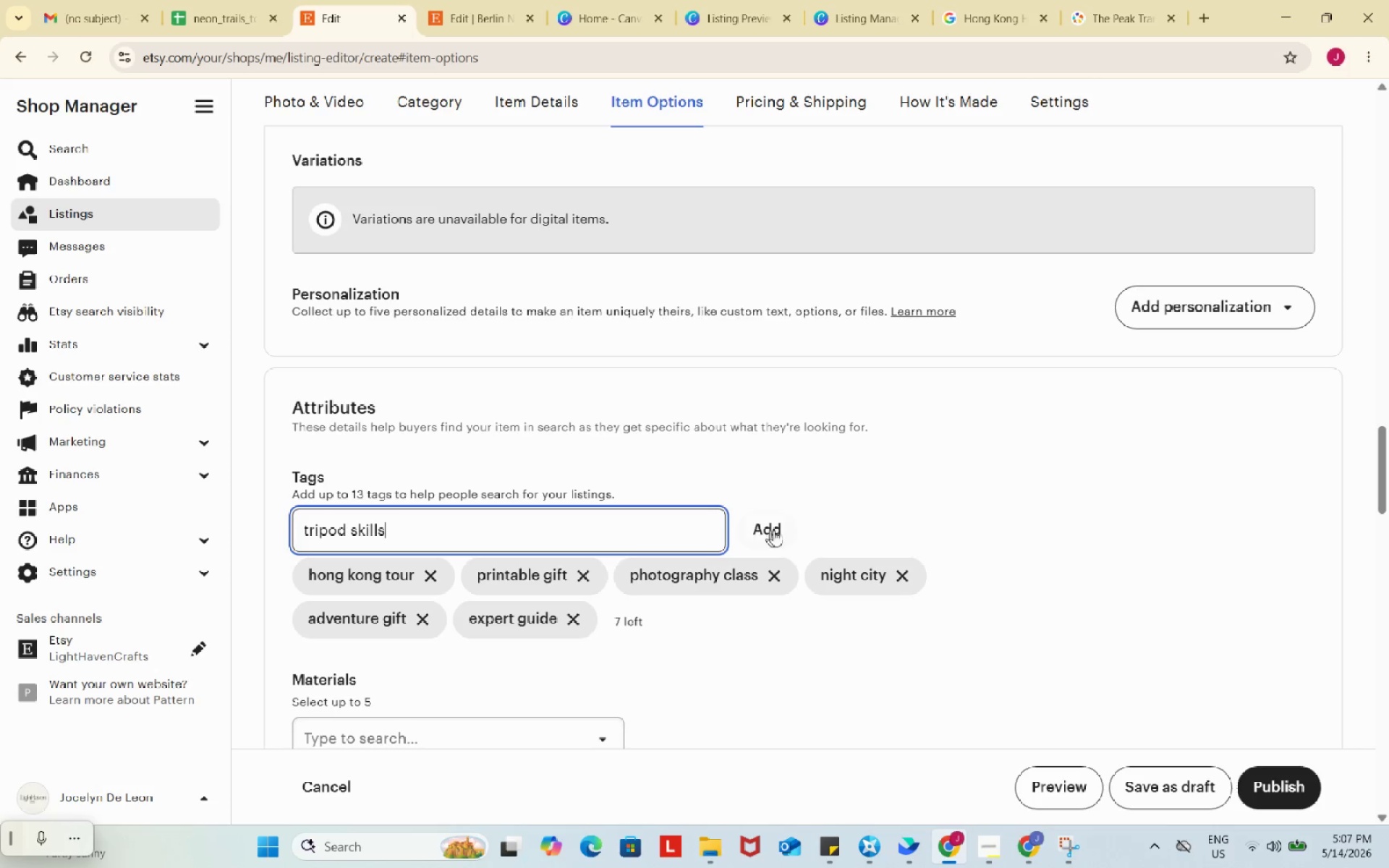 
key(Control+V)
 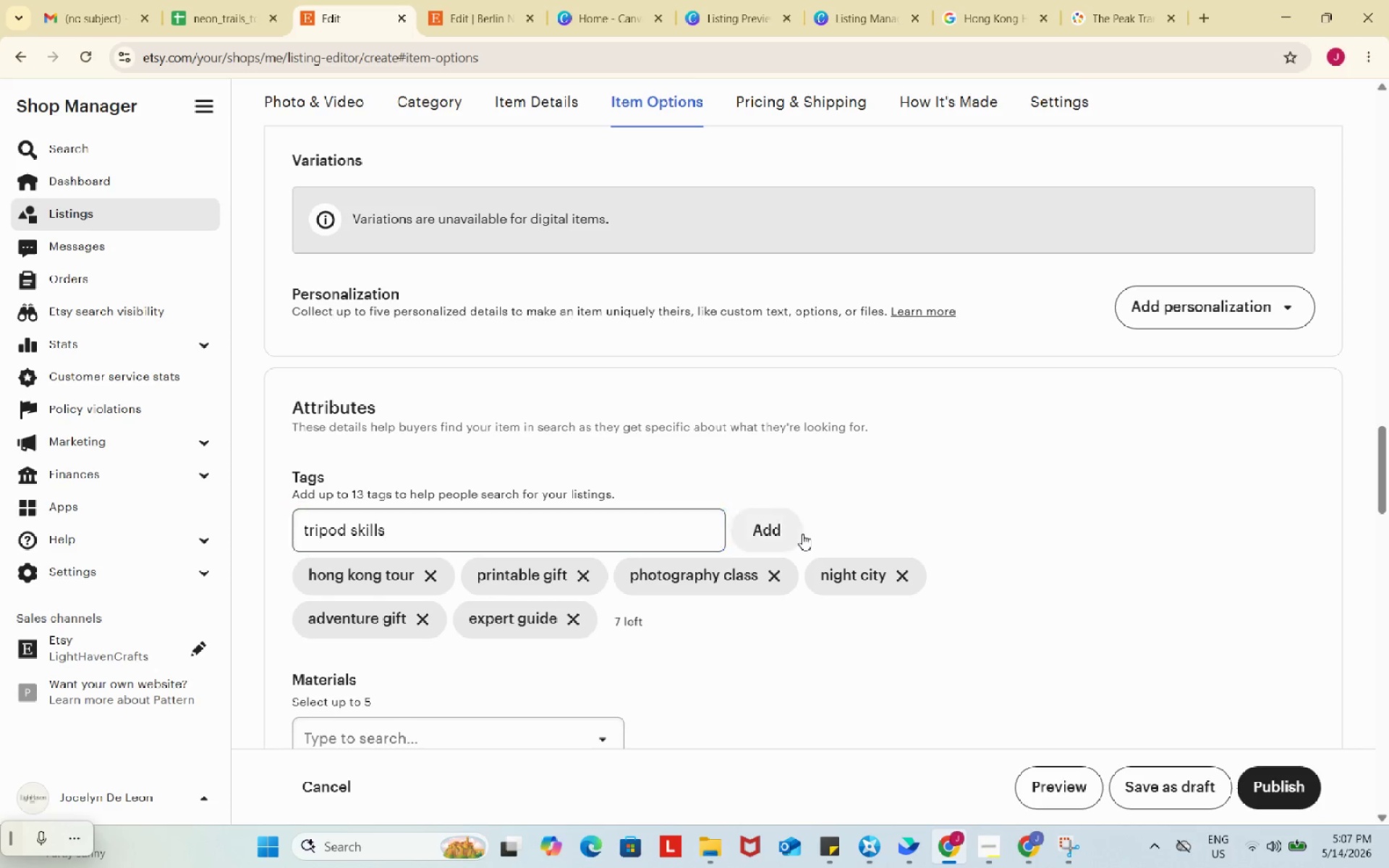 
left_click([802, 534])
 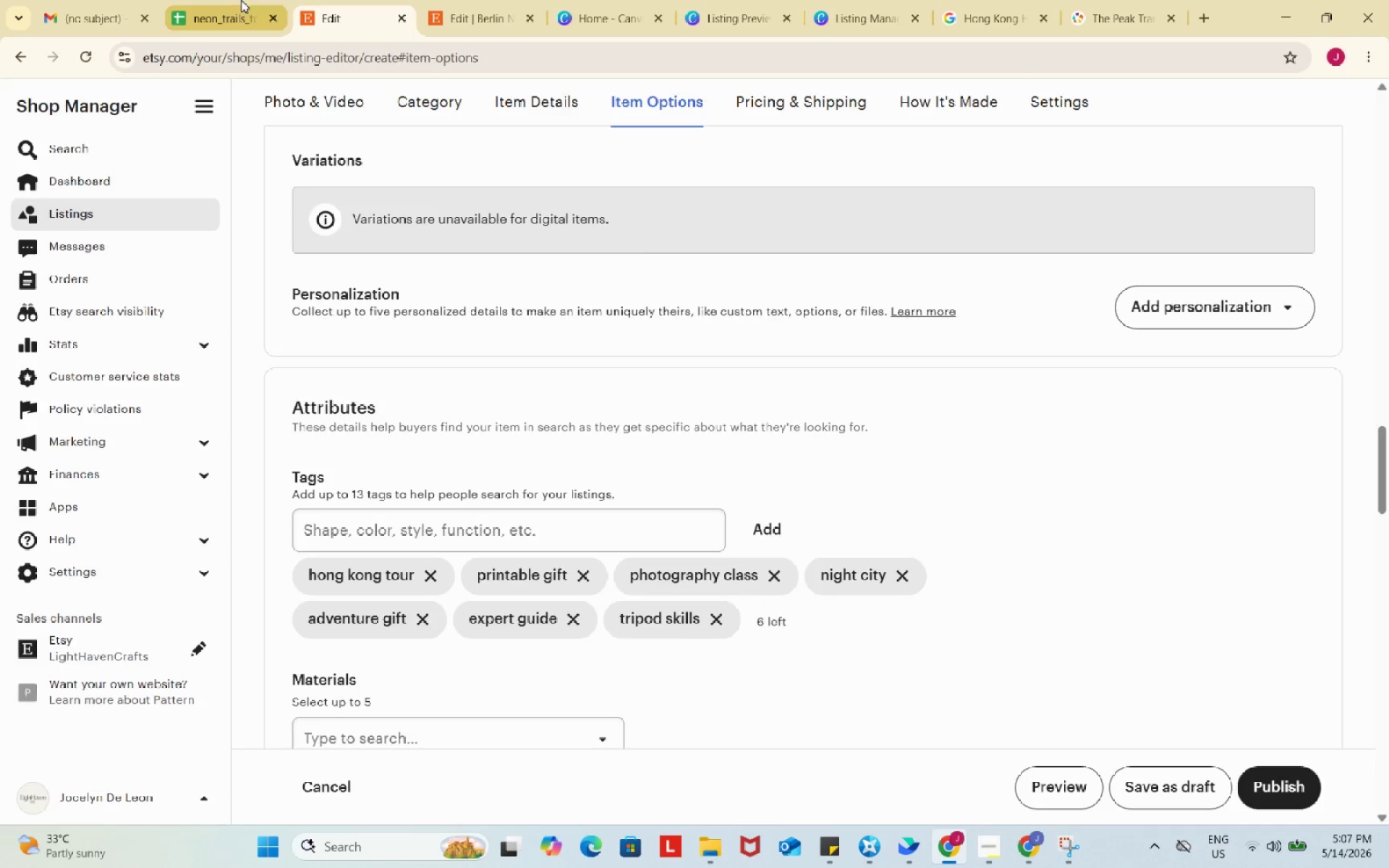 
left_click_drag(start_coordinate=[241, 0], to_coordinate=[256, 4])
 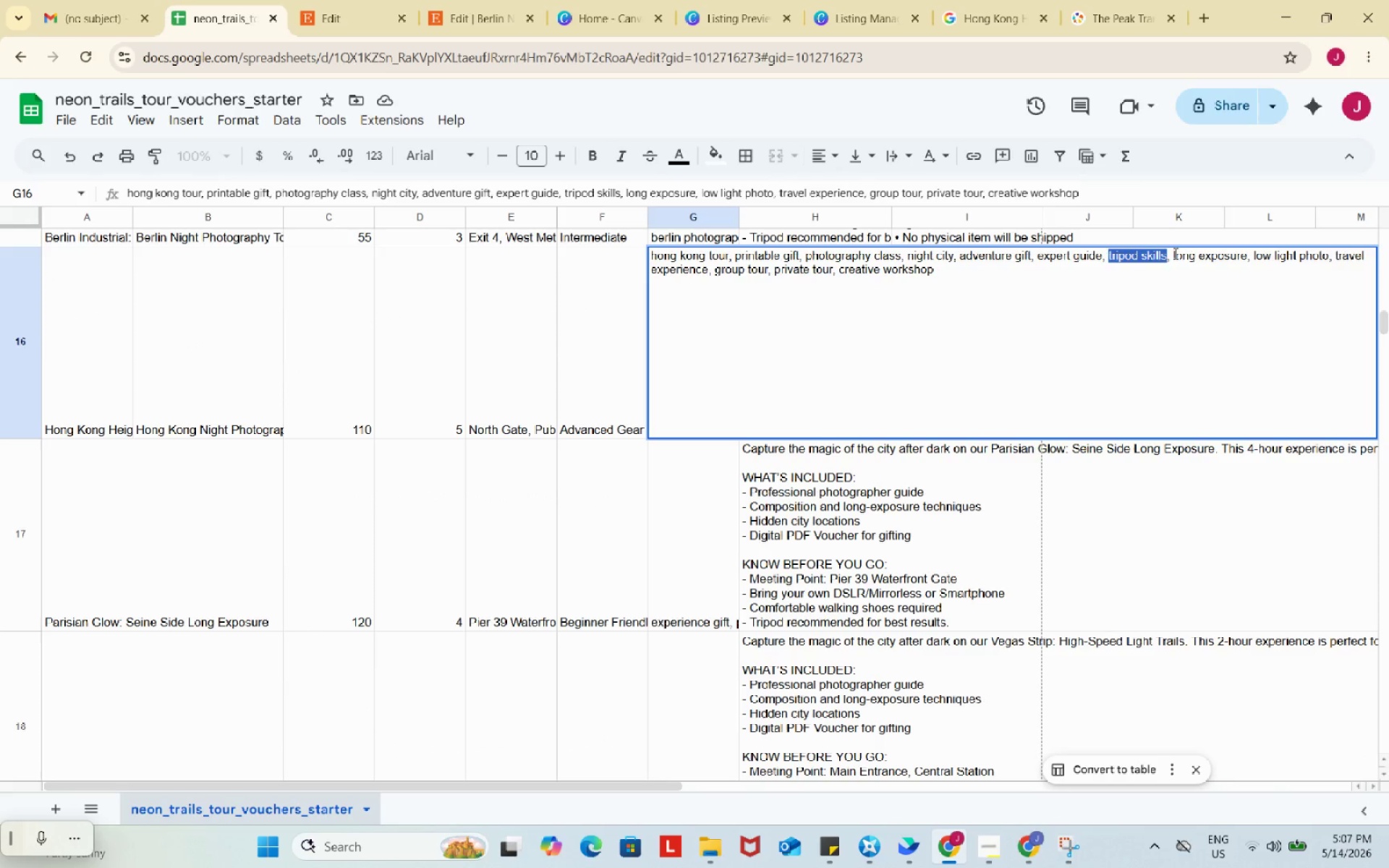 
left_click_drag(start_coordinate=[1174, 253], to_coordinate=[1246, 255])
 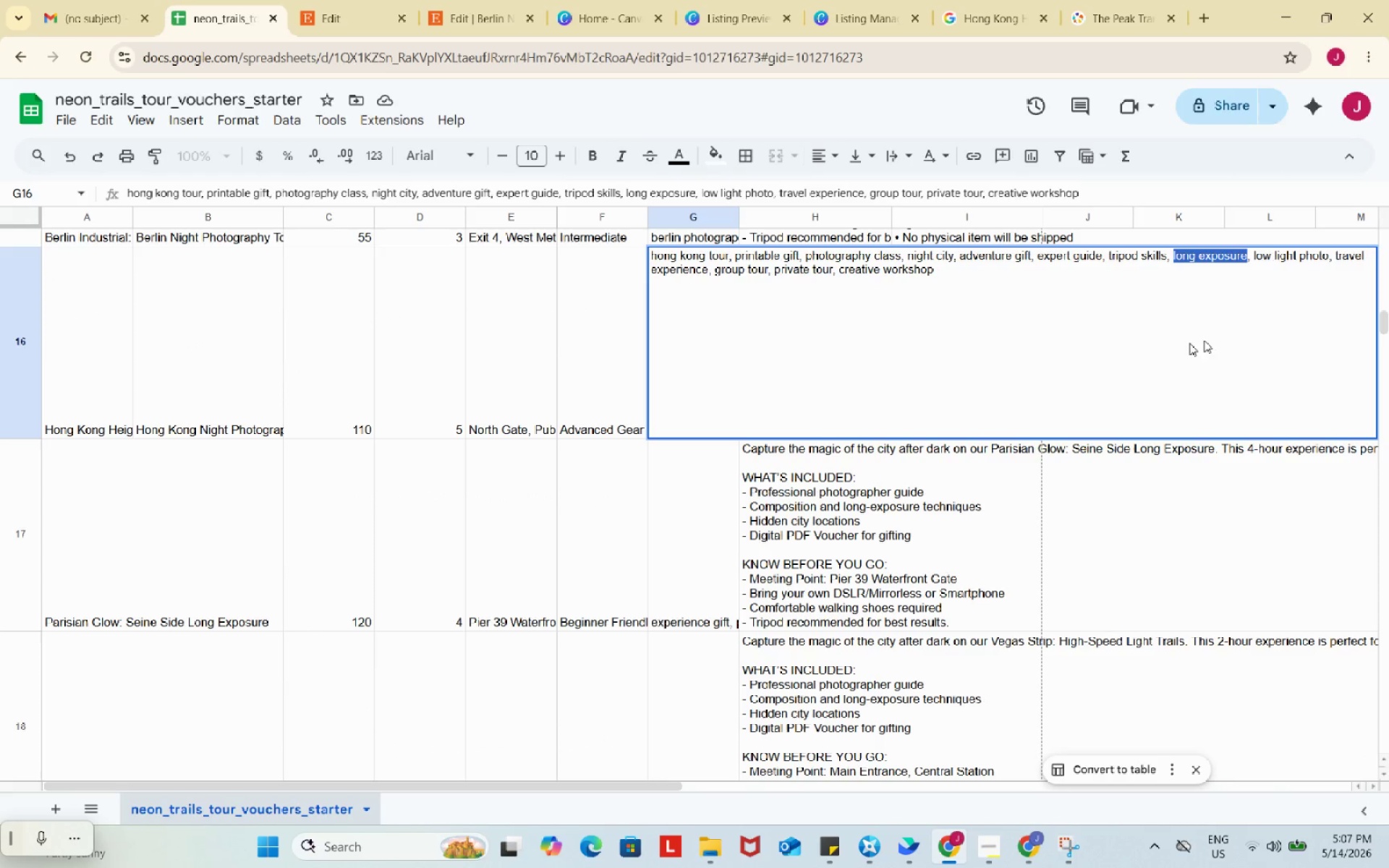 
key(Control+ControlLeft)
 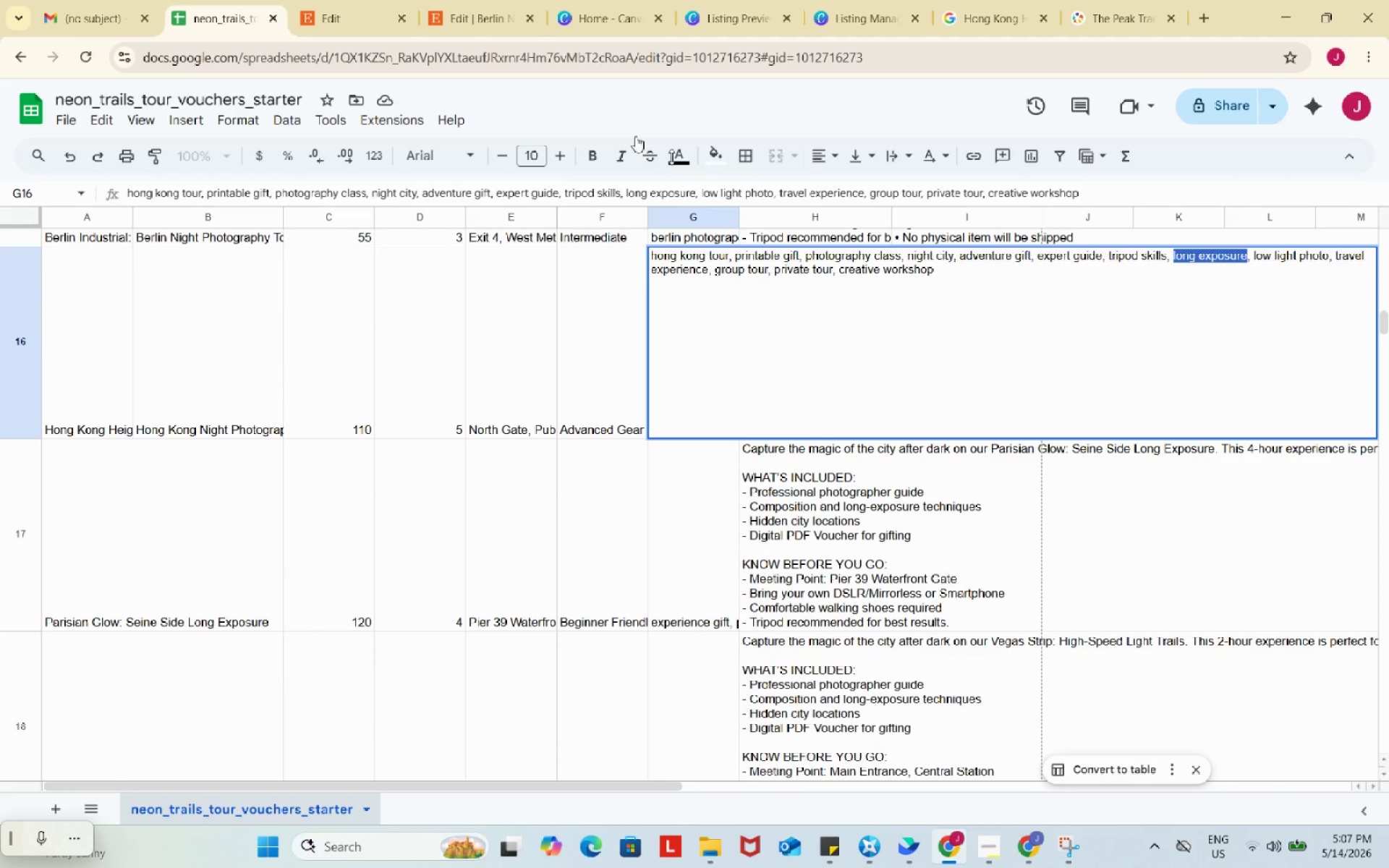 
key(Control+C)
 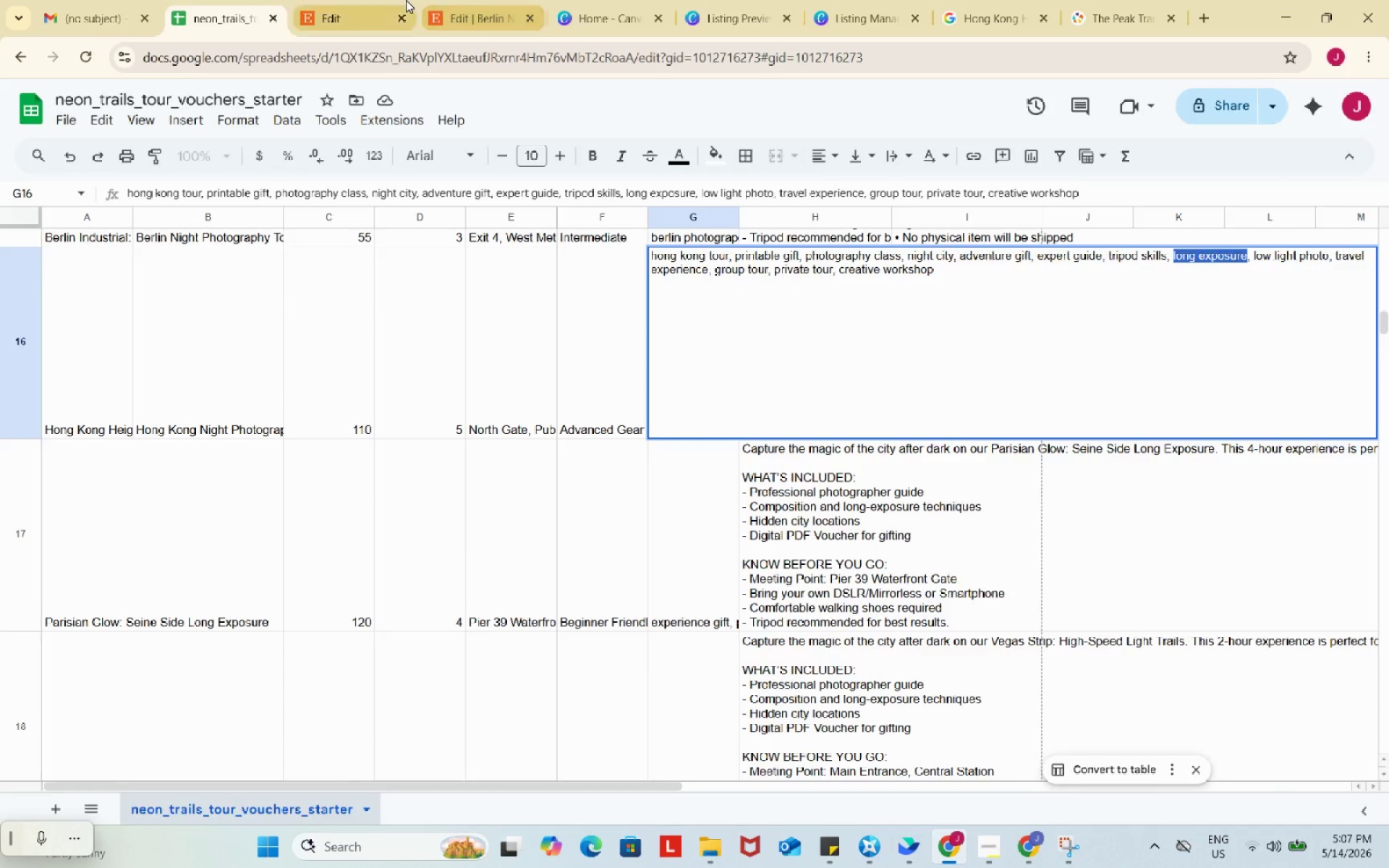 
left_click([406, 0])
 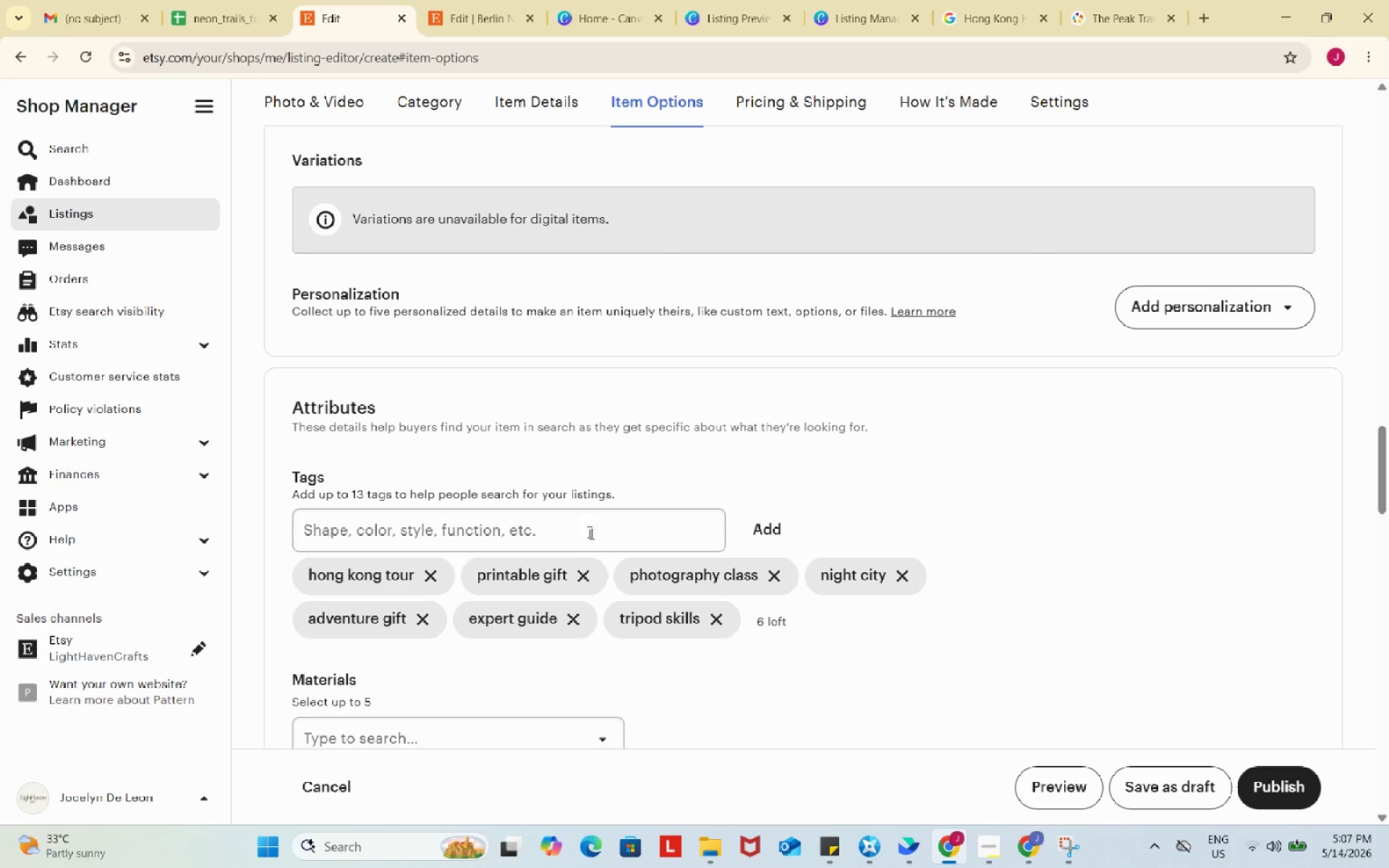 
left_click_drag(start_coordinate=[591, 534], to_coordinate=[600, 537])
 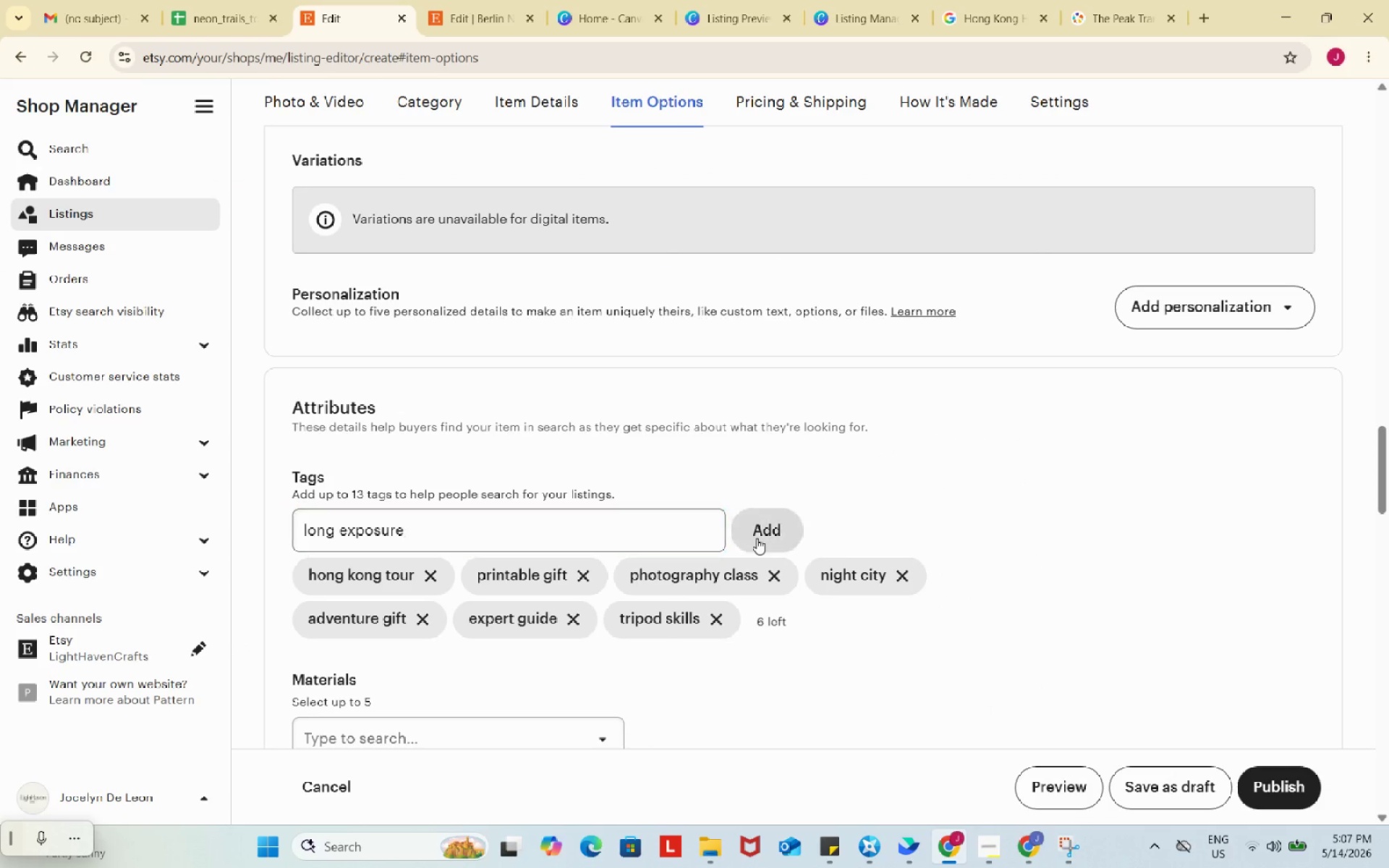 
key(Control+ControlLeft)
 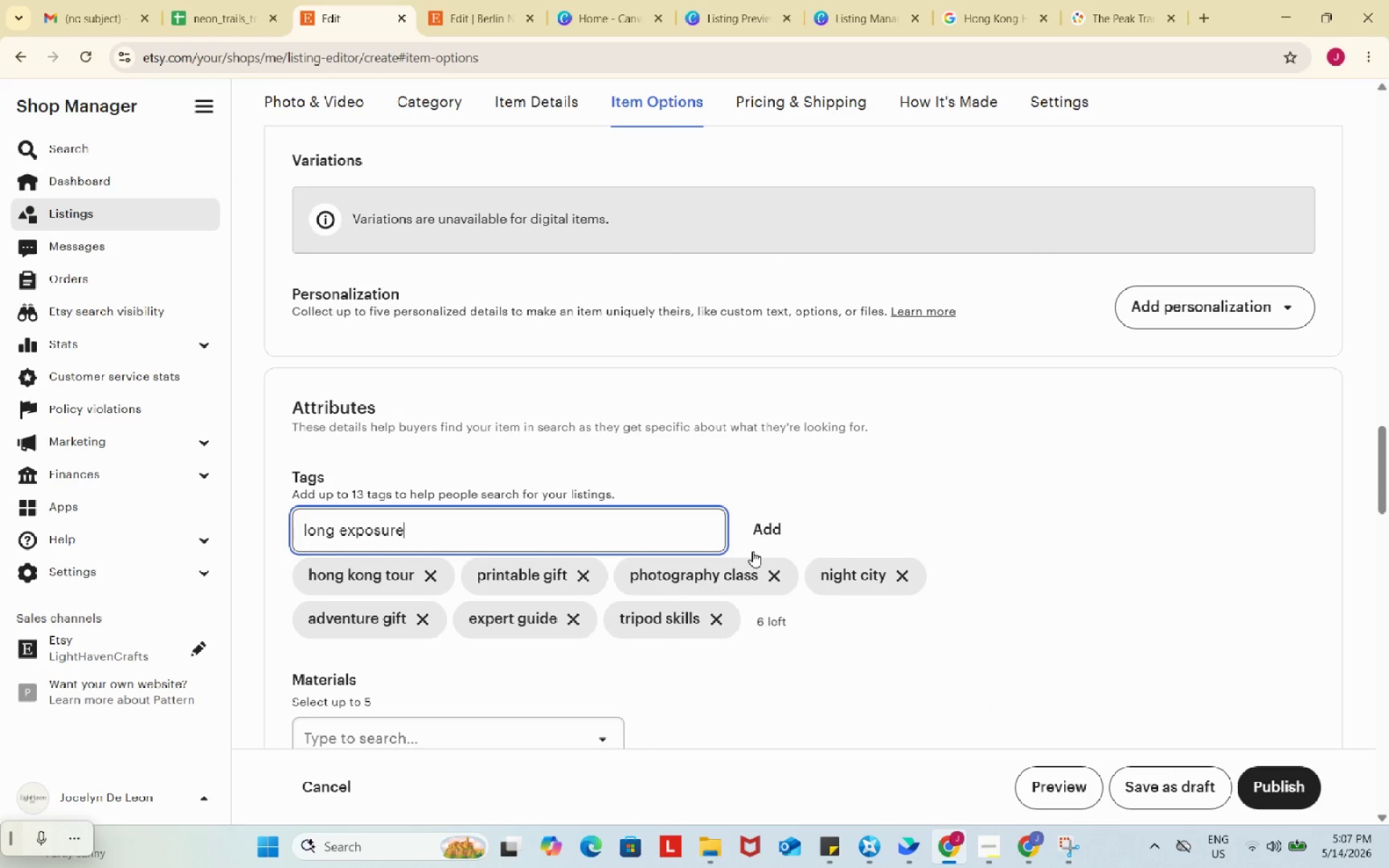 
key(Control+V)
 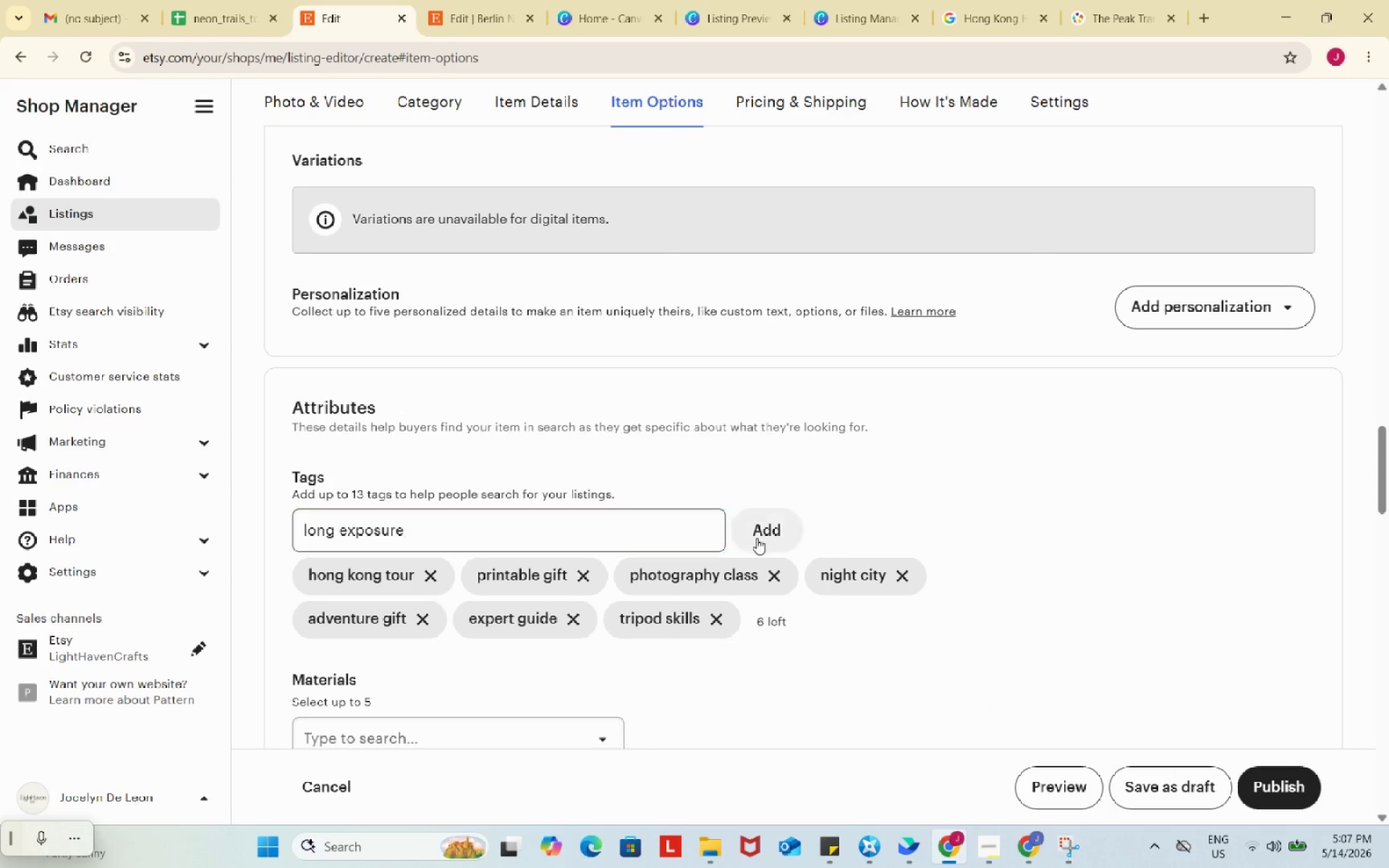 
left_click([757, 538])
 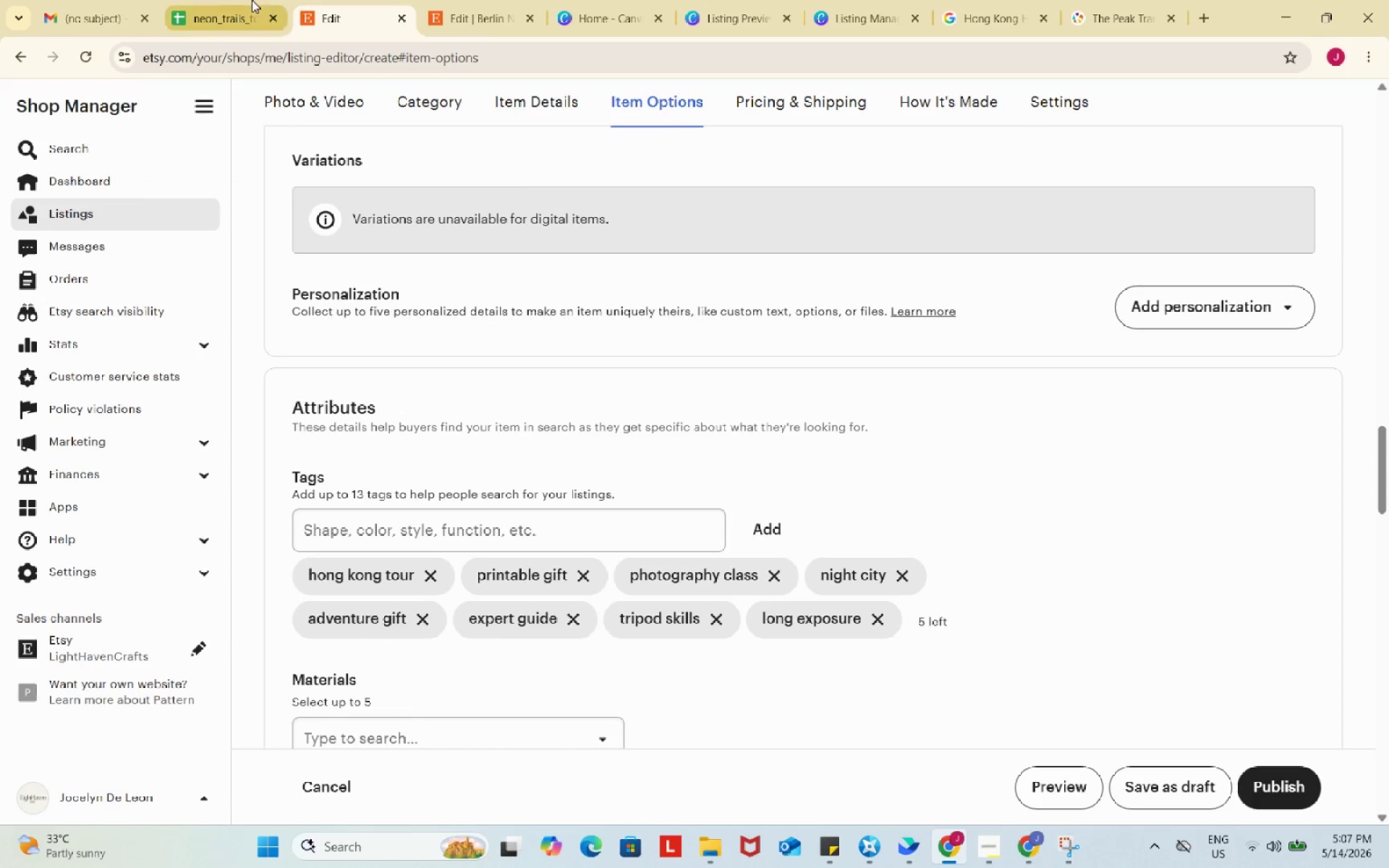 
left_click([252, 0])
 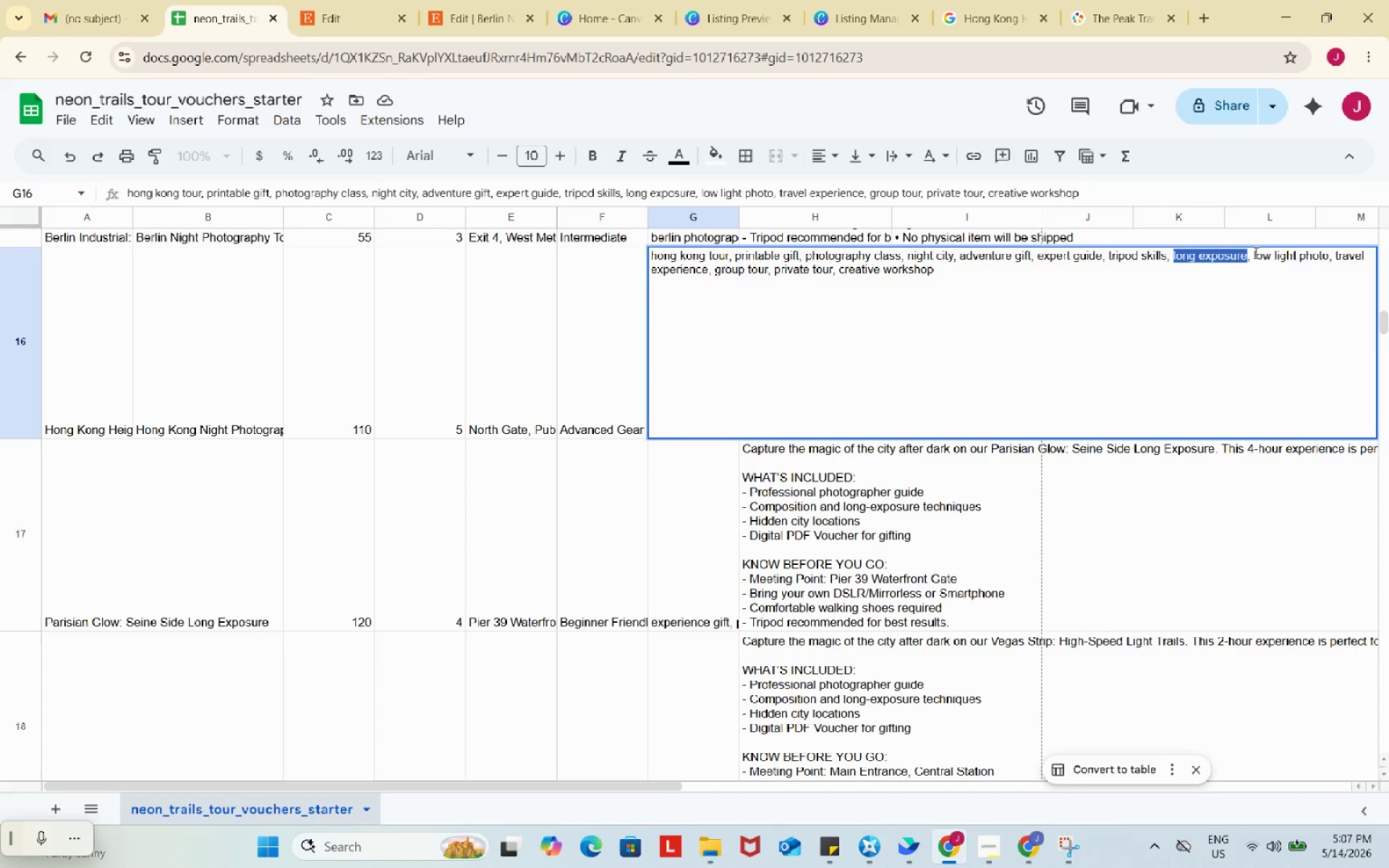 
left_click_drag(start_coordinate=[1253, 248], to_coordinate=[1329, 257])
 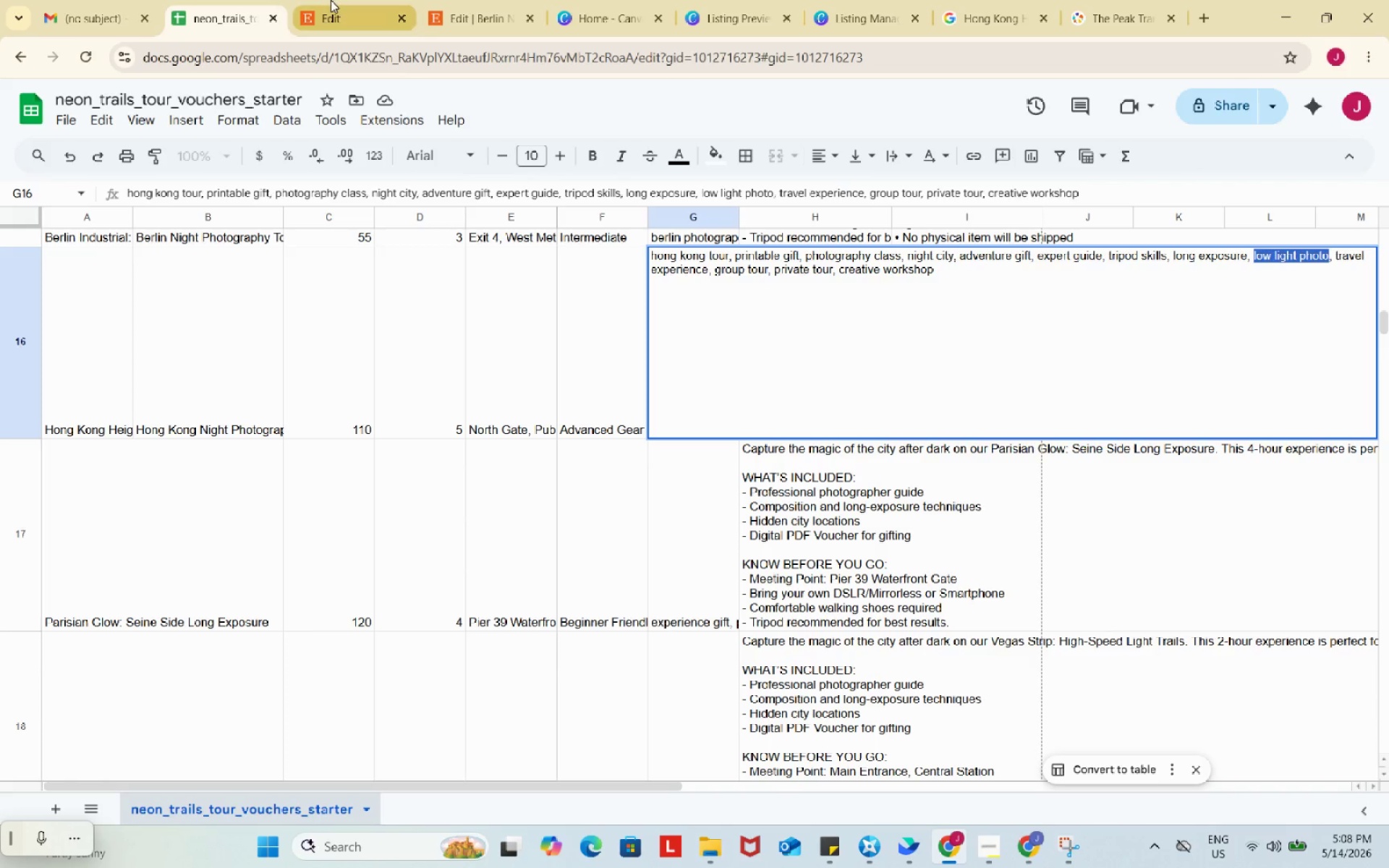 
key(Control+ControlLeft)
 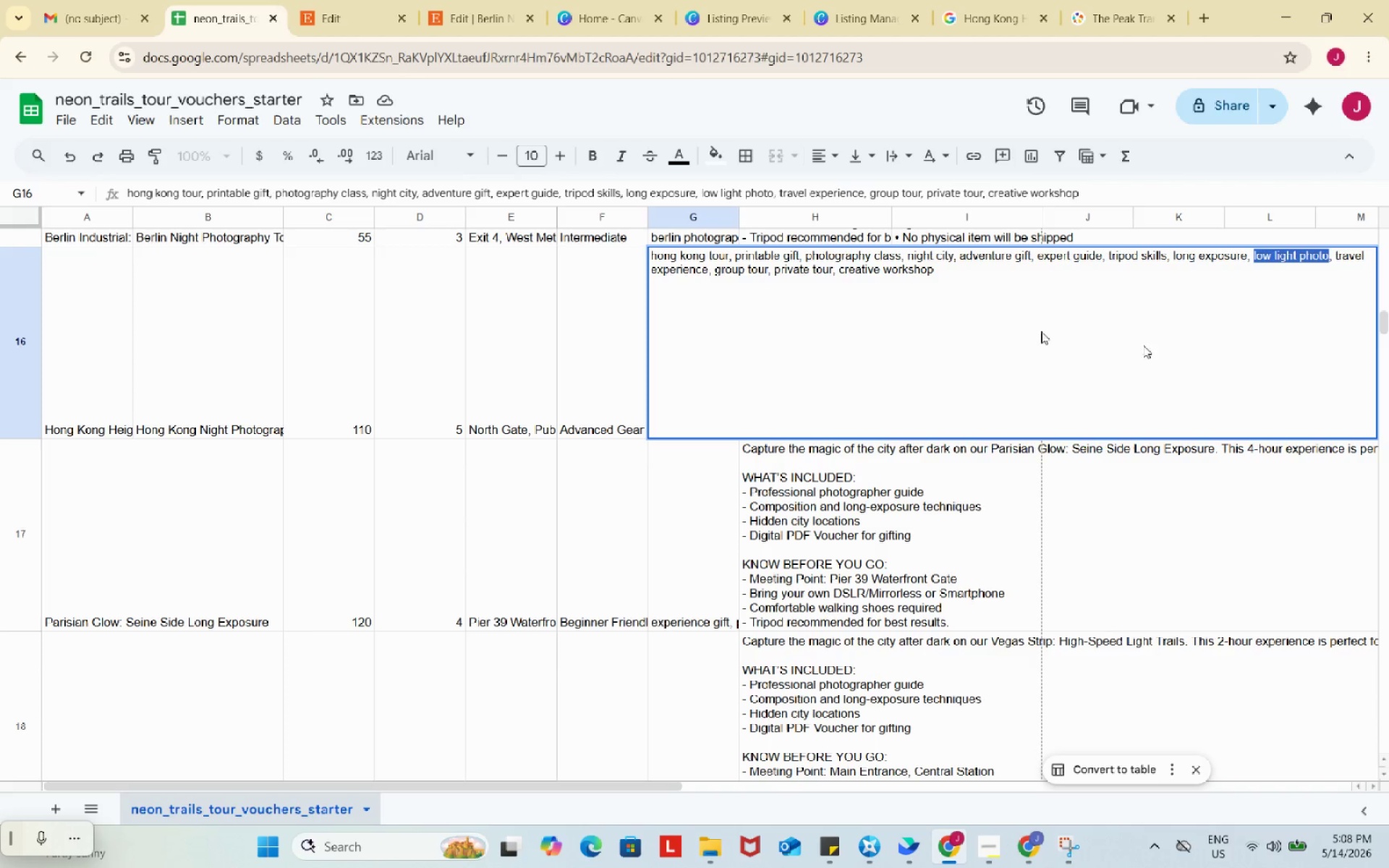 
key(Control+C)
 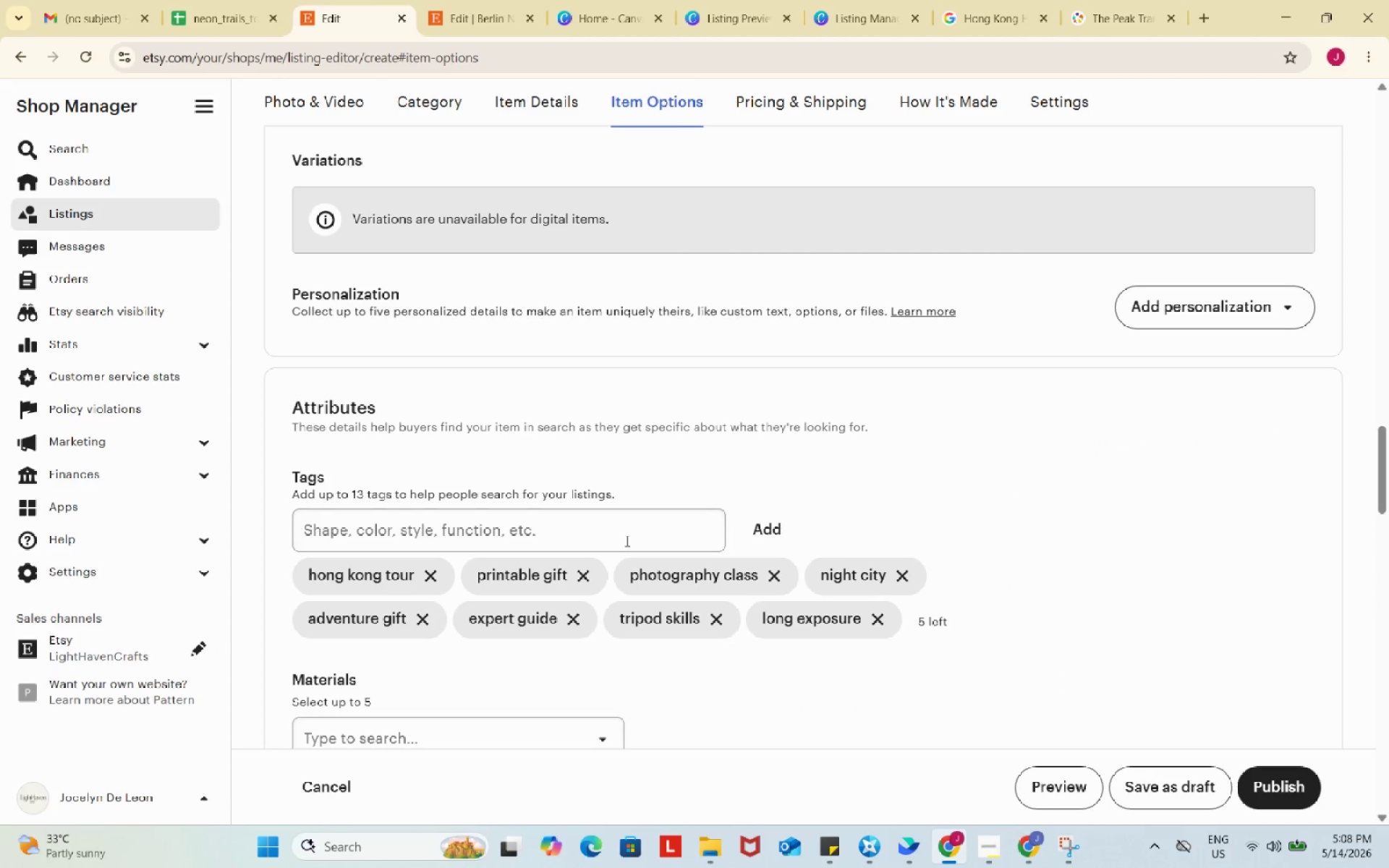 
left_click([626, 524])
 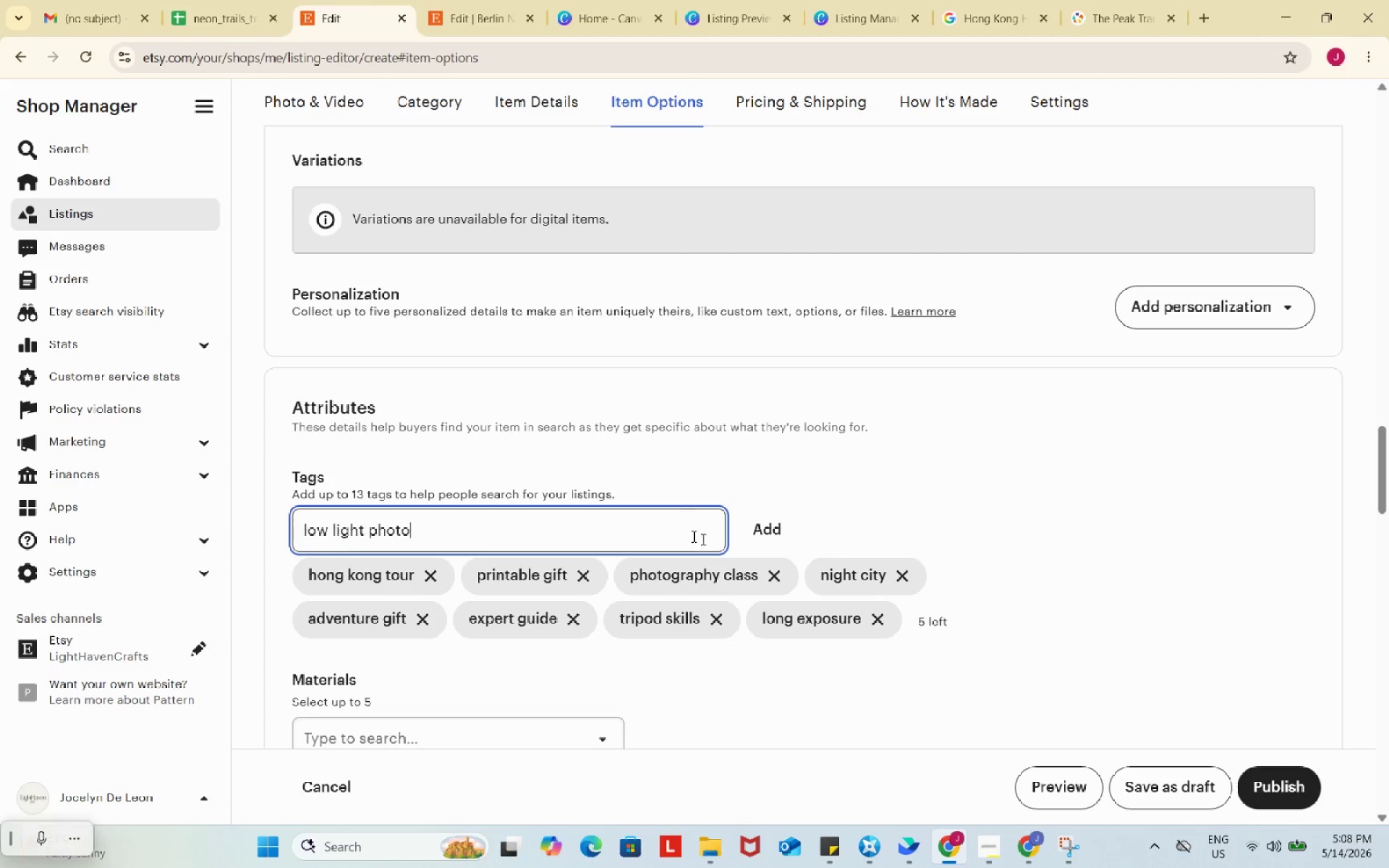 
key(Control+ControlLeft)
 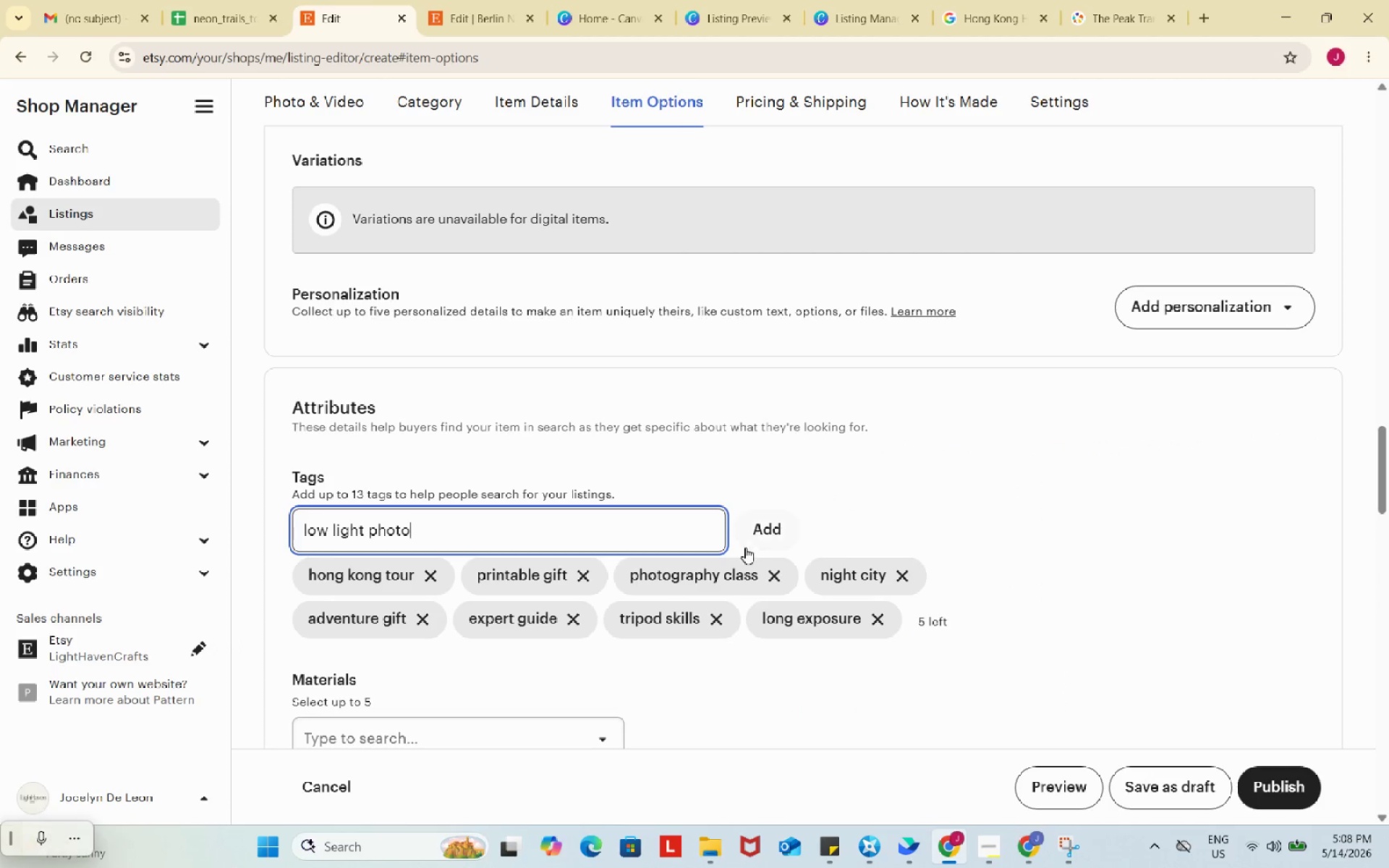 
key(Control+V)
 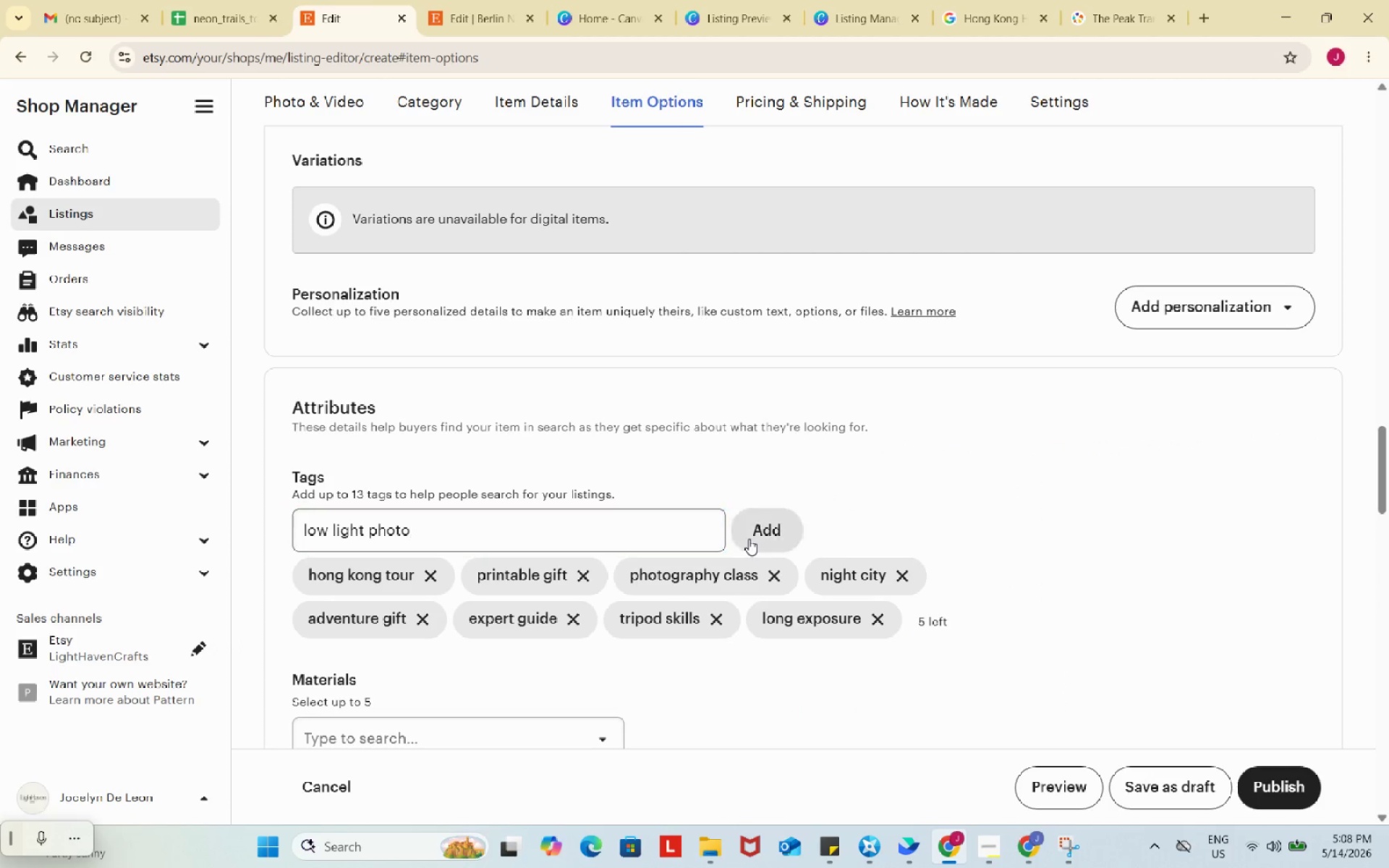 
left_click([749, 539])
 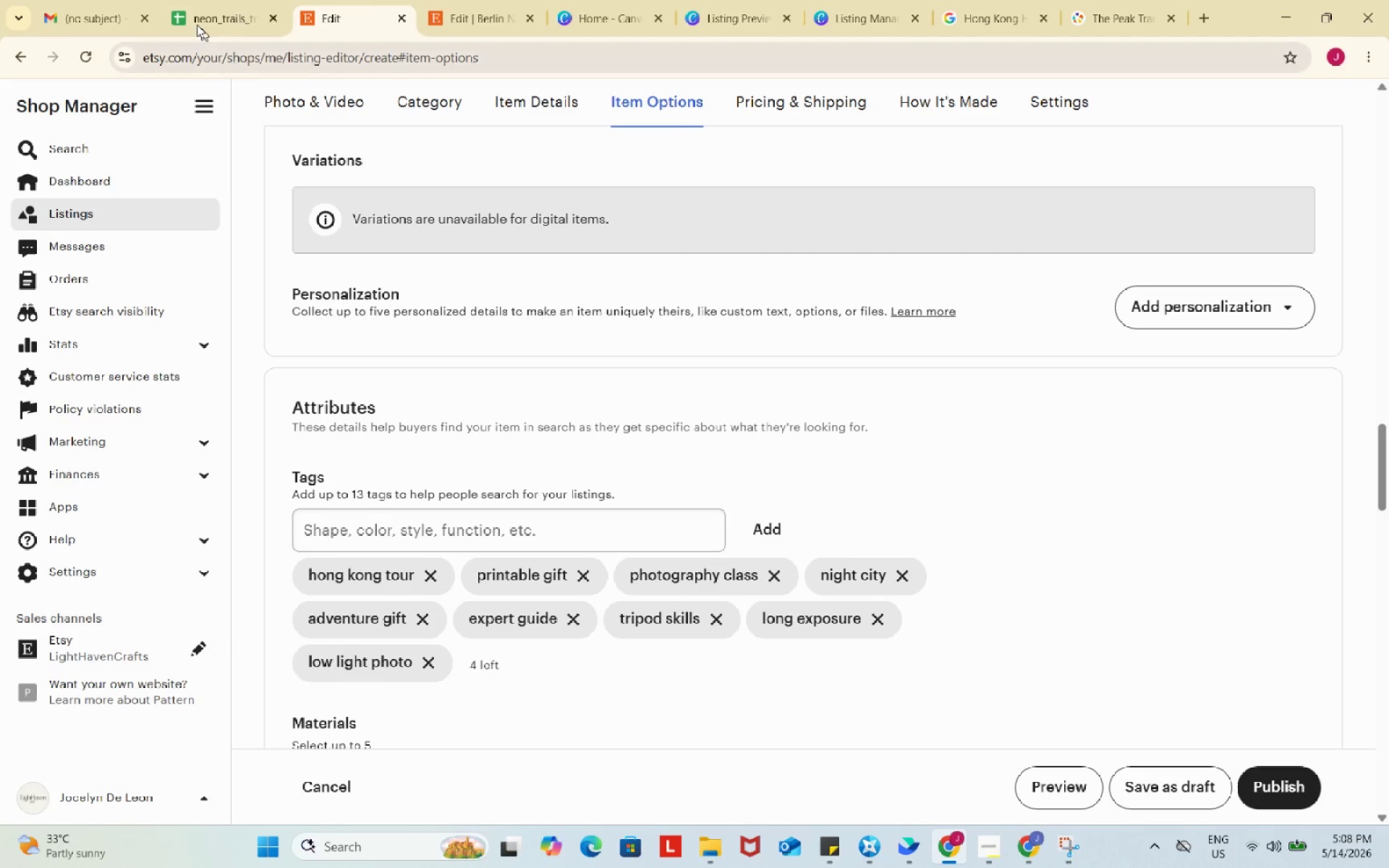 
left_click([192, 0])
 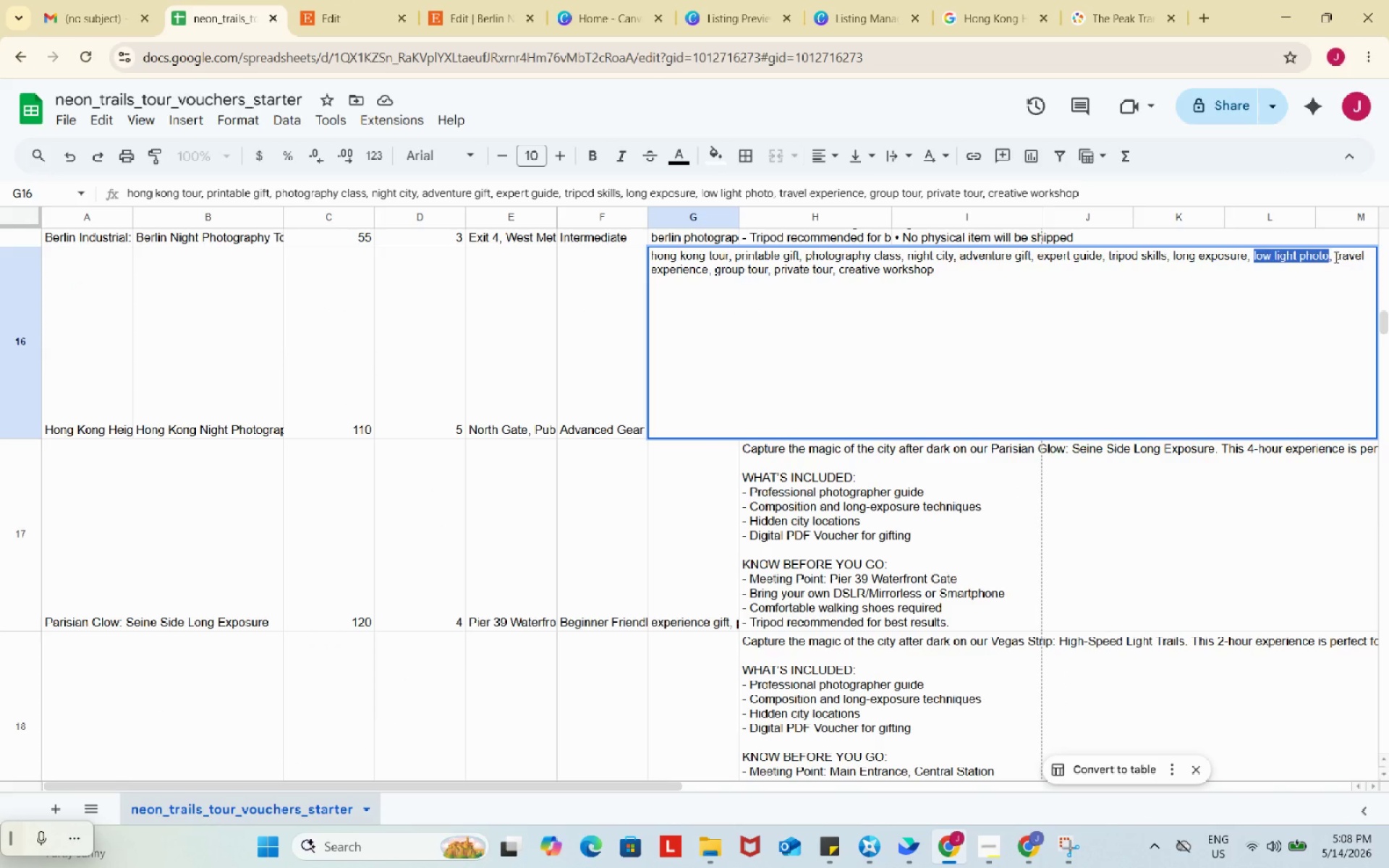 
left_click_drag(start_coordinate=[1333, 256], to_coordinate=[706, 276])
 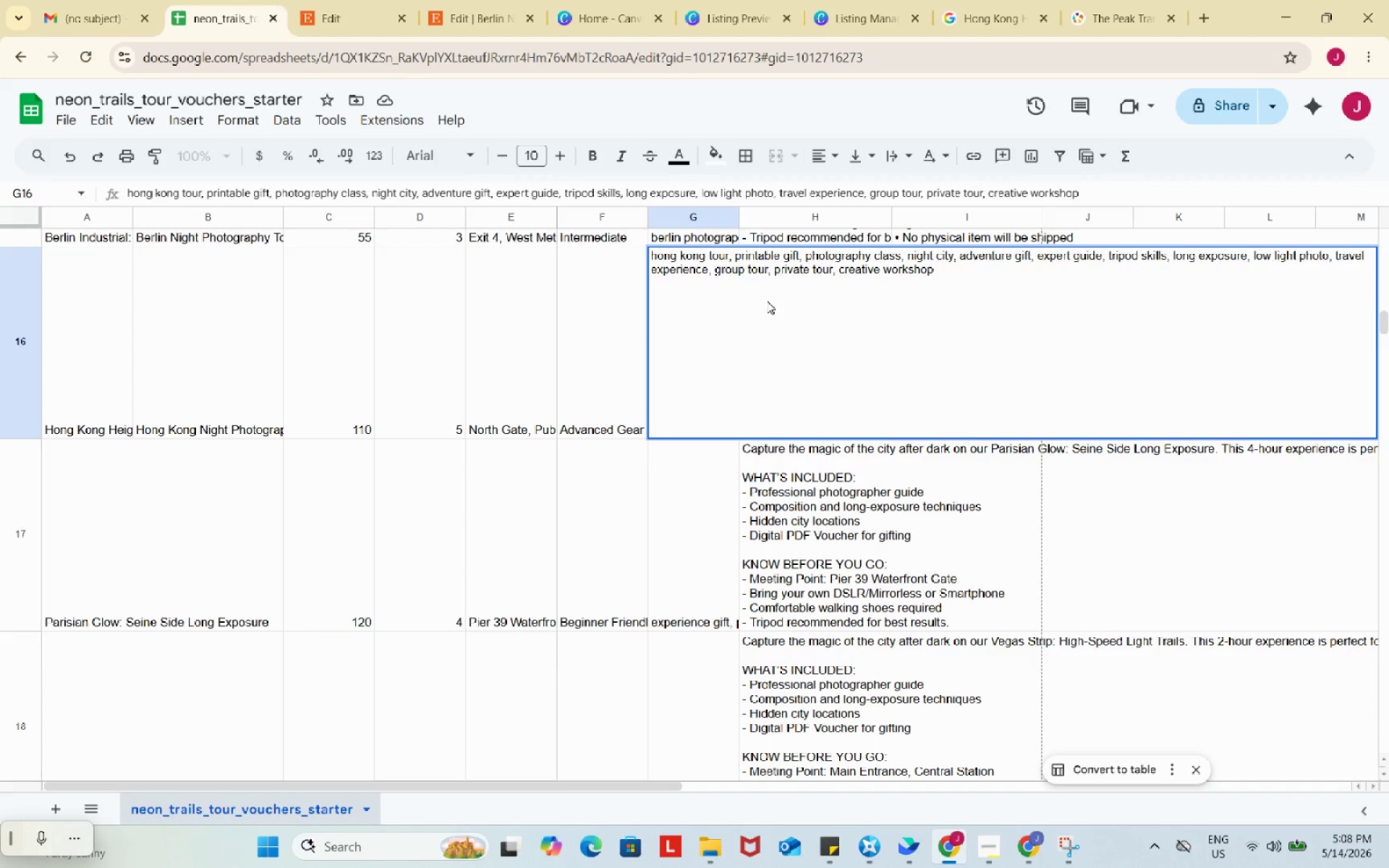 
key(Control+ControlLeft)
 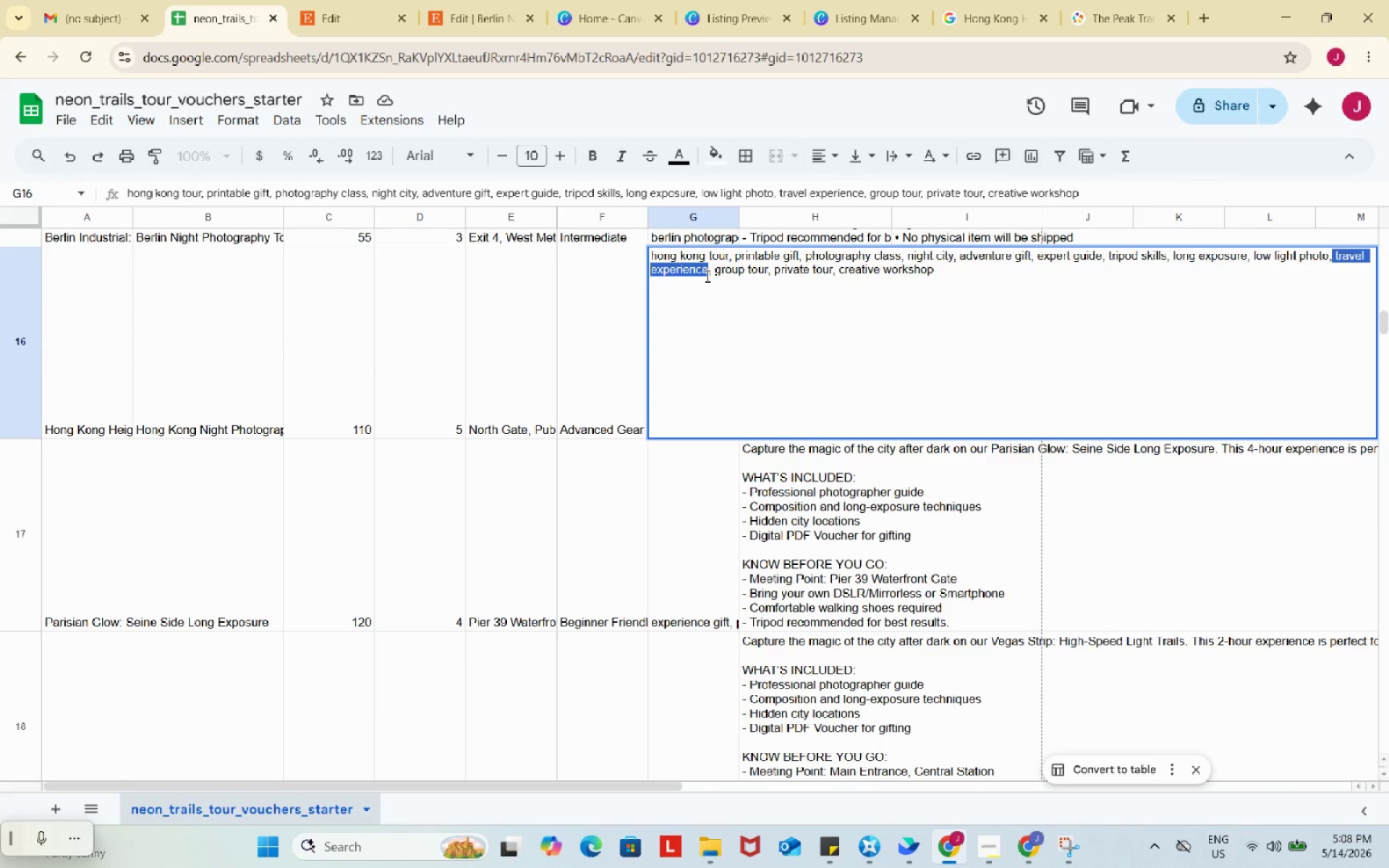 
key(Control+C)
 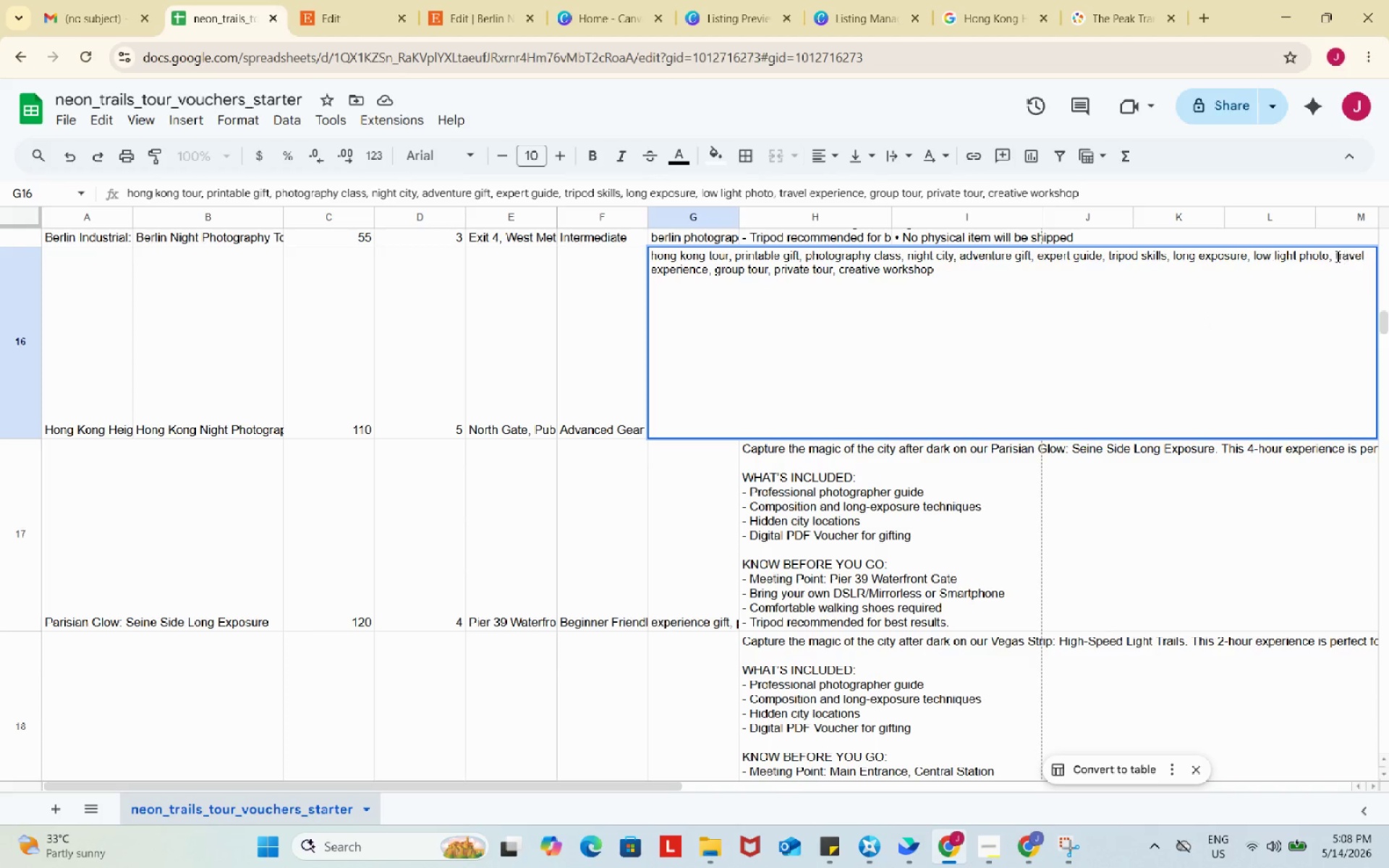 
left_click_drag(start_coordinate=[1334, 255], to_coordinate=[709, 277])
 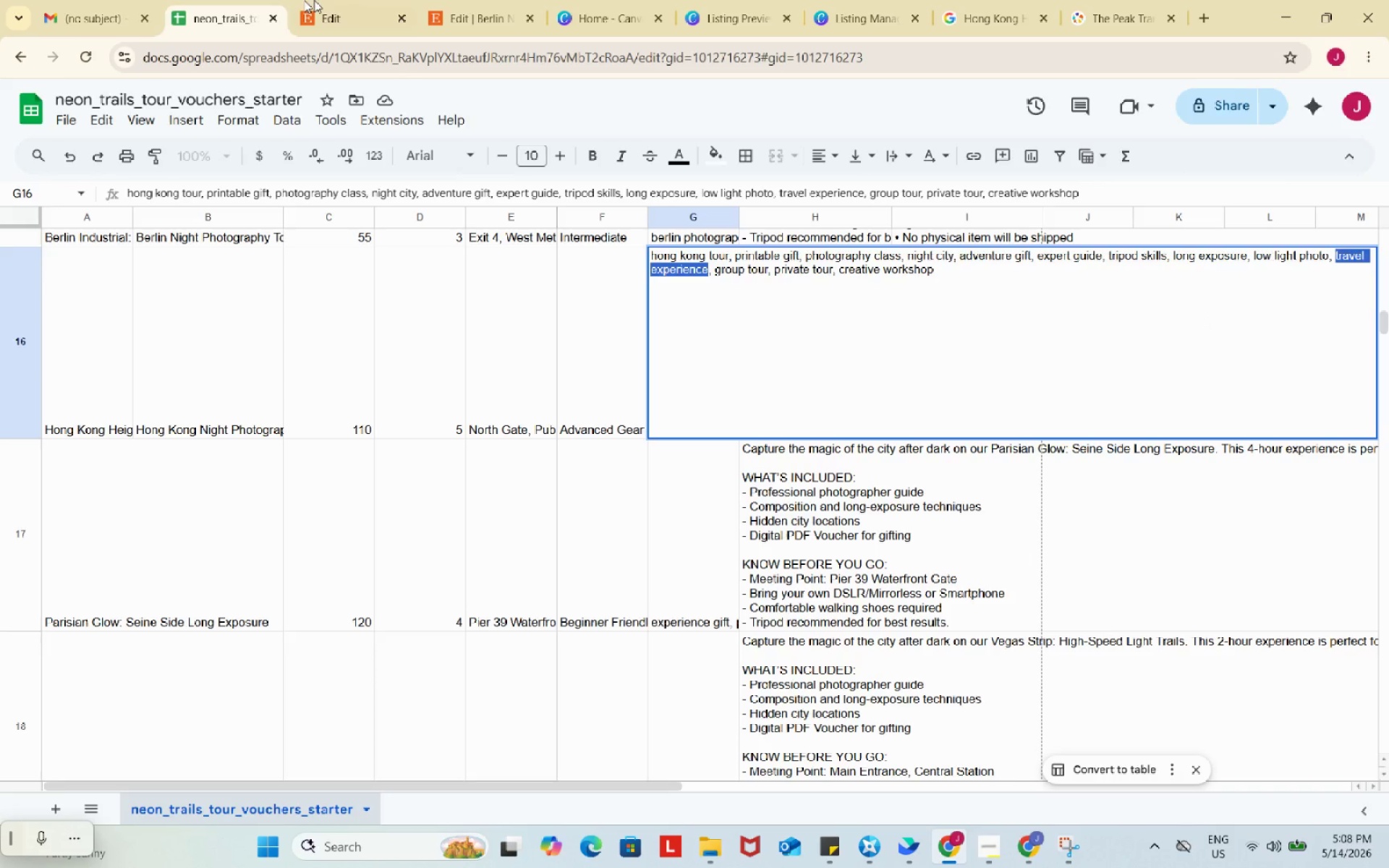 
key(Control+ControlLeft)
 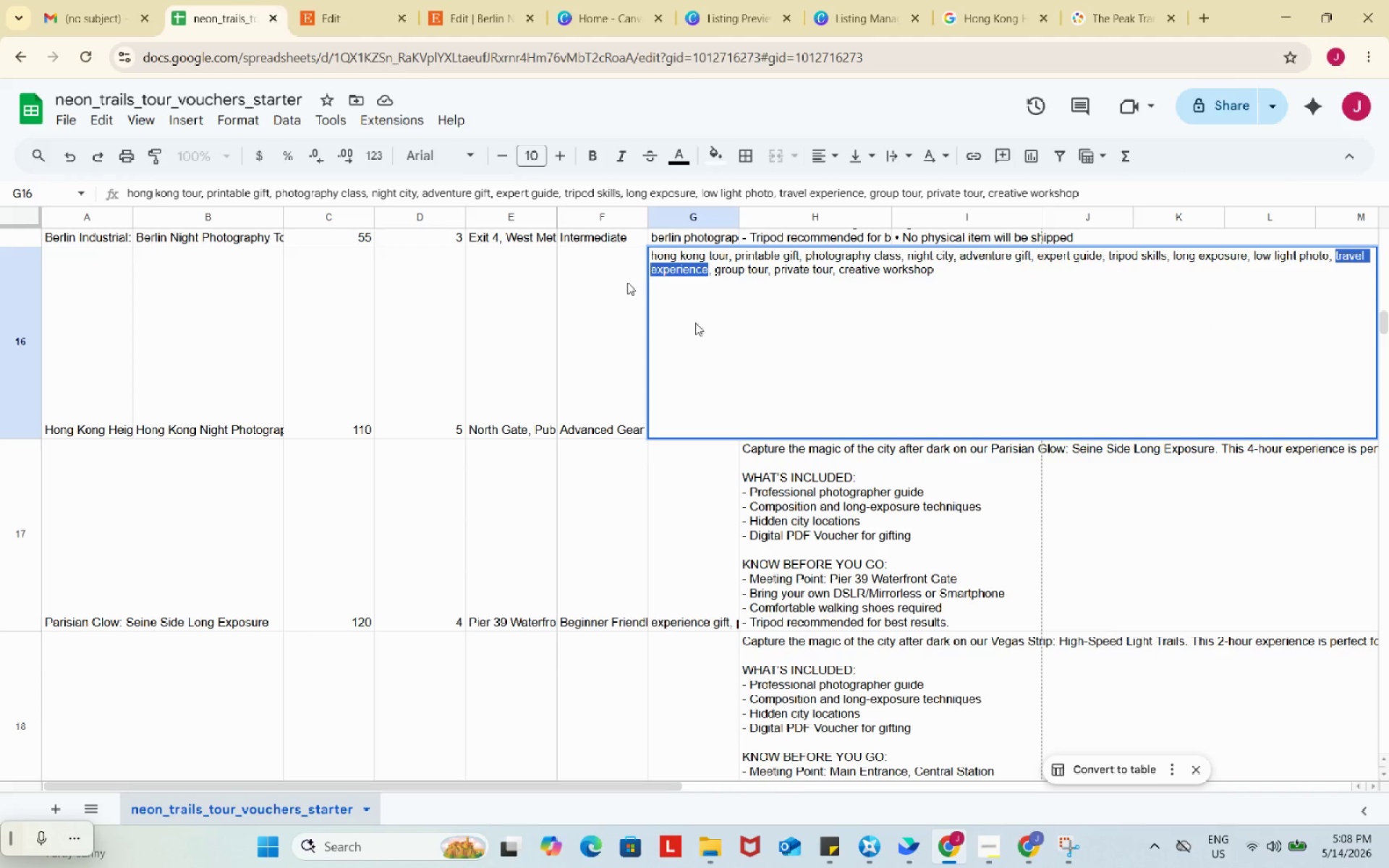 
key(Control+C)
 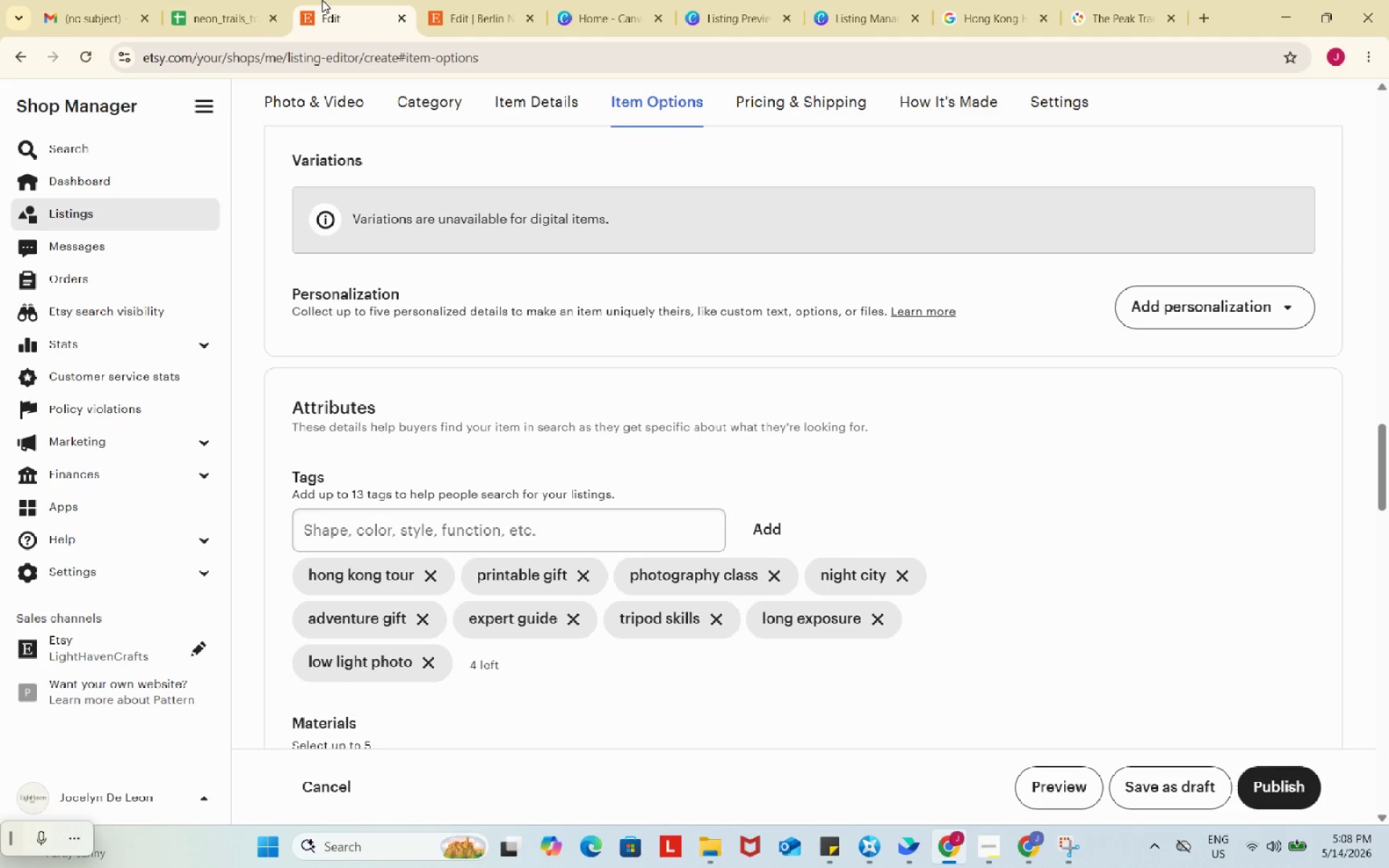 
left_click([322, 0])
 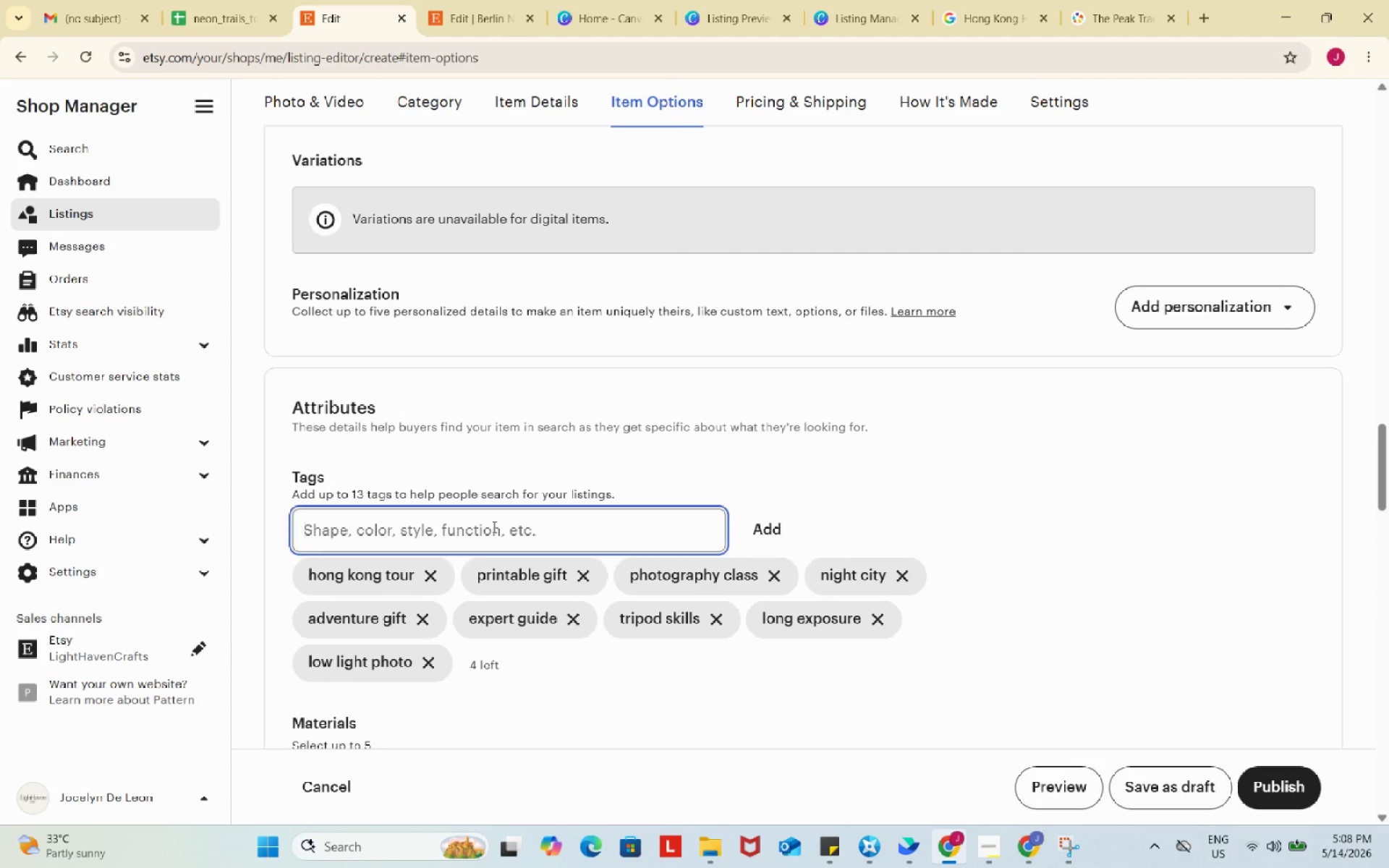 
key(Control+ControlLeft)
 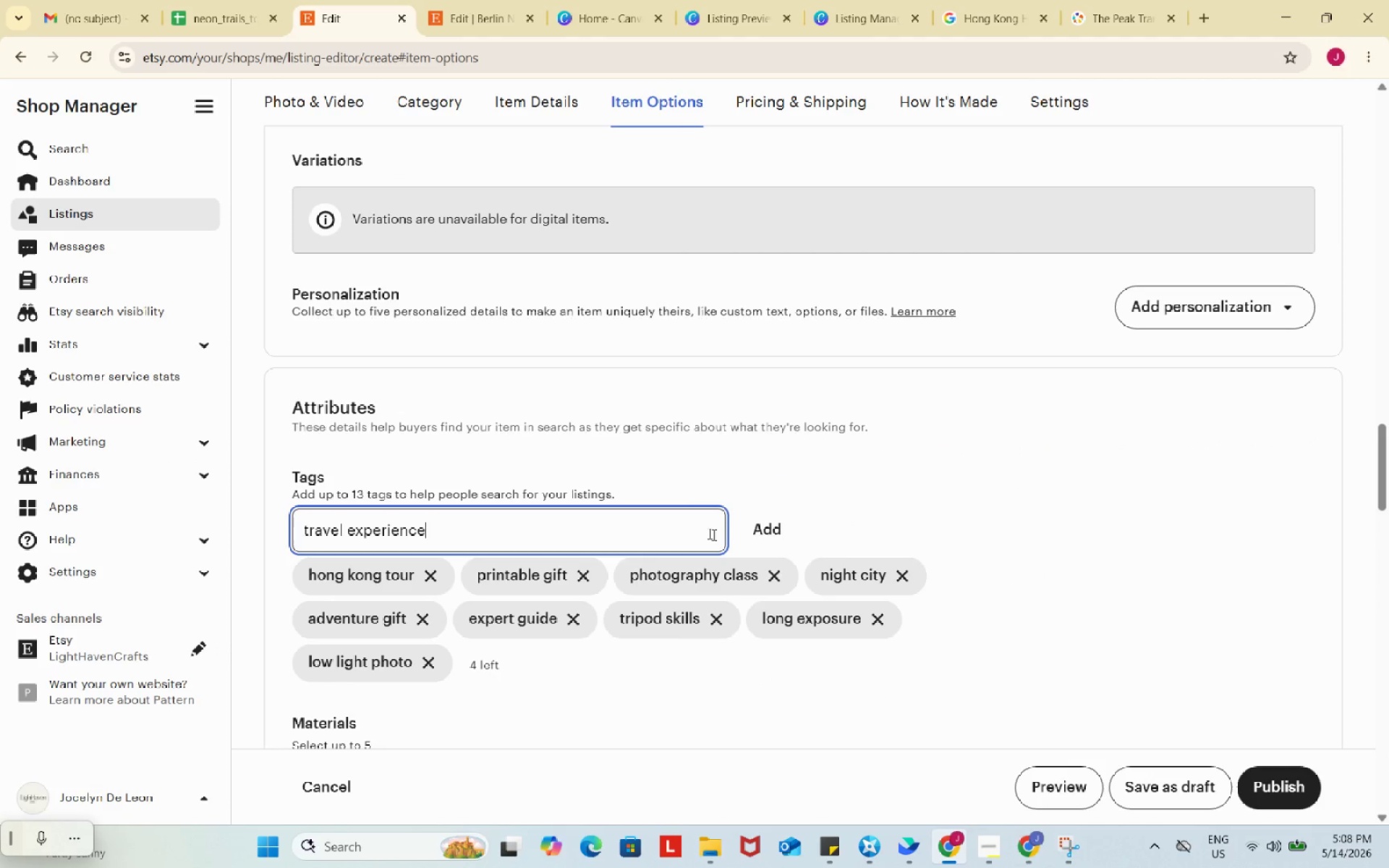 
key(Control+V)
 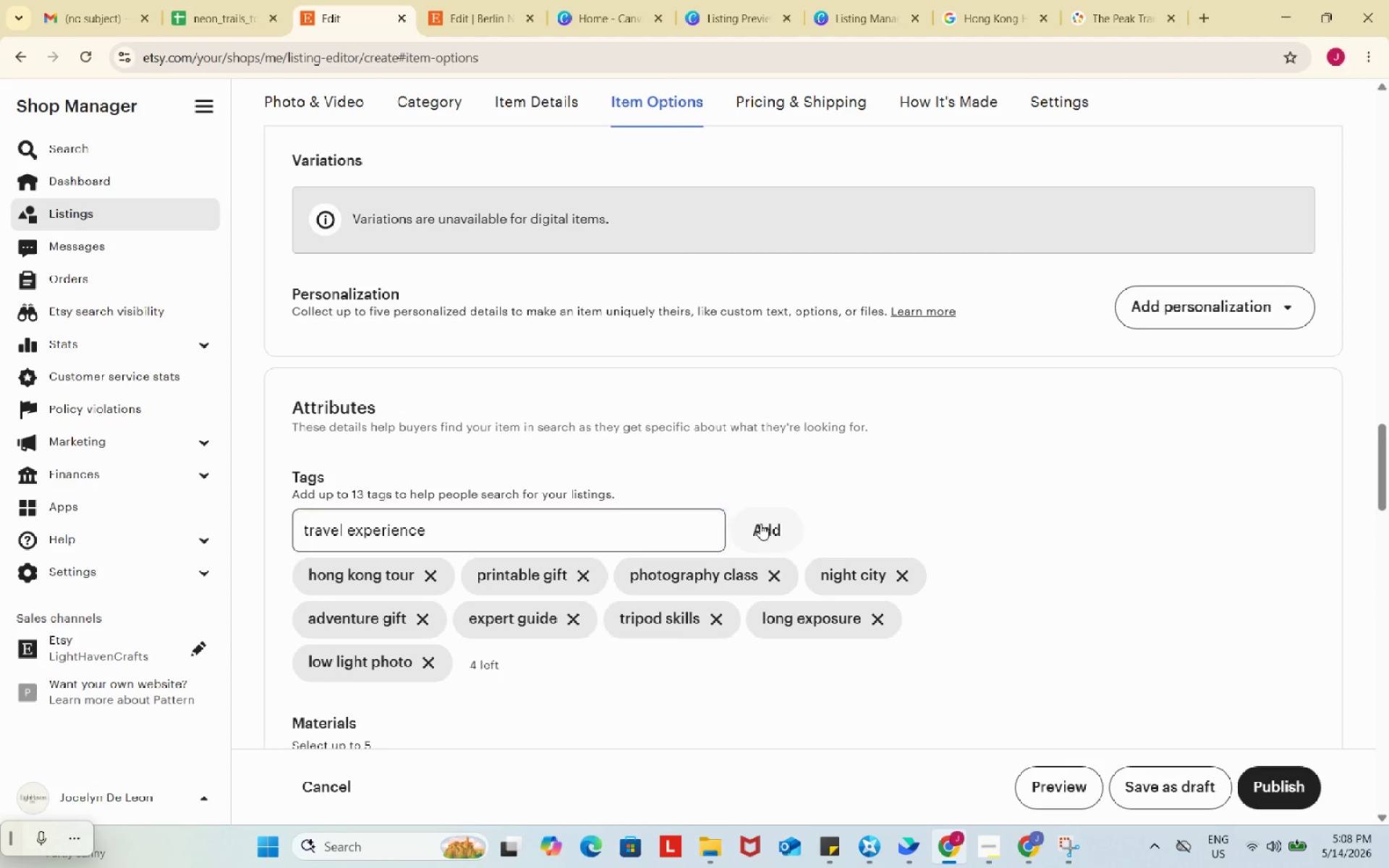 
left_click([760, 524])
 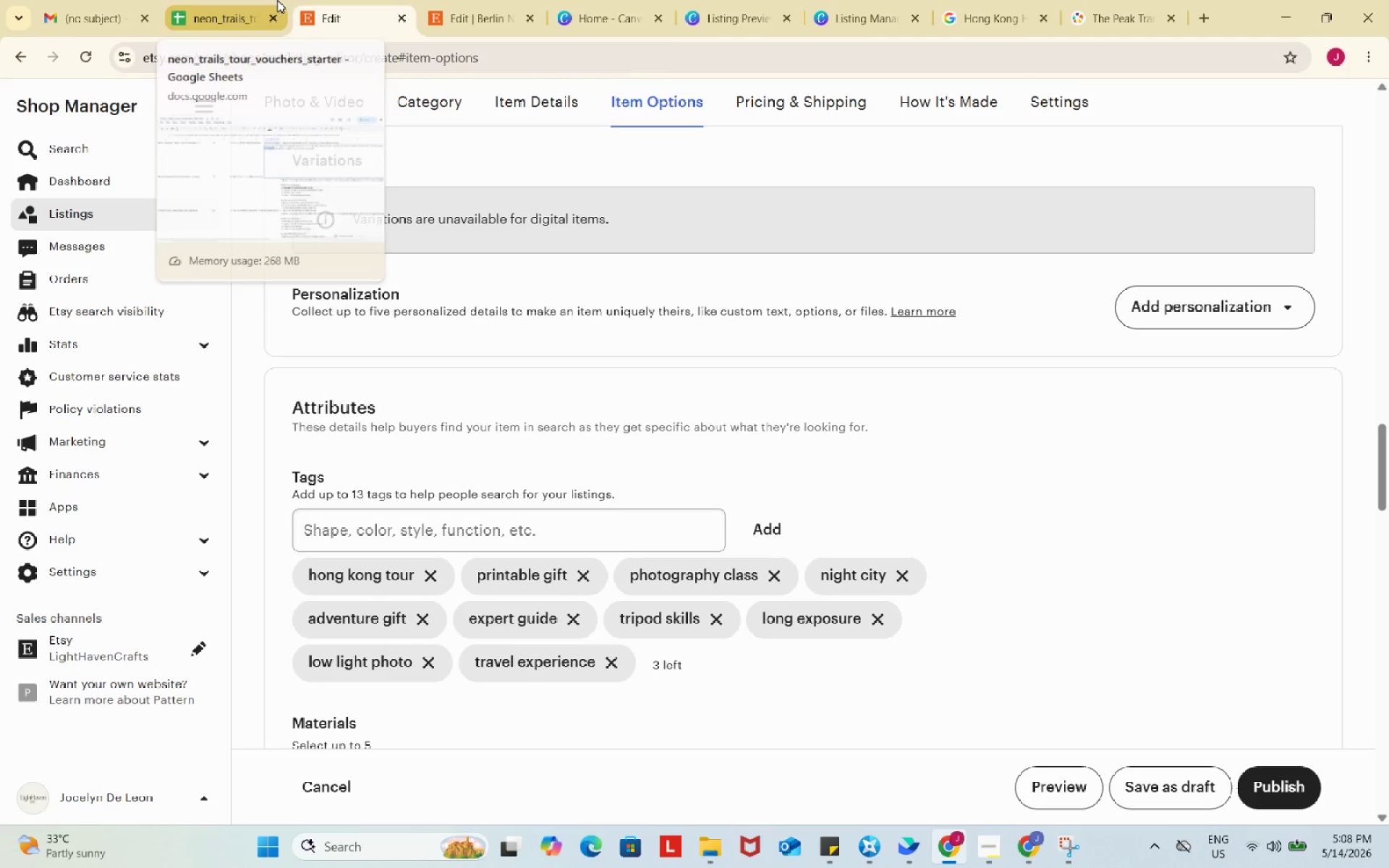 
wait(6.31)
 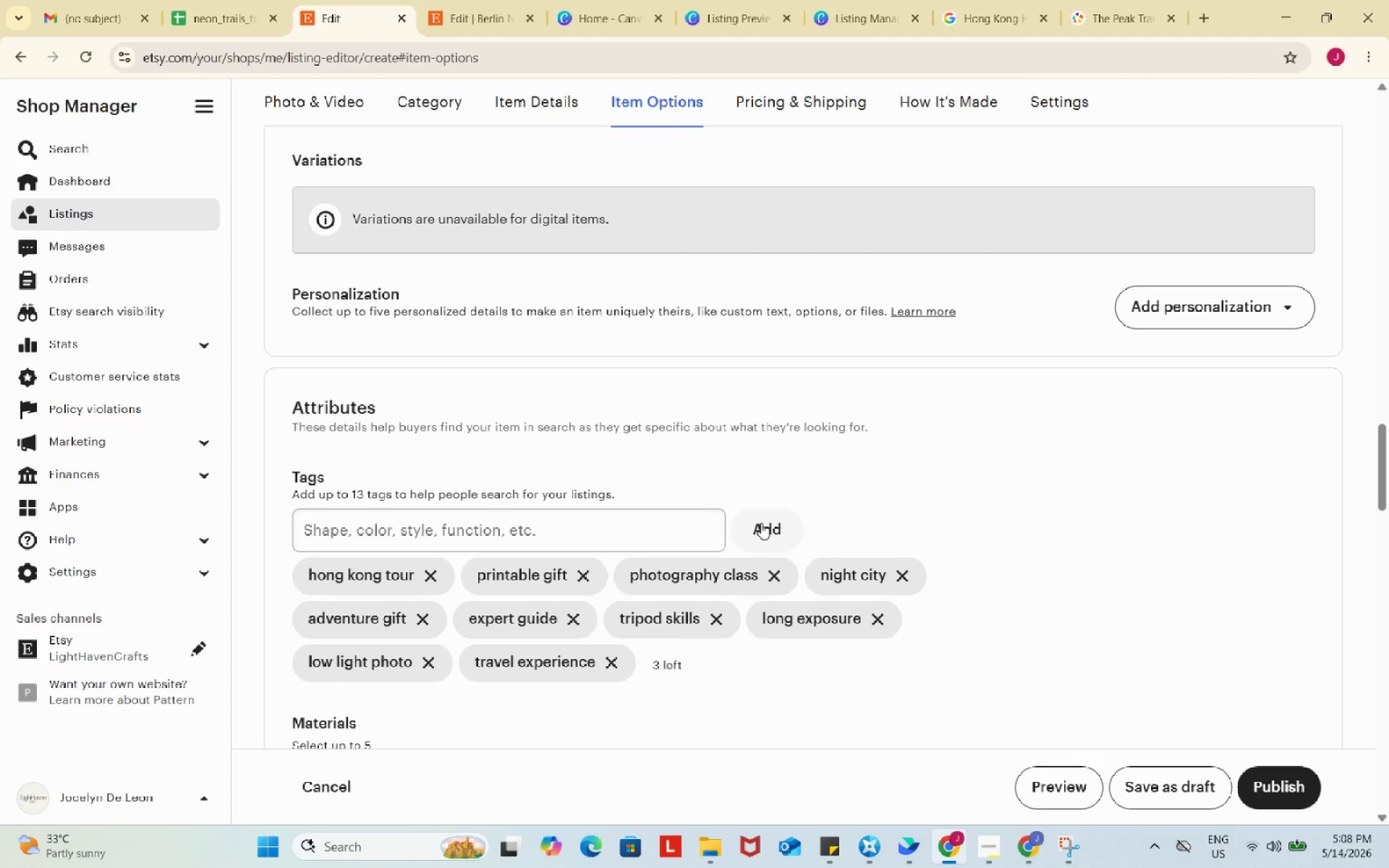 
left_click([262, 0])
 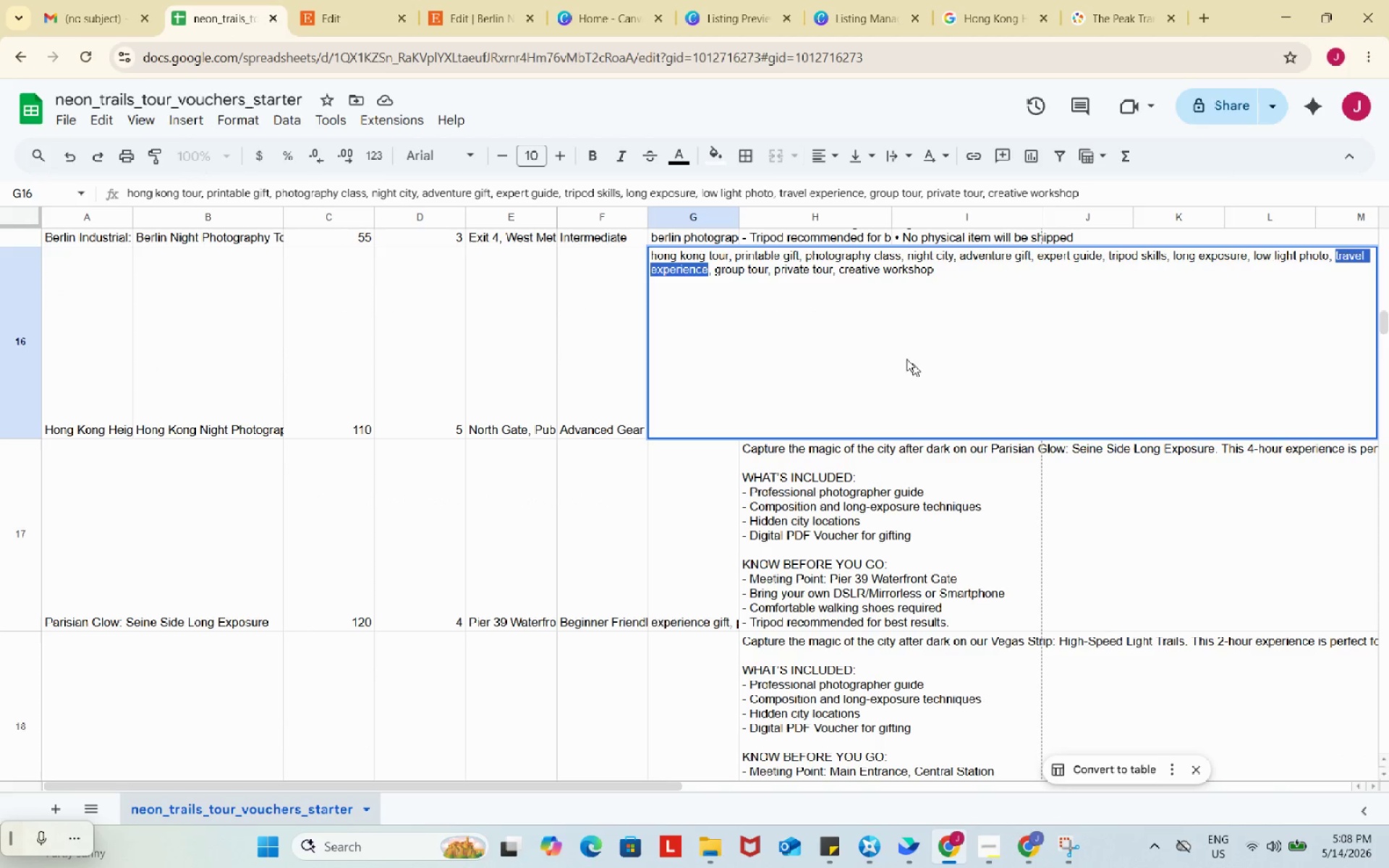 
wait(9.3)
 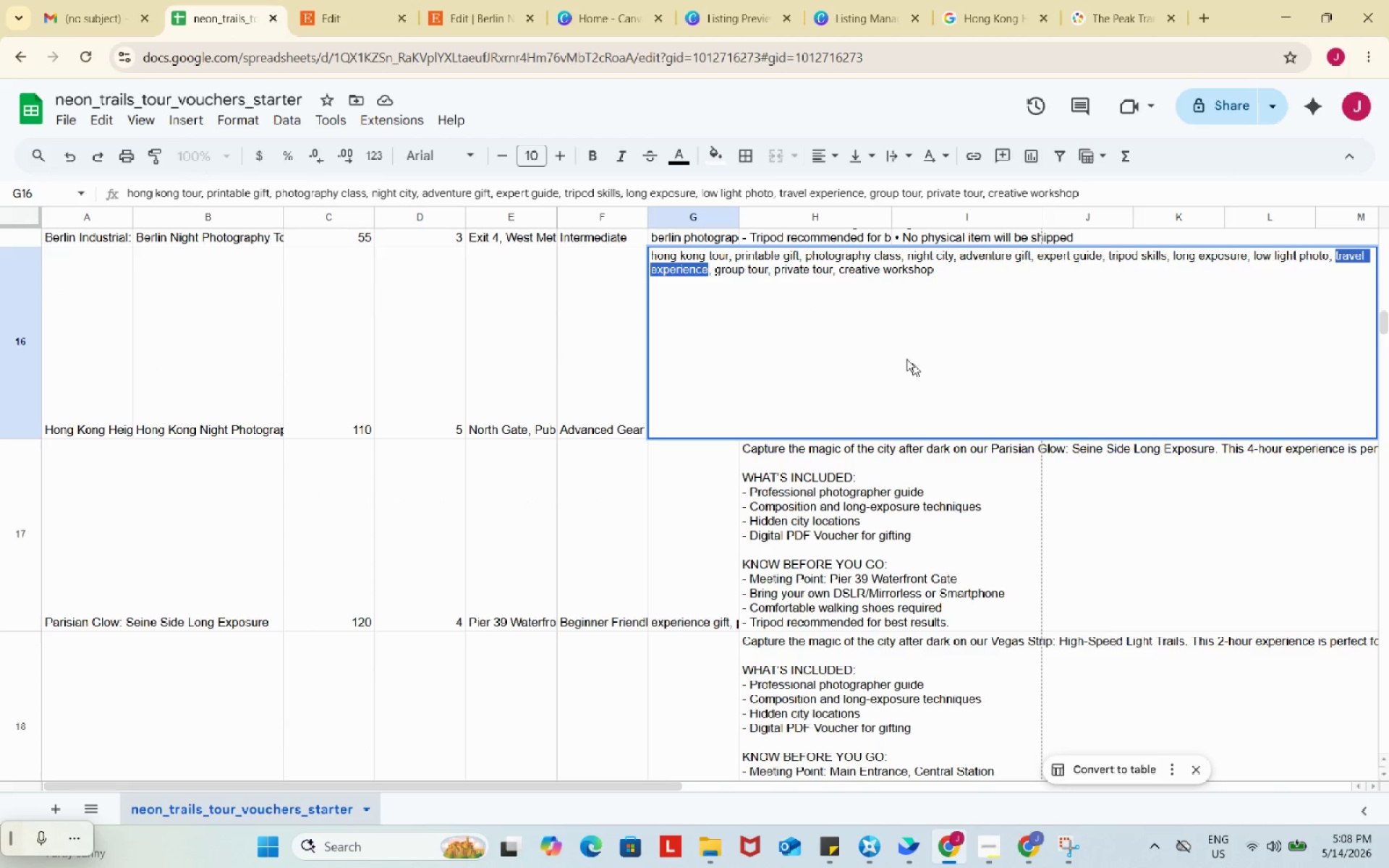 
left_click_drag(start_coordinate=[715, 269], to_coordinate=[768, 273])
 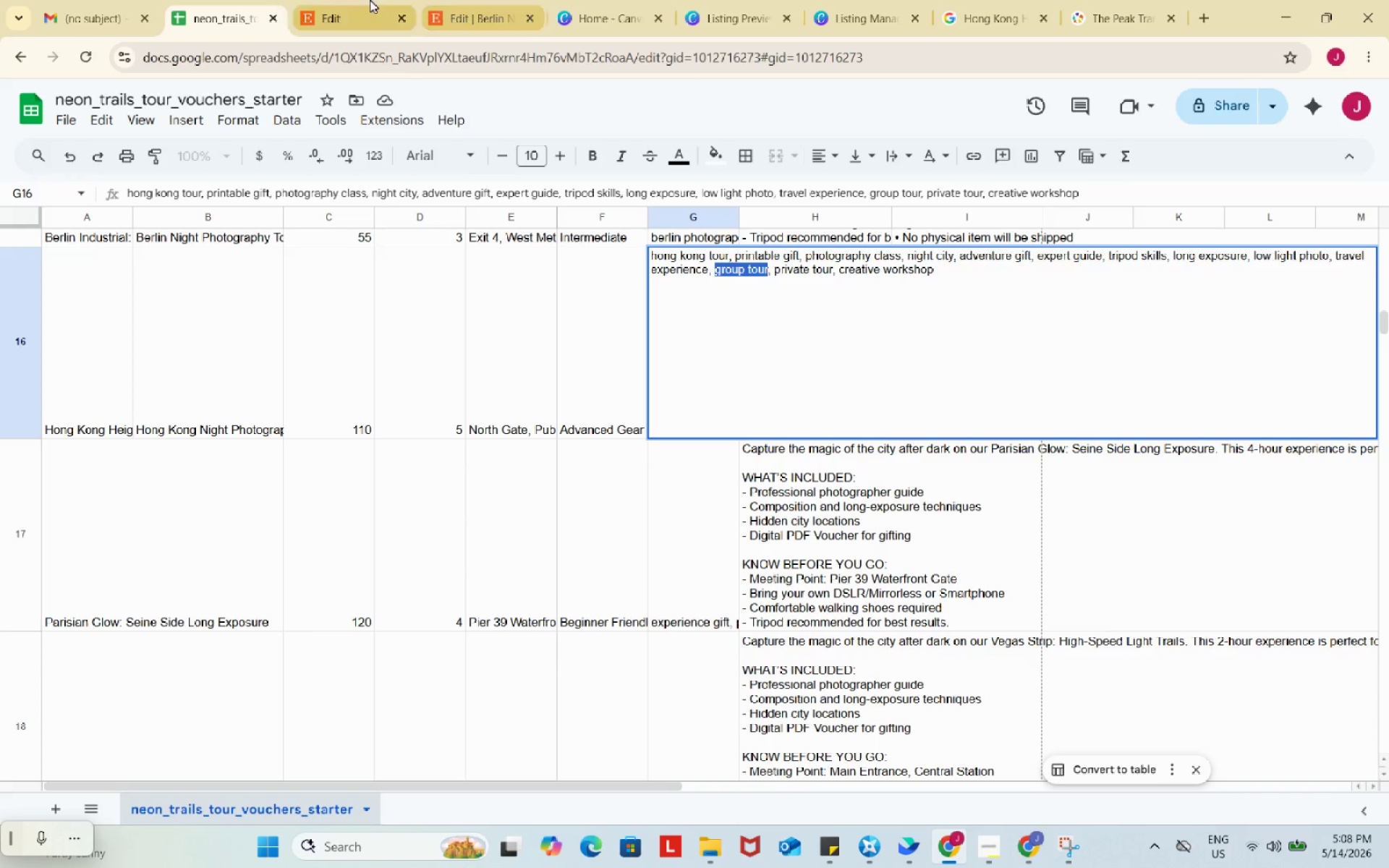 
key(Control+C)
 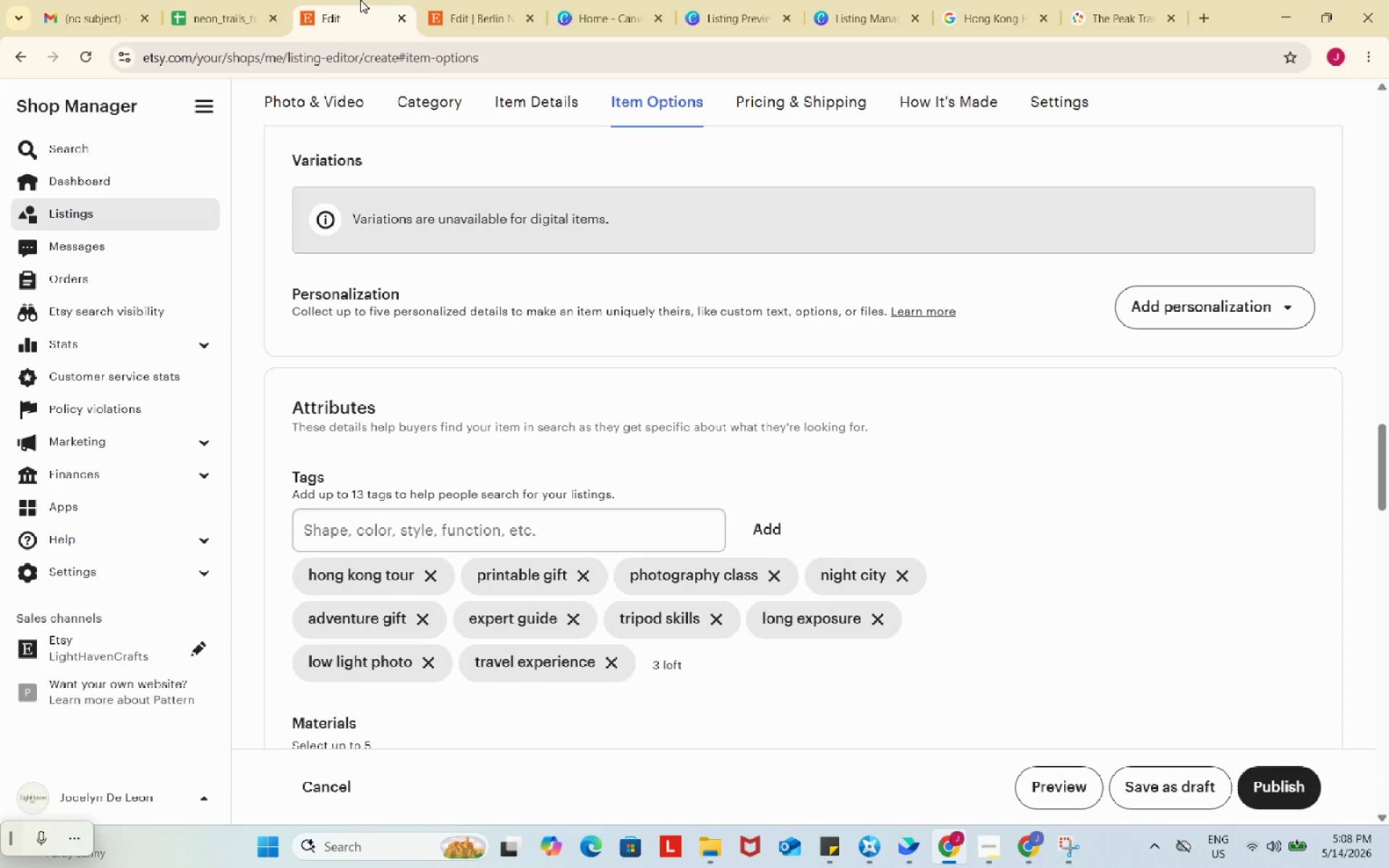 
left_click([360, 0])
 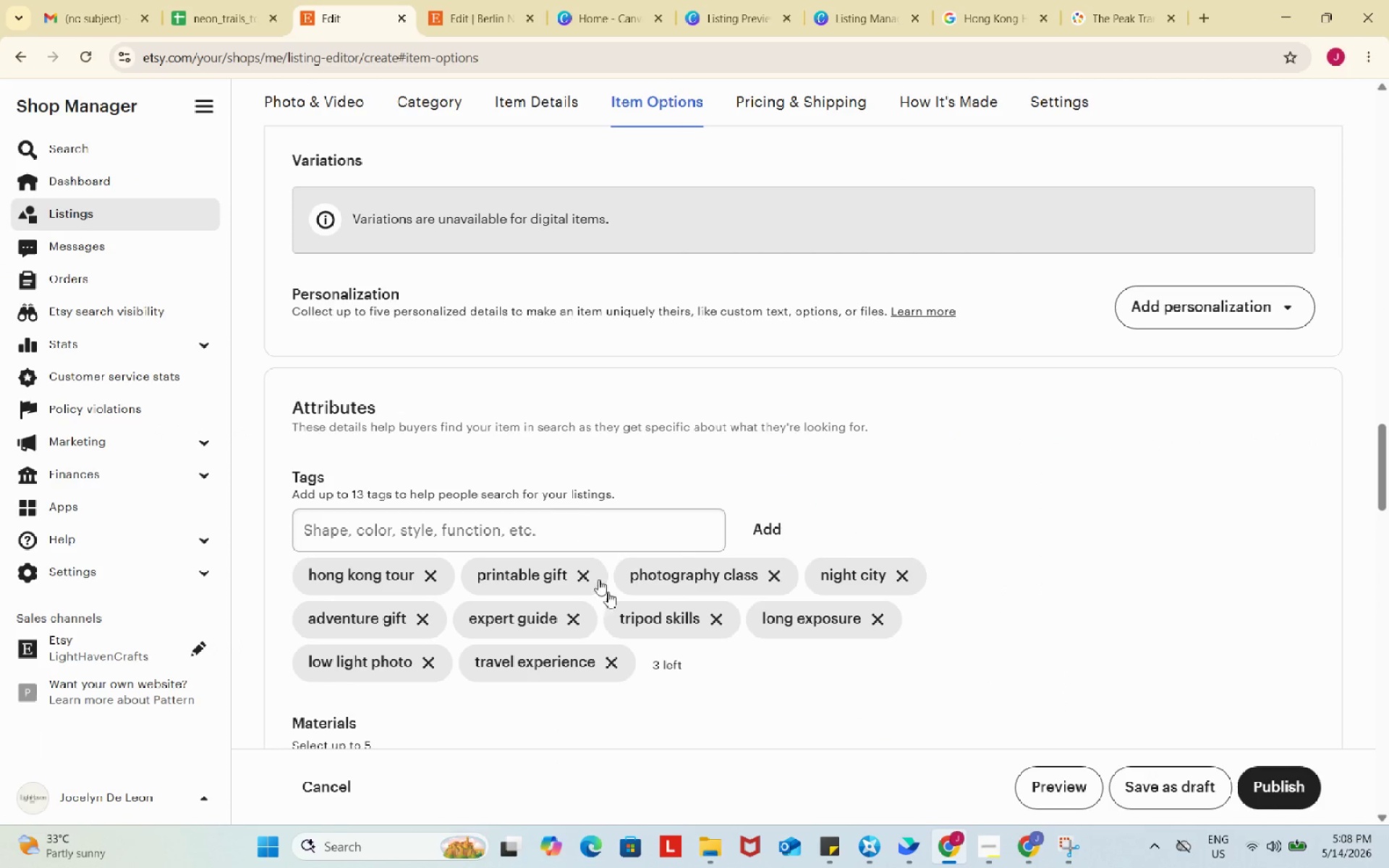 
left_click([619, 524])
 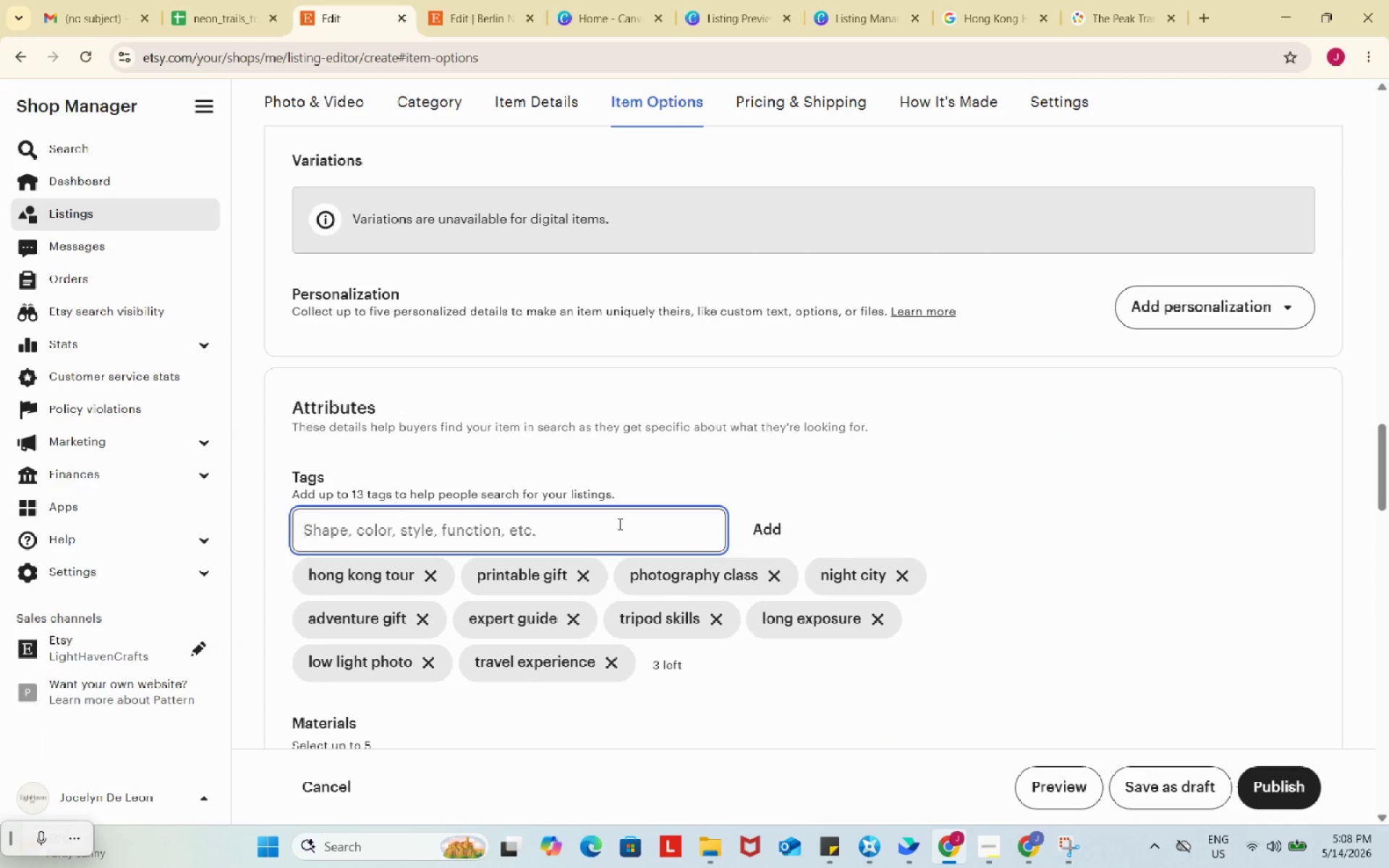 
key(Control+V)
 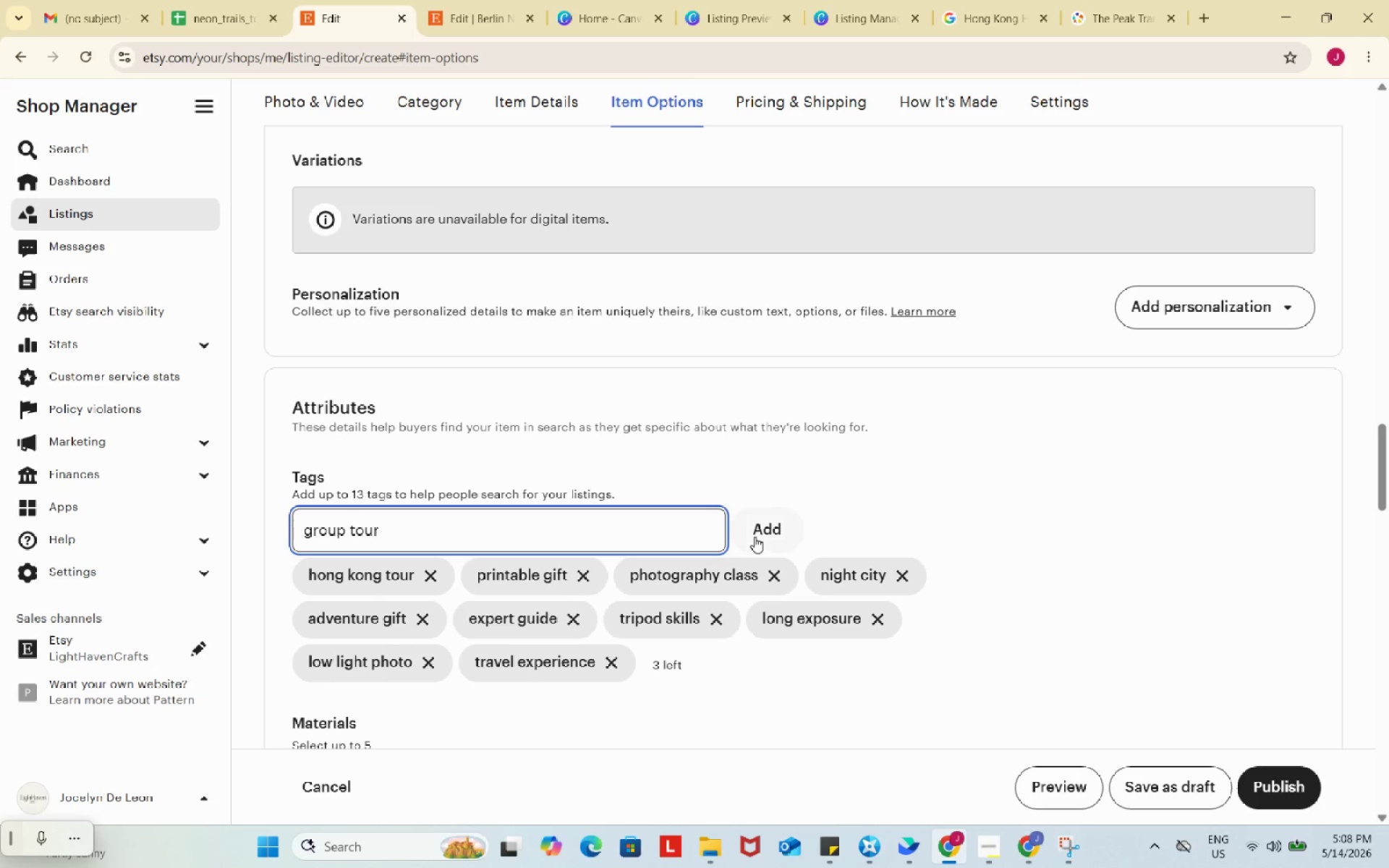 
left_click([754, 533])
 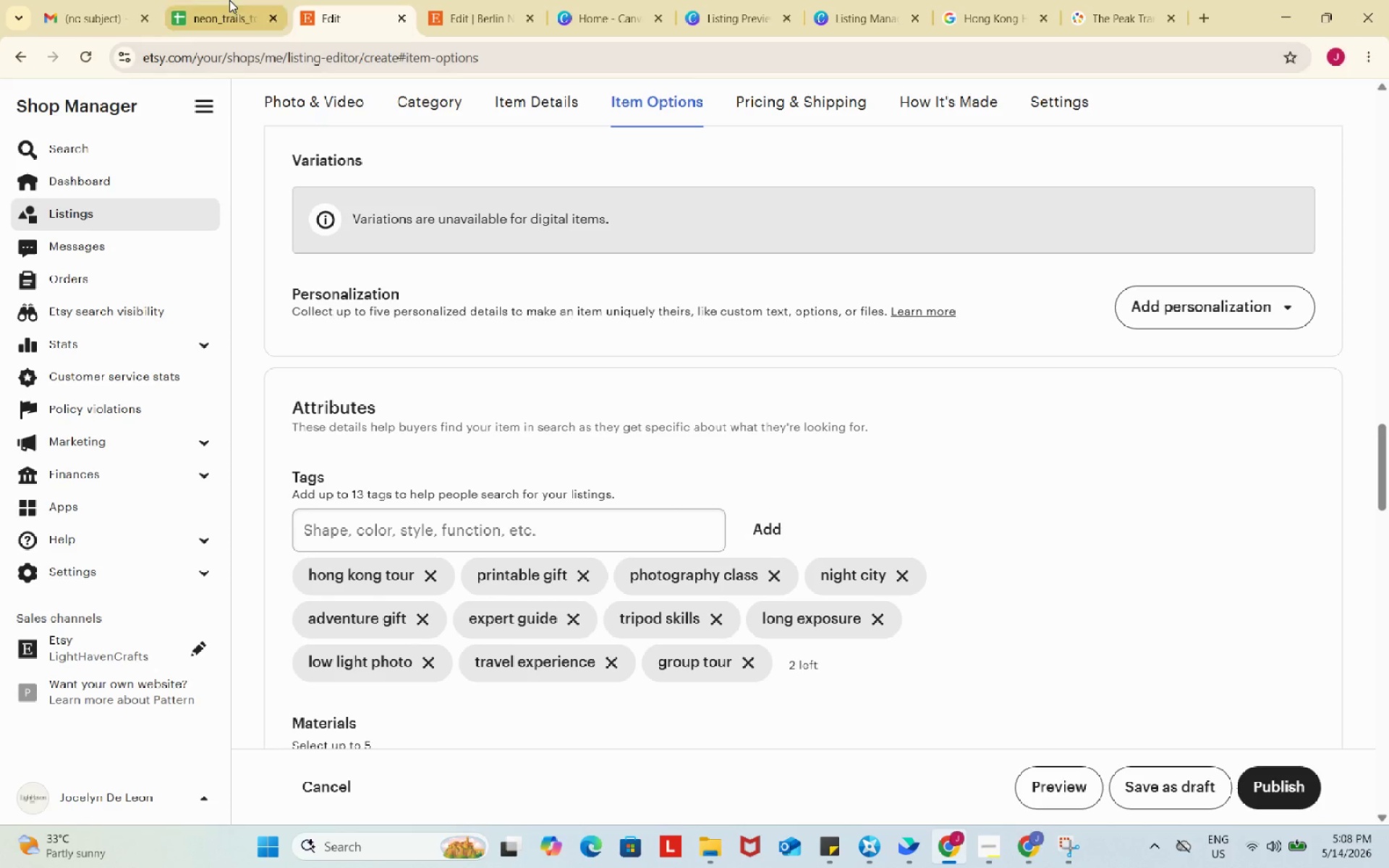 
left_click([229, 0])
 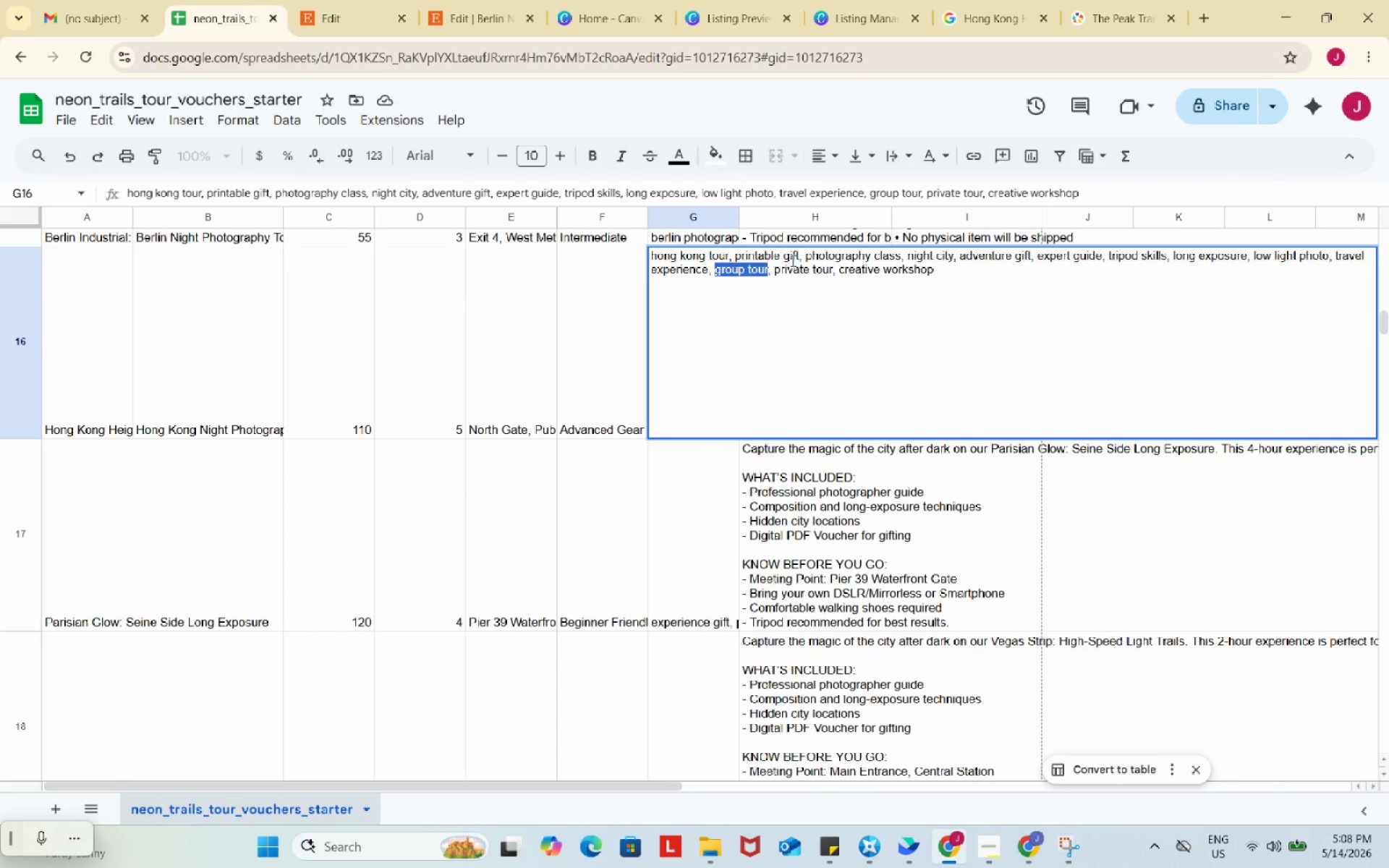 
wait(7.06)
 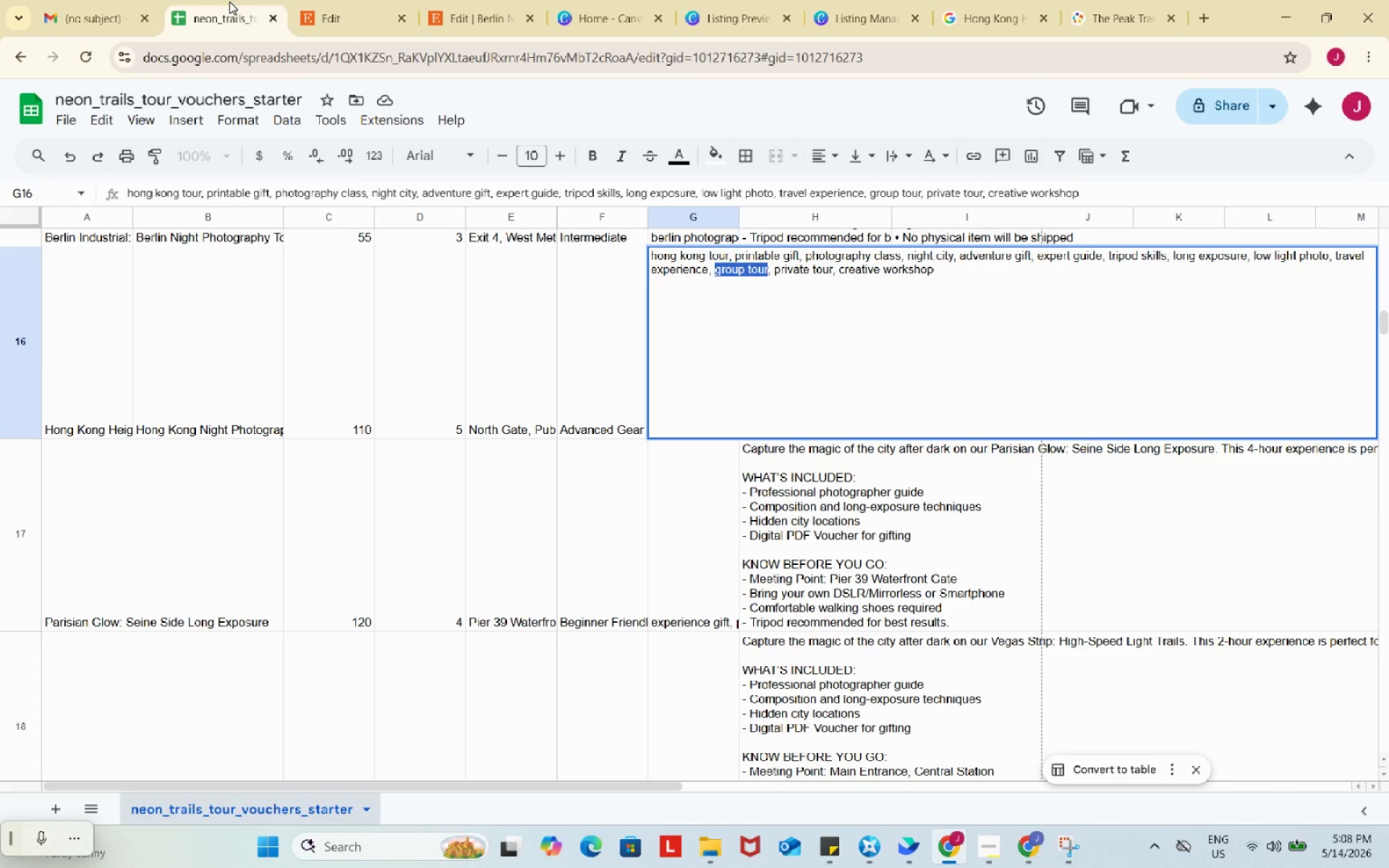 
left_click_drag(start_coordinate=[775, 268], to_coordinate=[831, 276])
 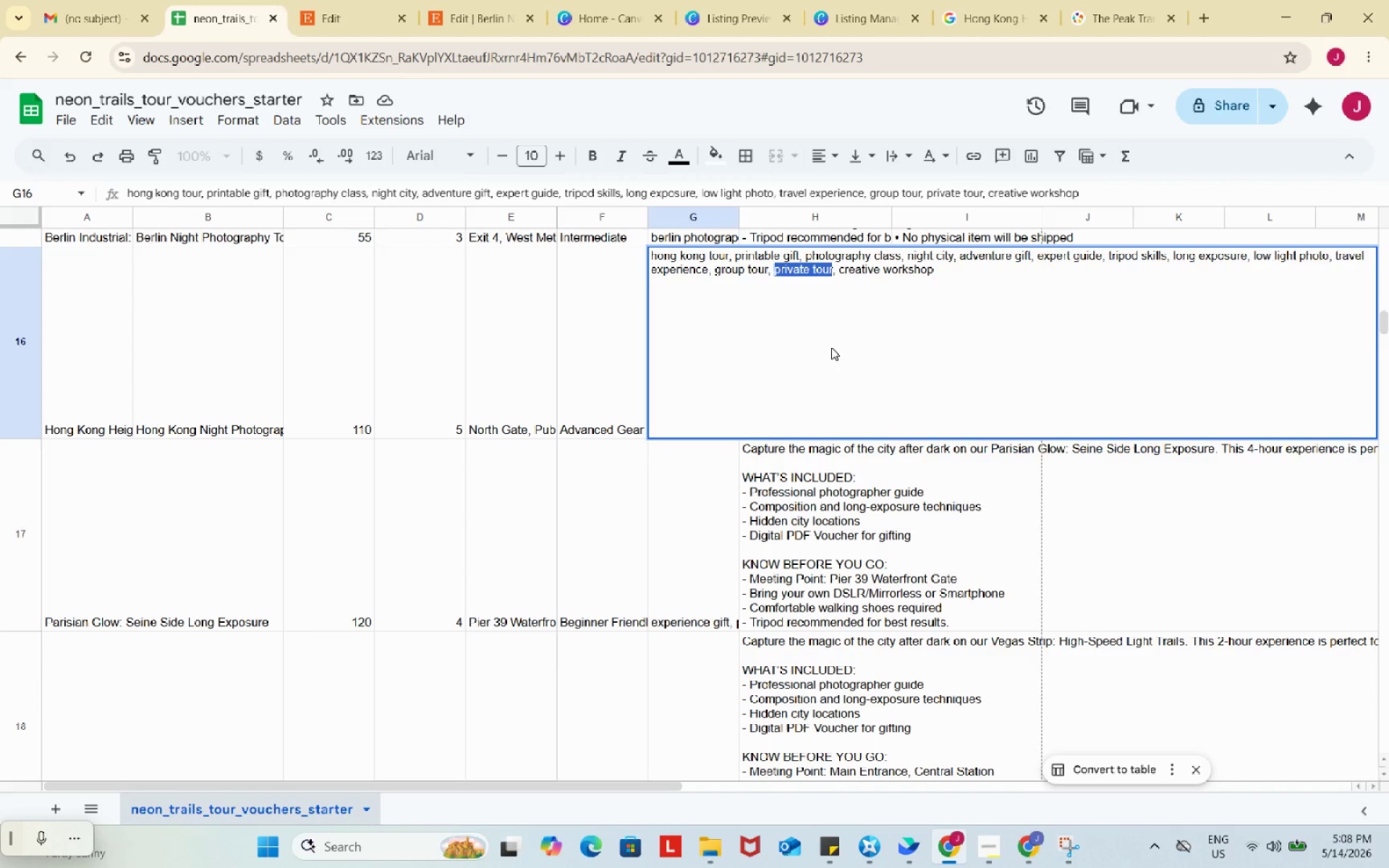 
key(Control+ControlLeft)
 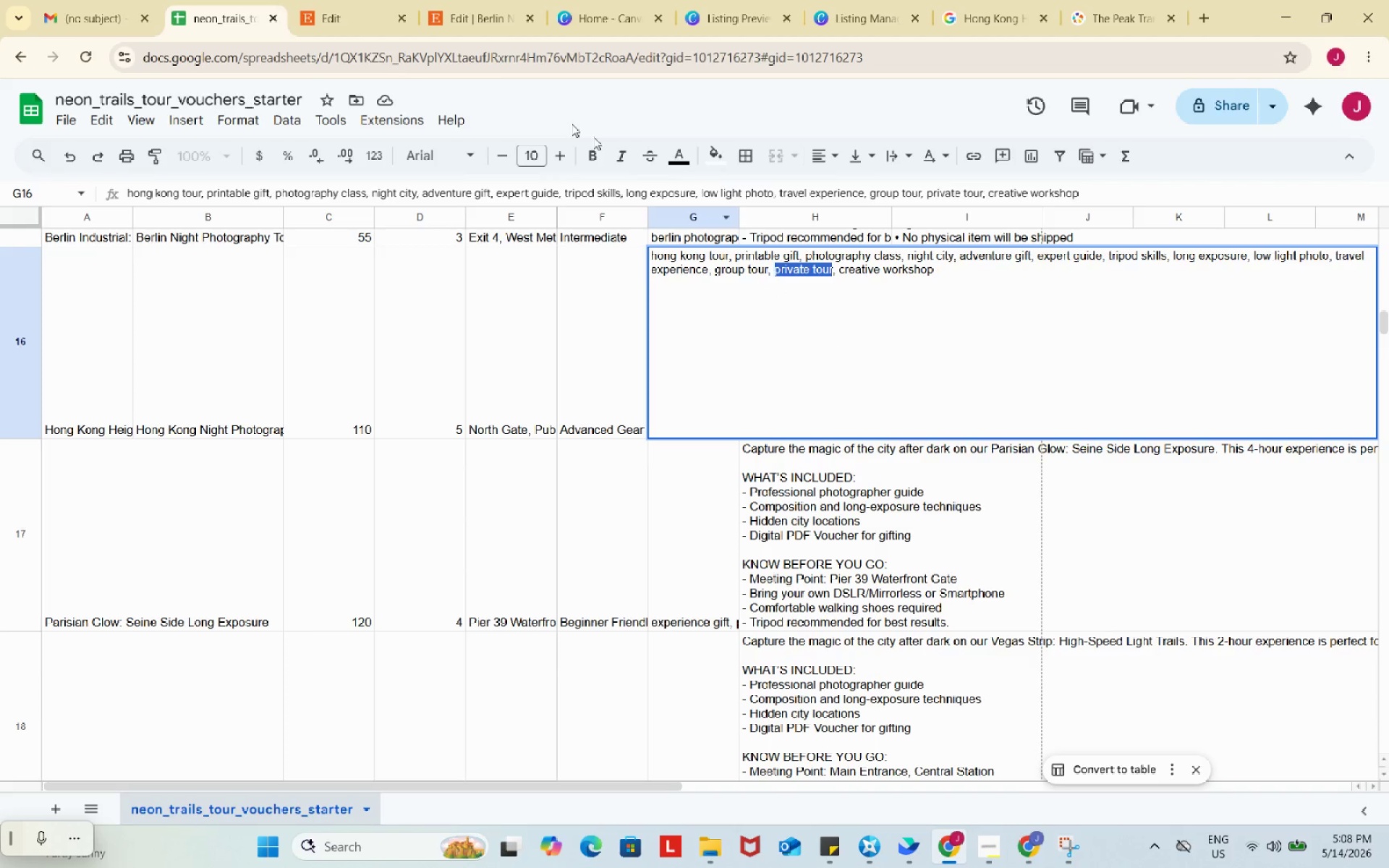 
key(Control+C)
 